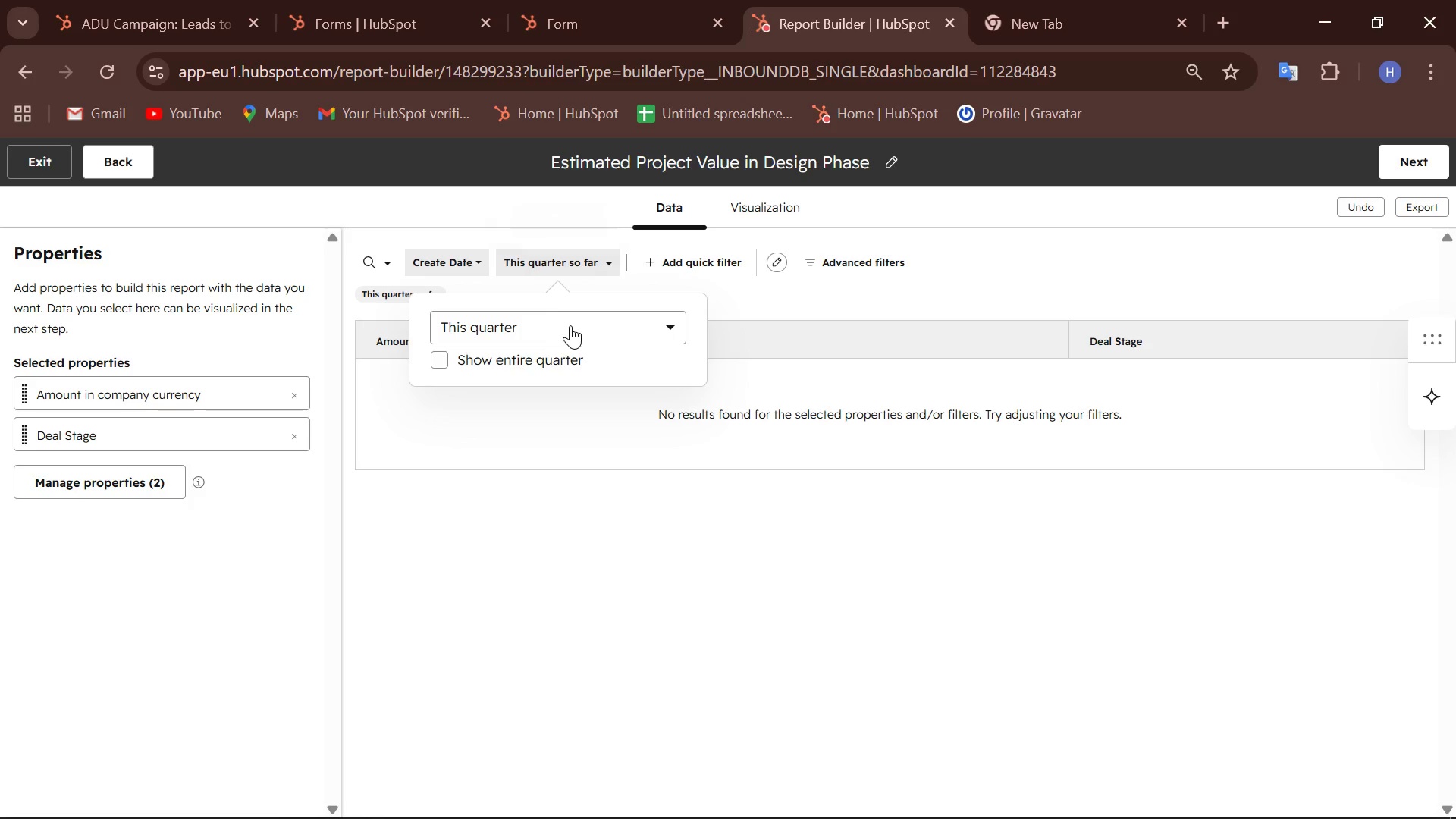 
left_click([573, 325])
 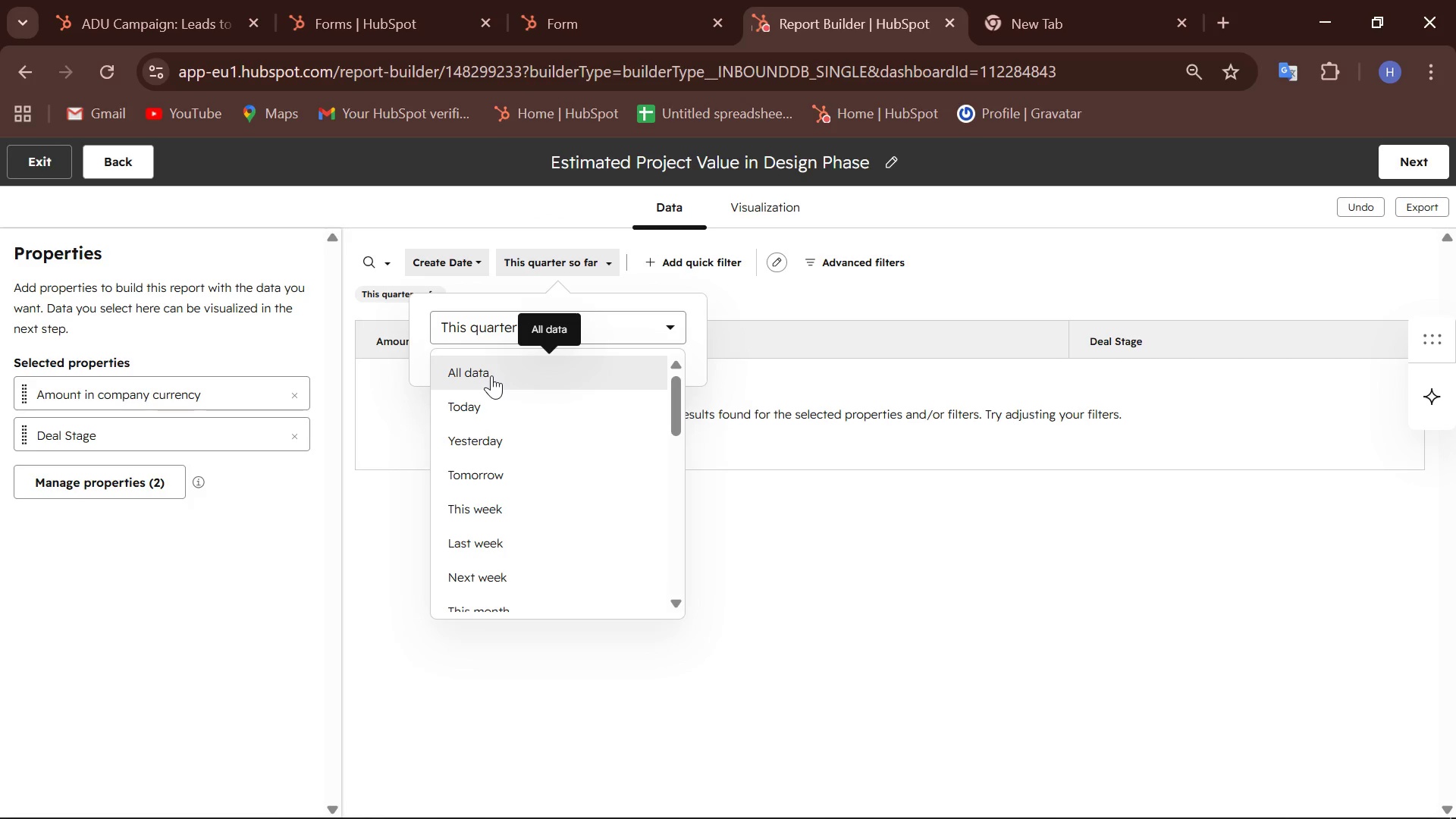 
wait(5.86)
 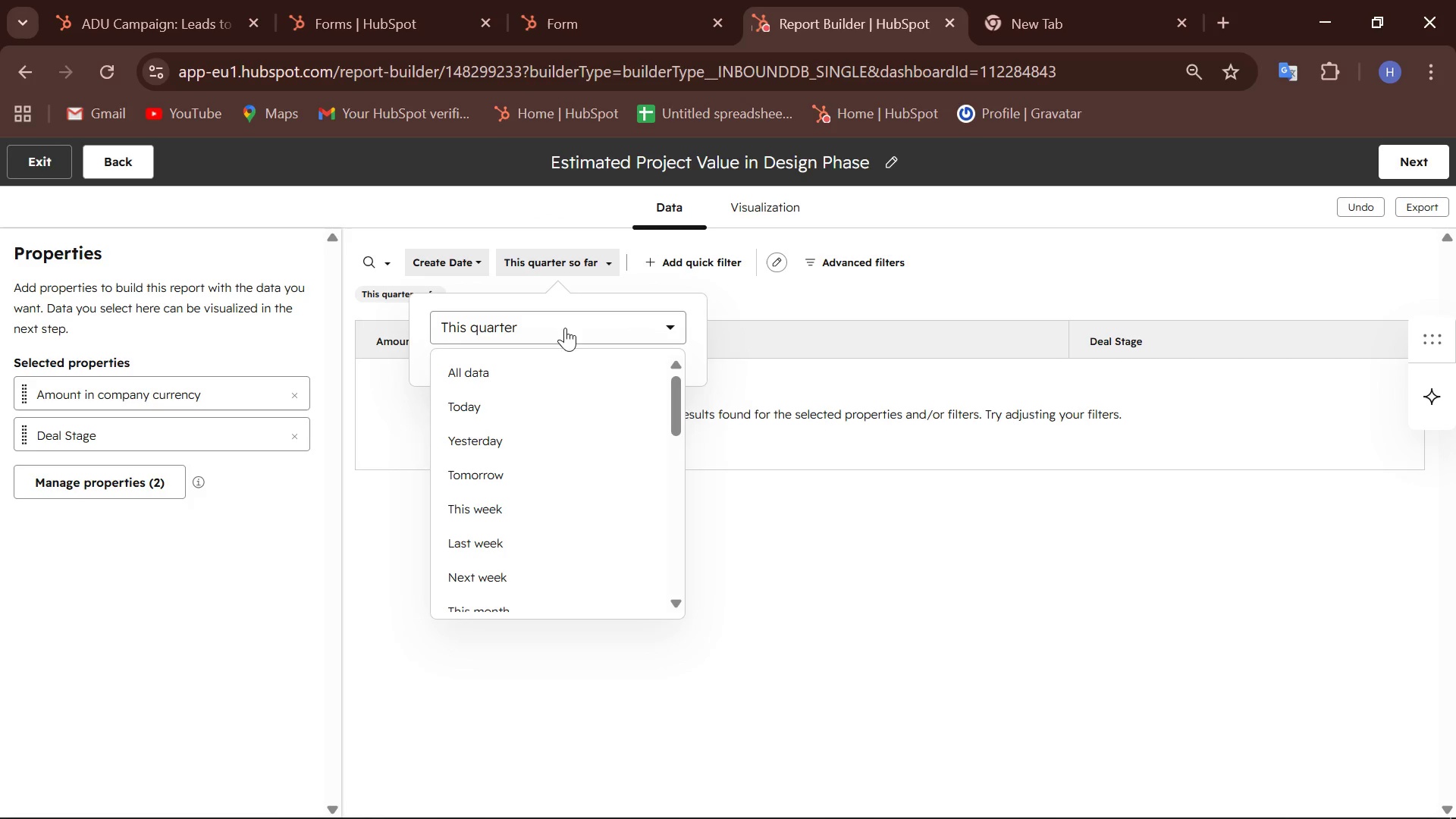 
left_click([491, 375])
 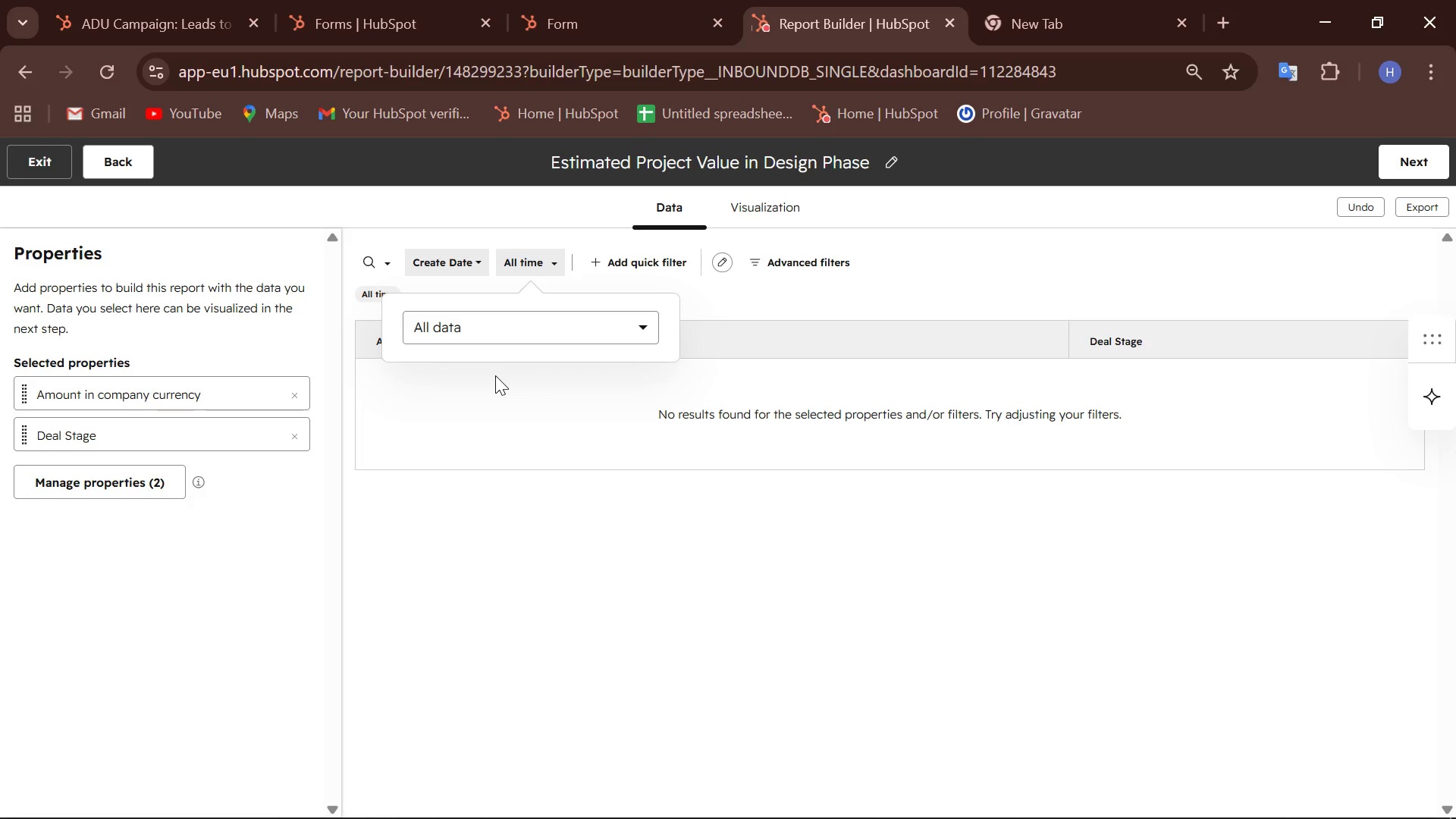 
wait(9.33)
 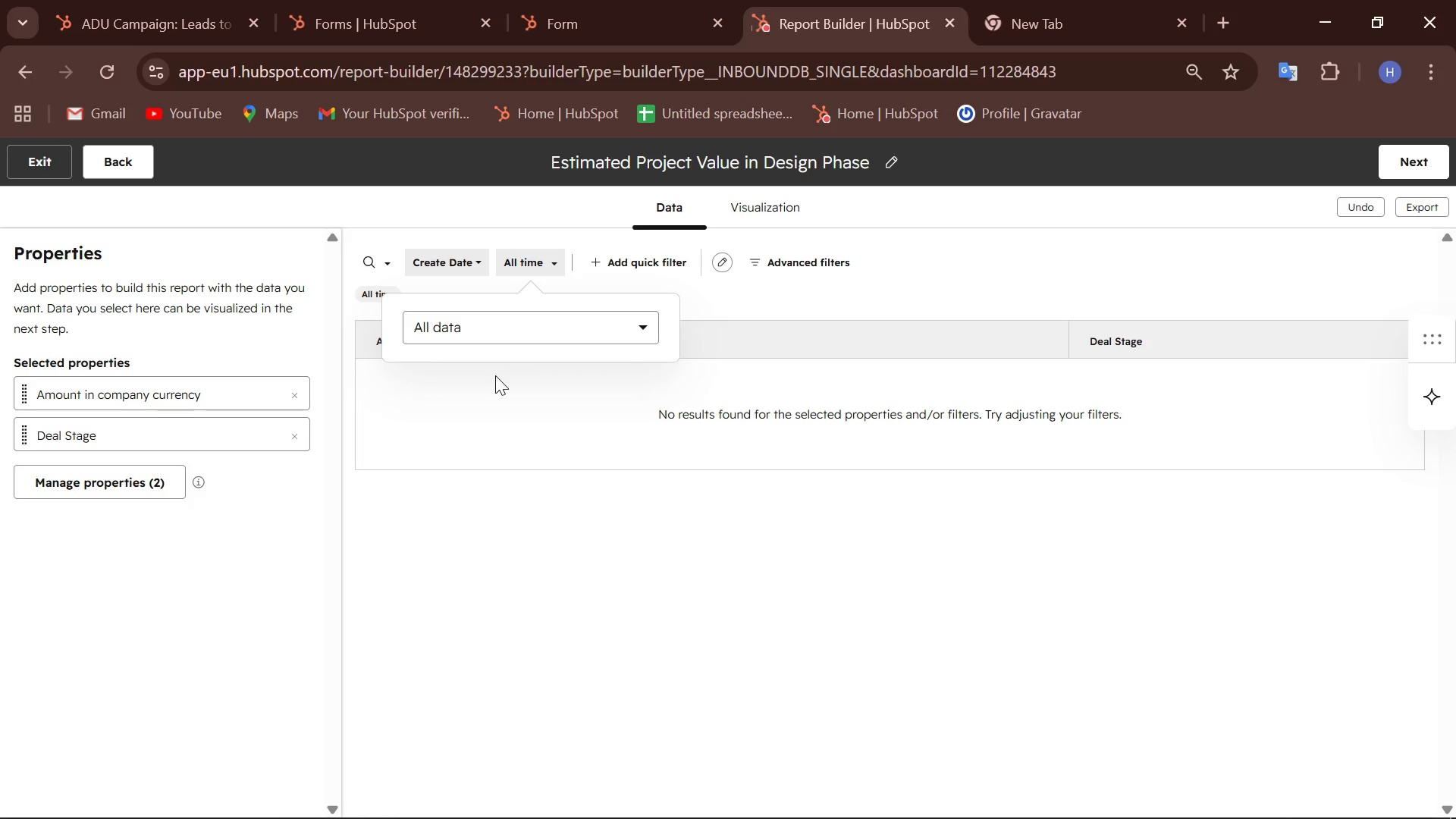 
left_click([901, 292])
 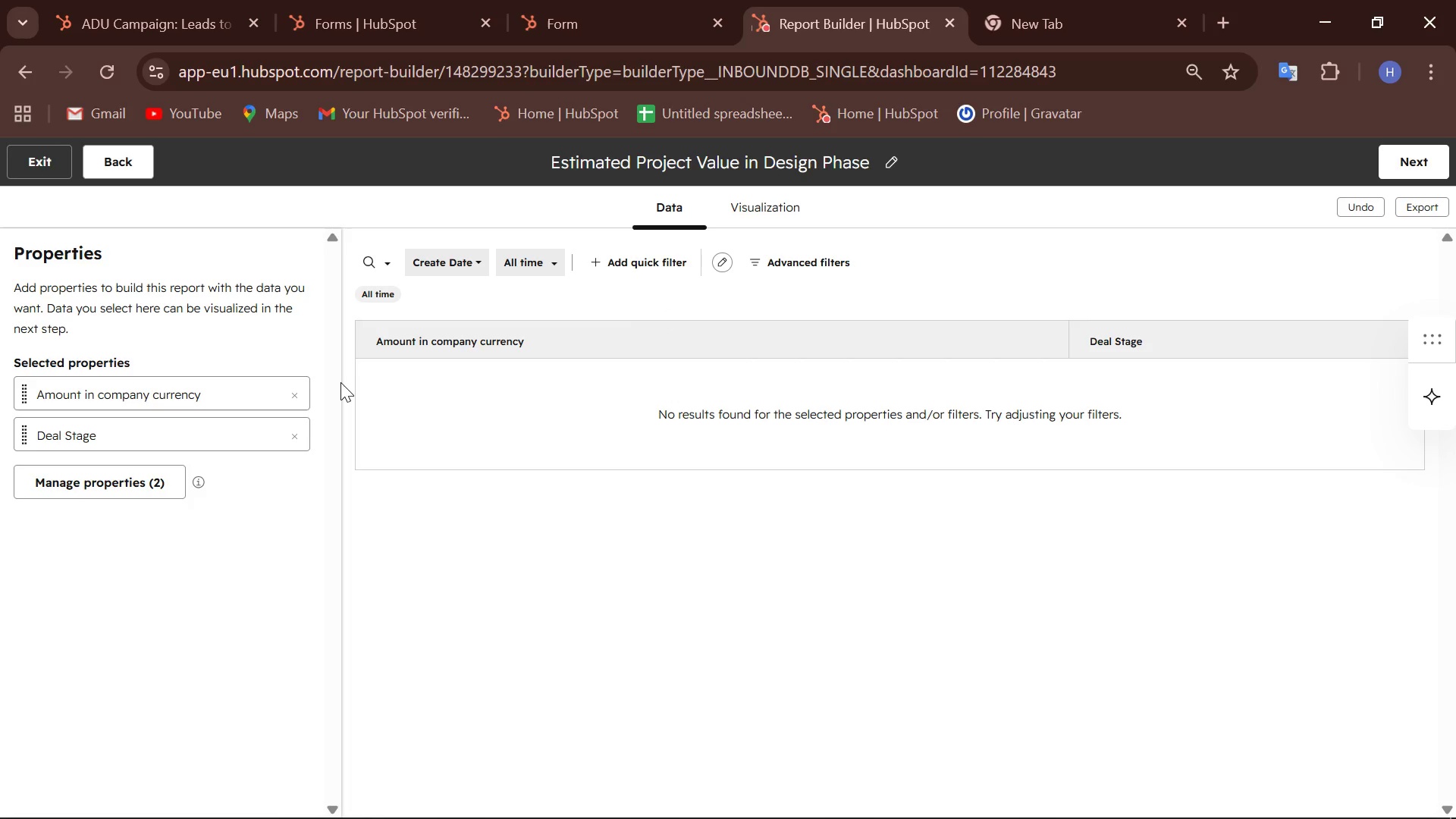 
wait(10.89)
 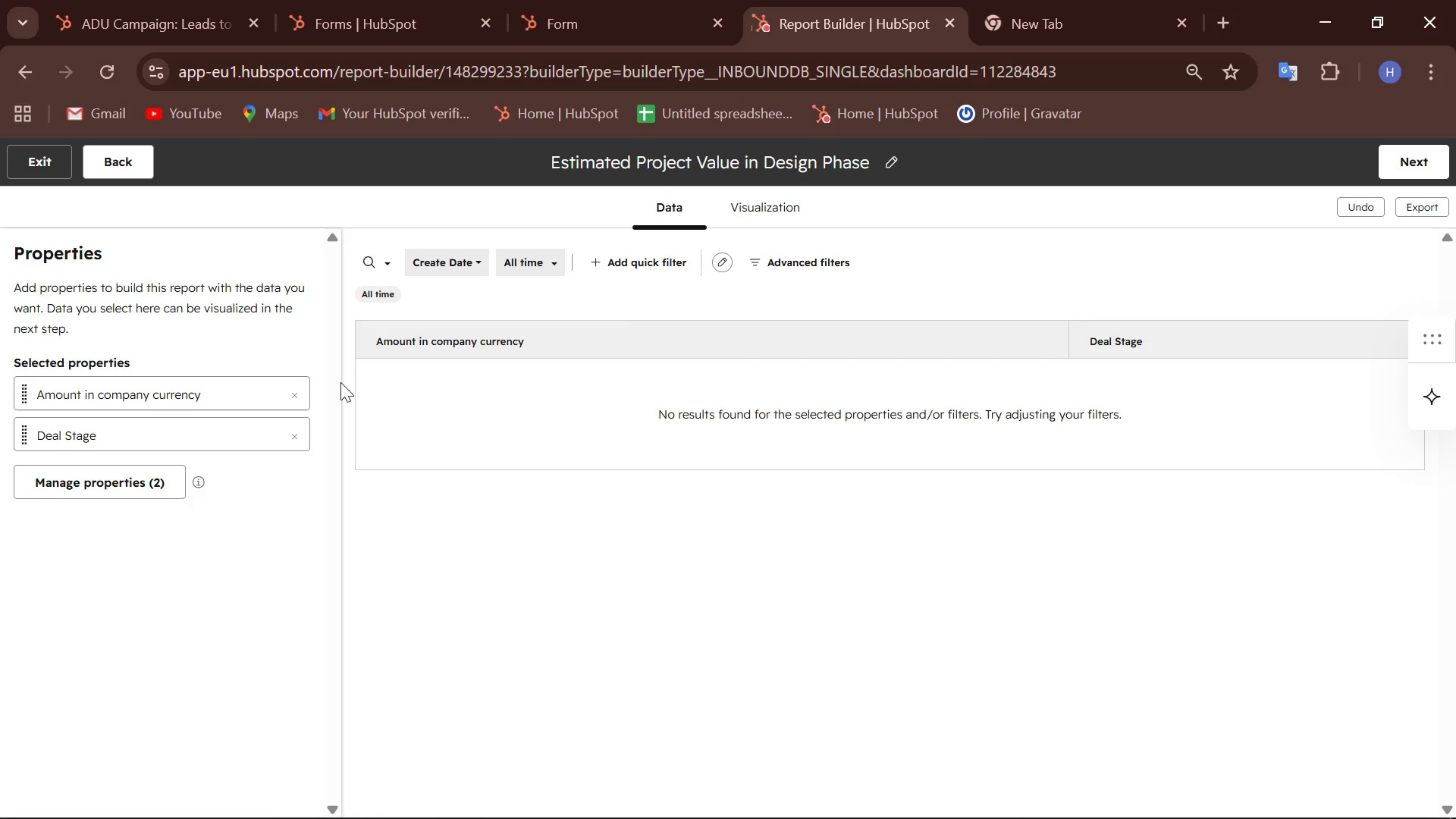 
left_click([296, 395])
 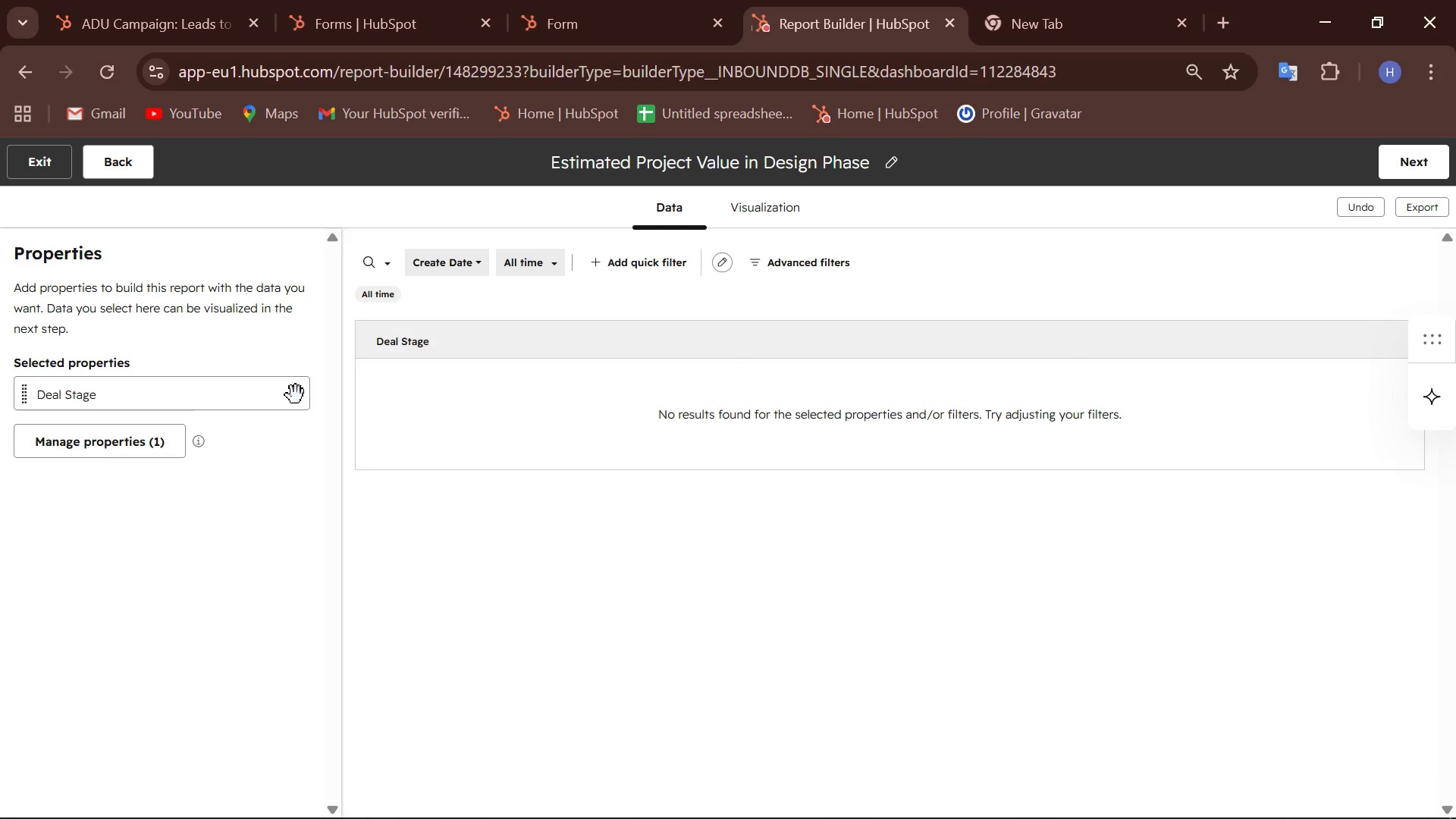 
wait(8.19)
 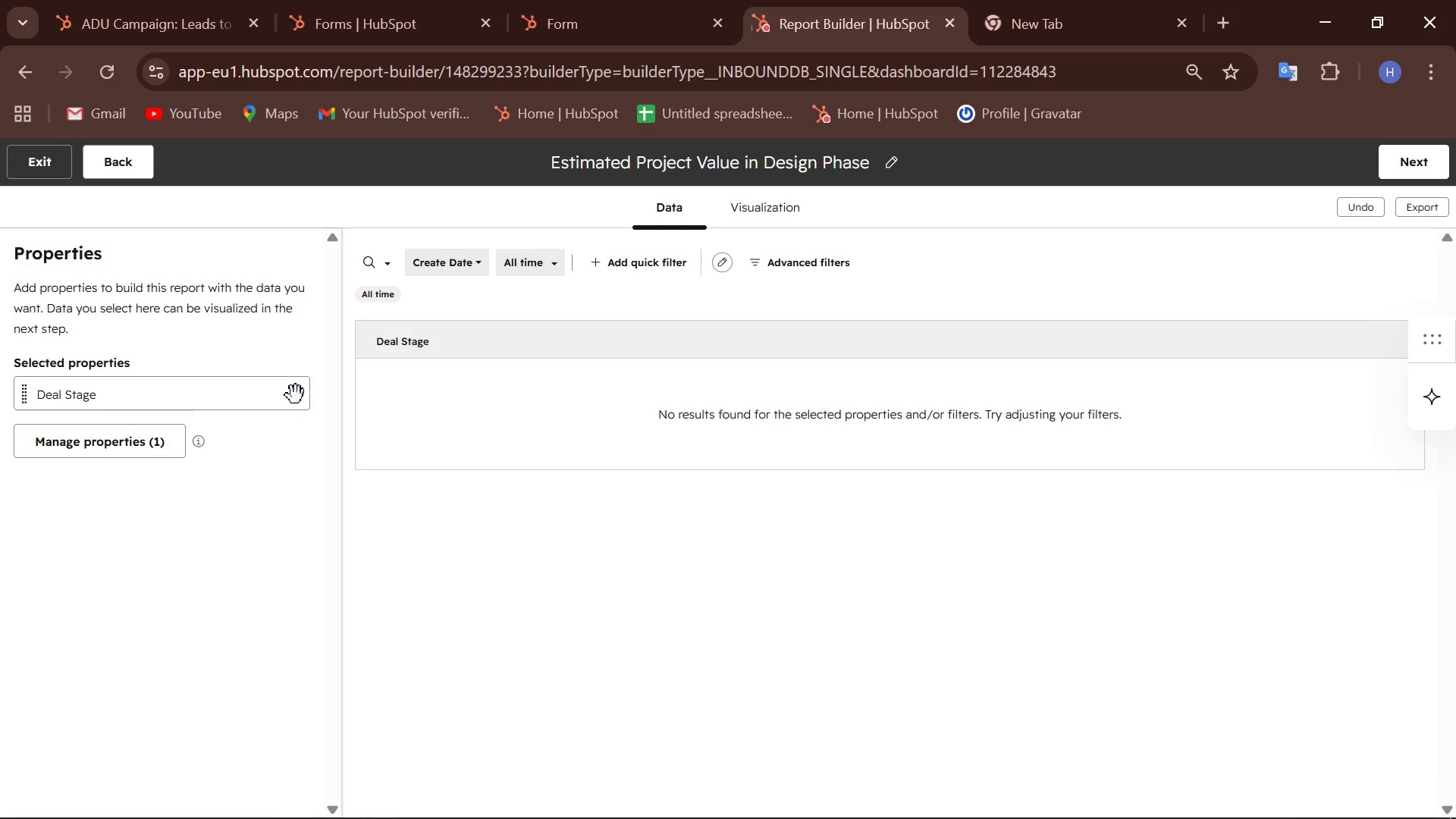 
left_click([124, 448])
 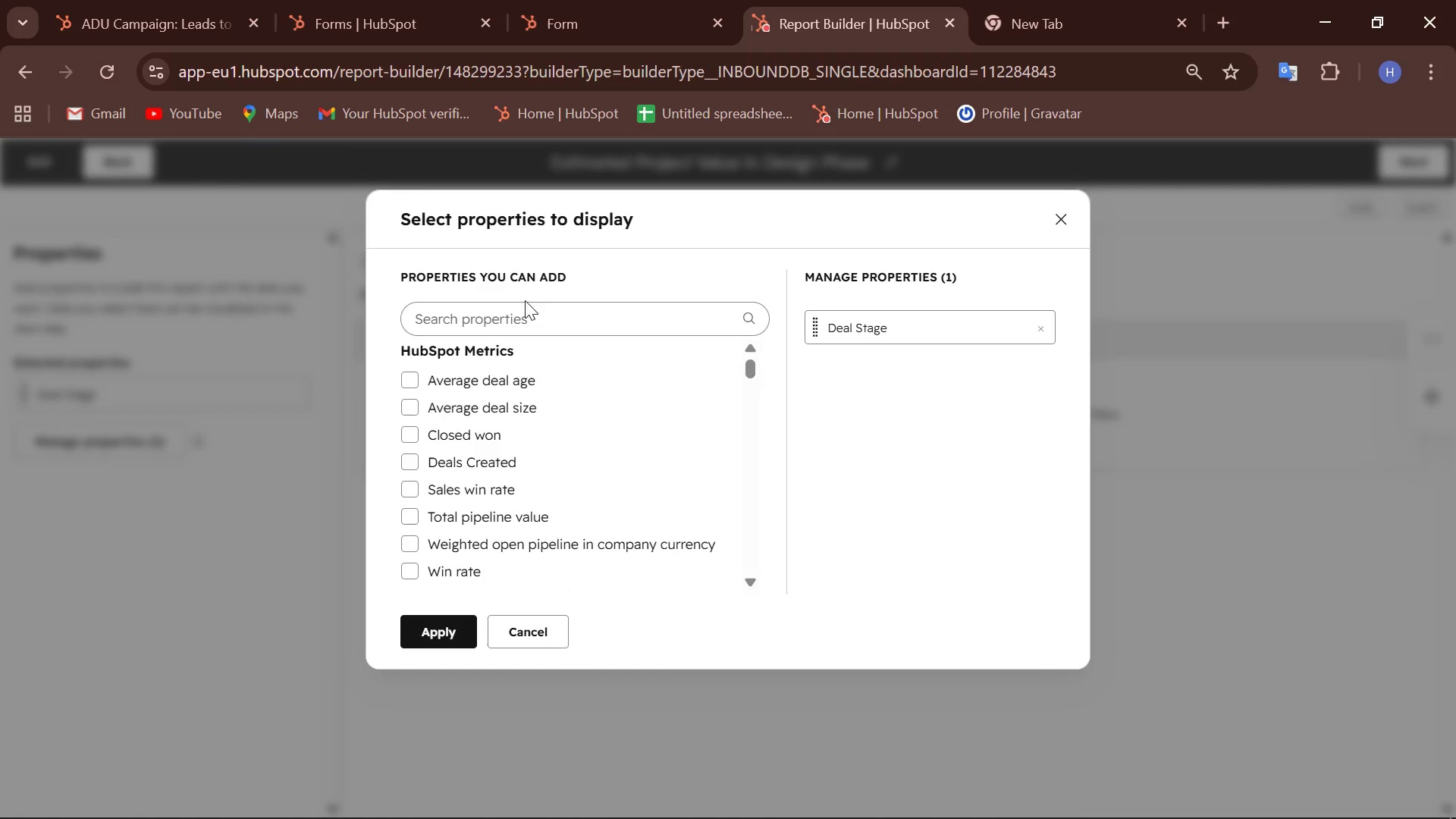 
left_click([561, 313])
 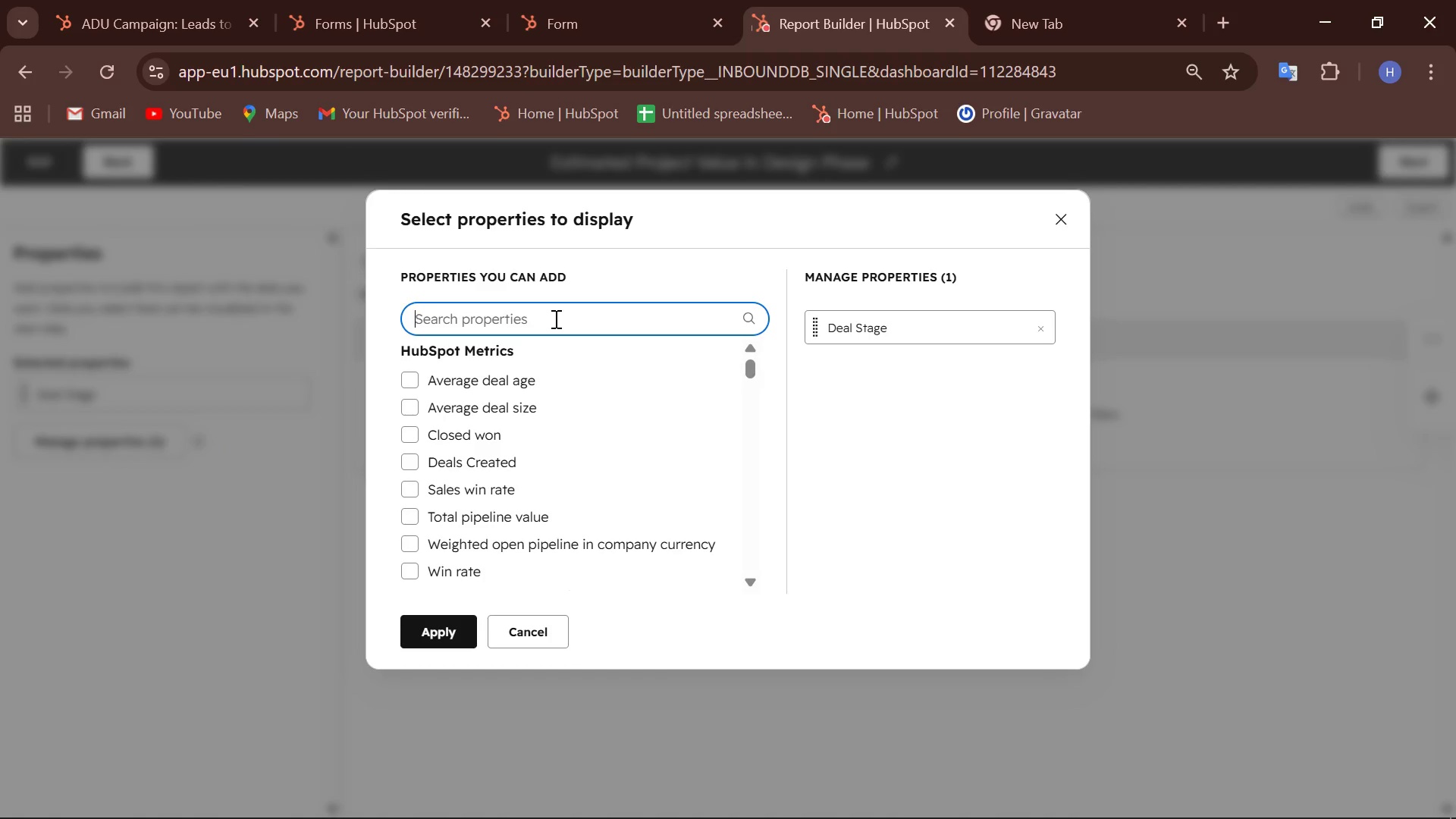 
type(Esti)
 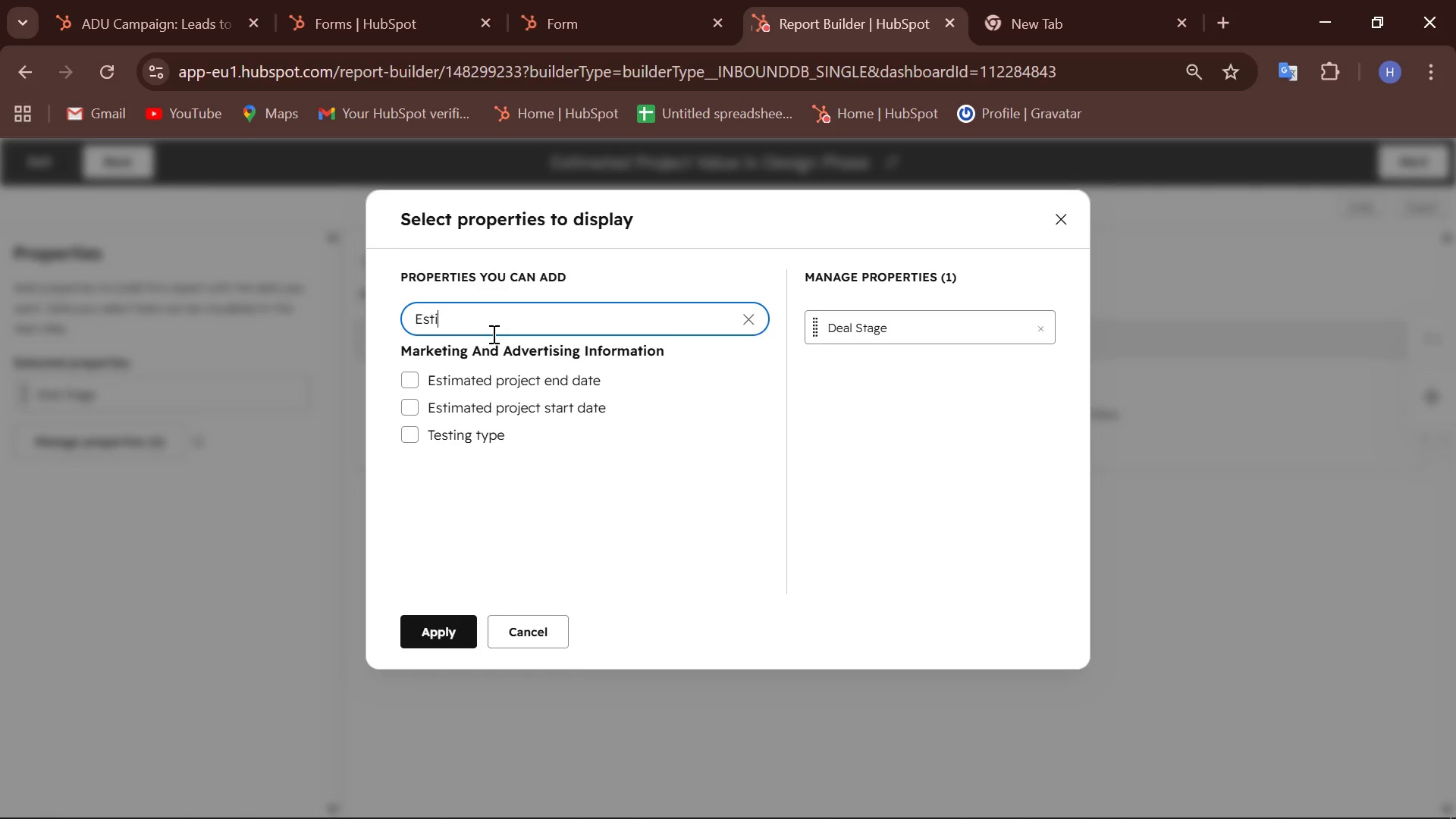 
wait(49.39)
 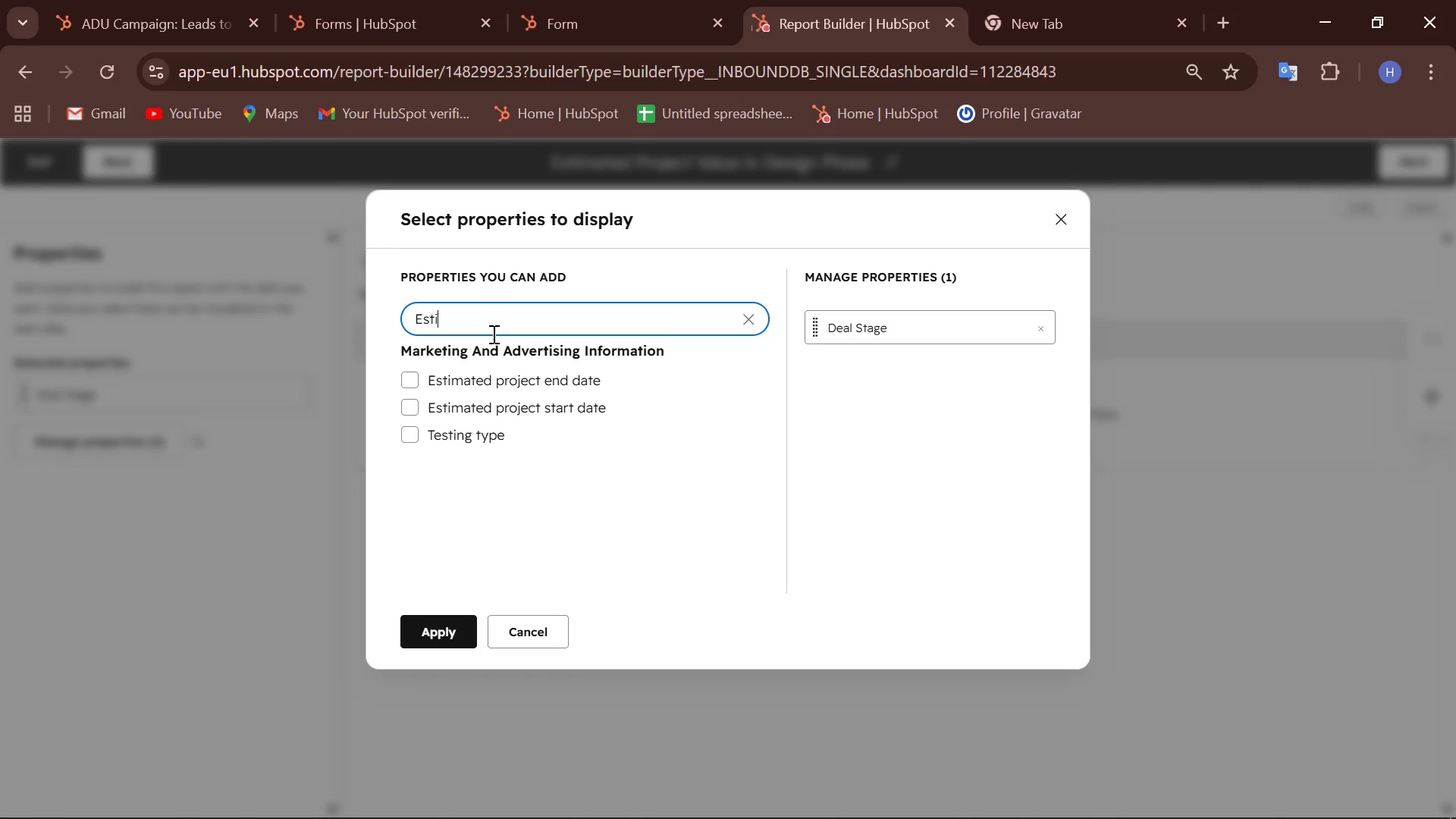 
key(Backspace)
key(Backspace)
key(Backspace)
key(Backspace)
type(proj)
key(Backspace)
key(Backspace)
key(Backspace)
key(Backspace)
type(value)
 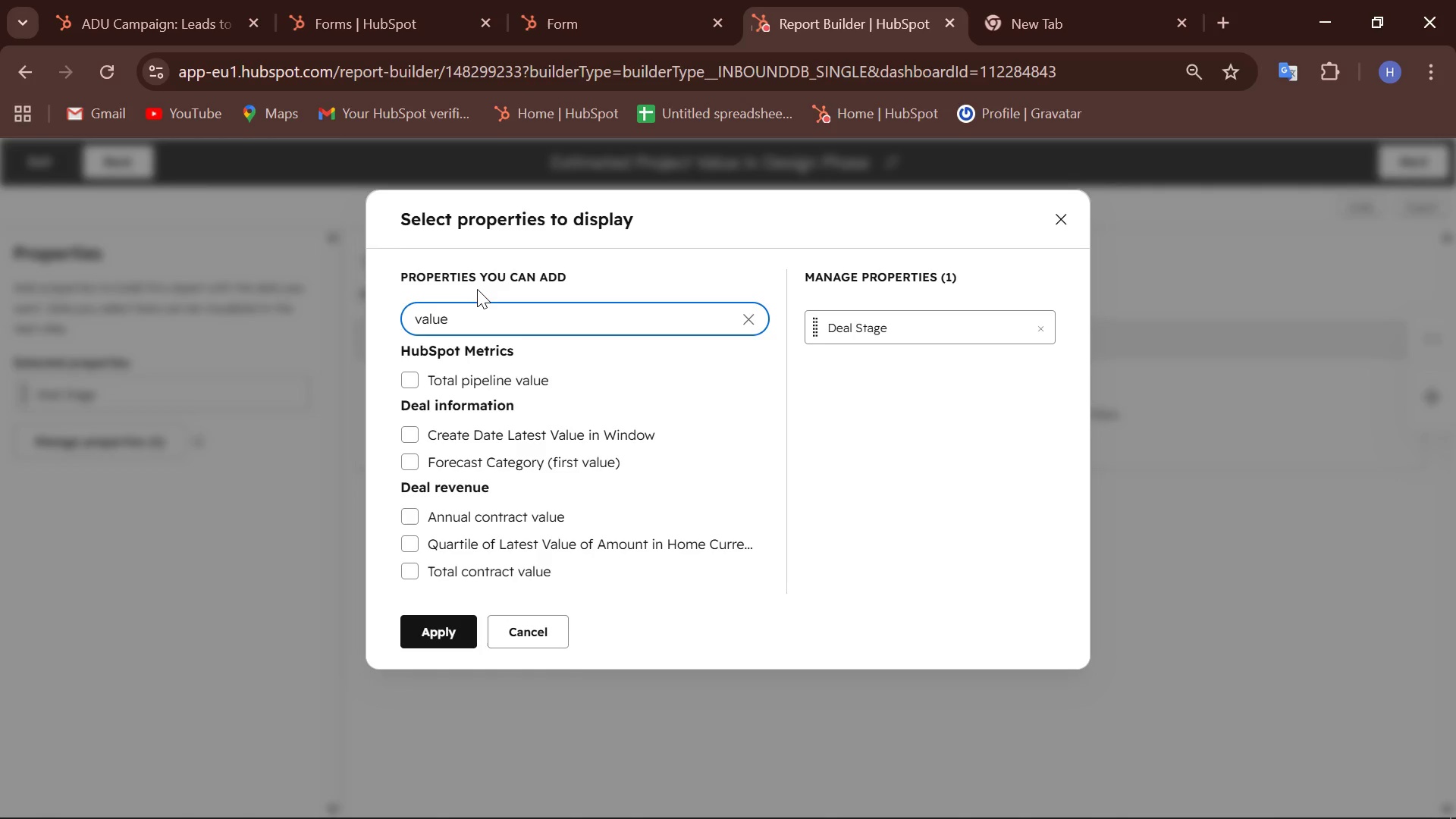 
wait(17.19)
 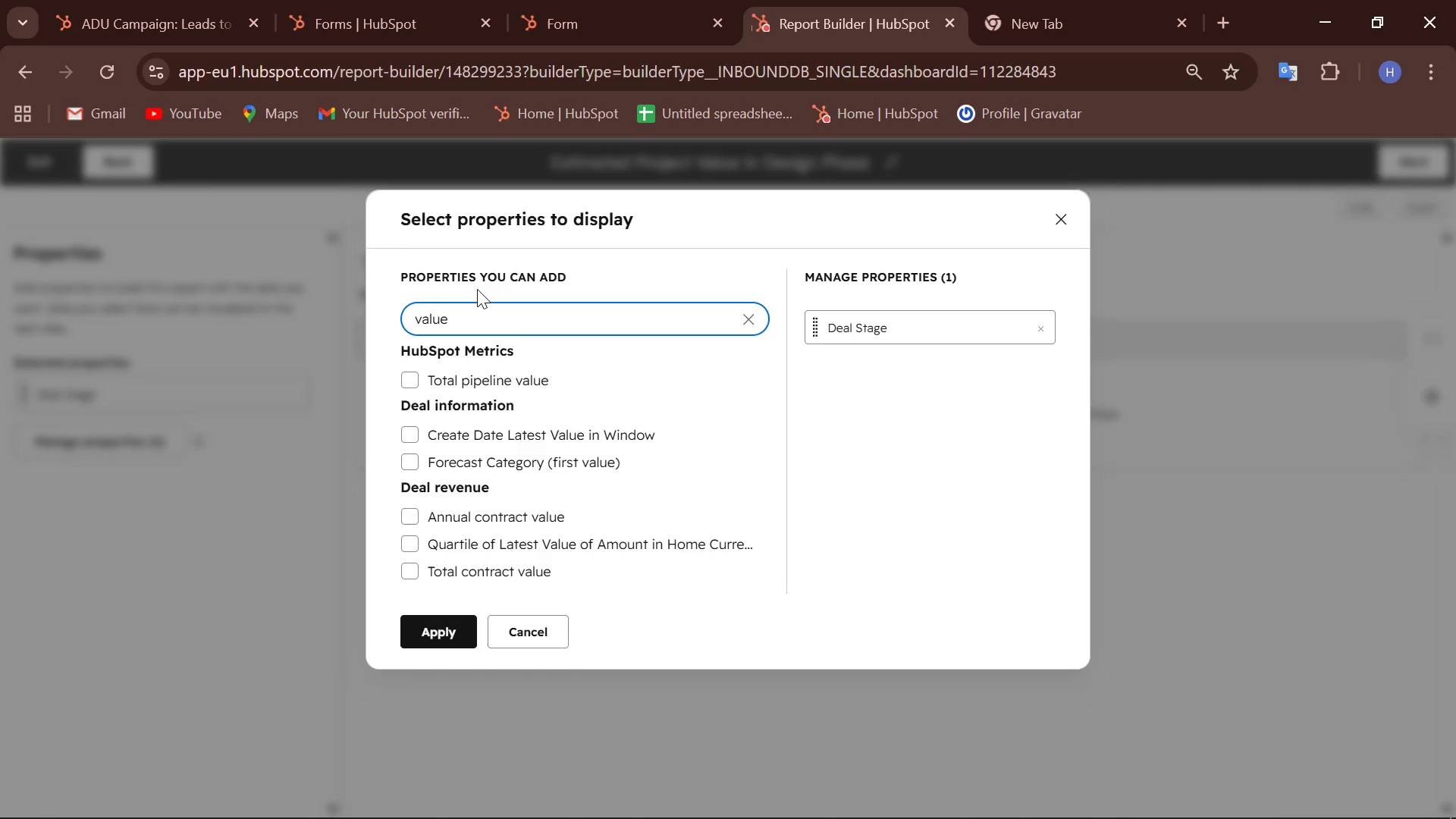 
scroll: coordinate [430, 500], scroll_direction: down, amount: 3.0
 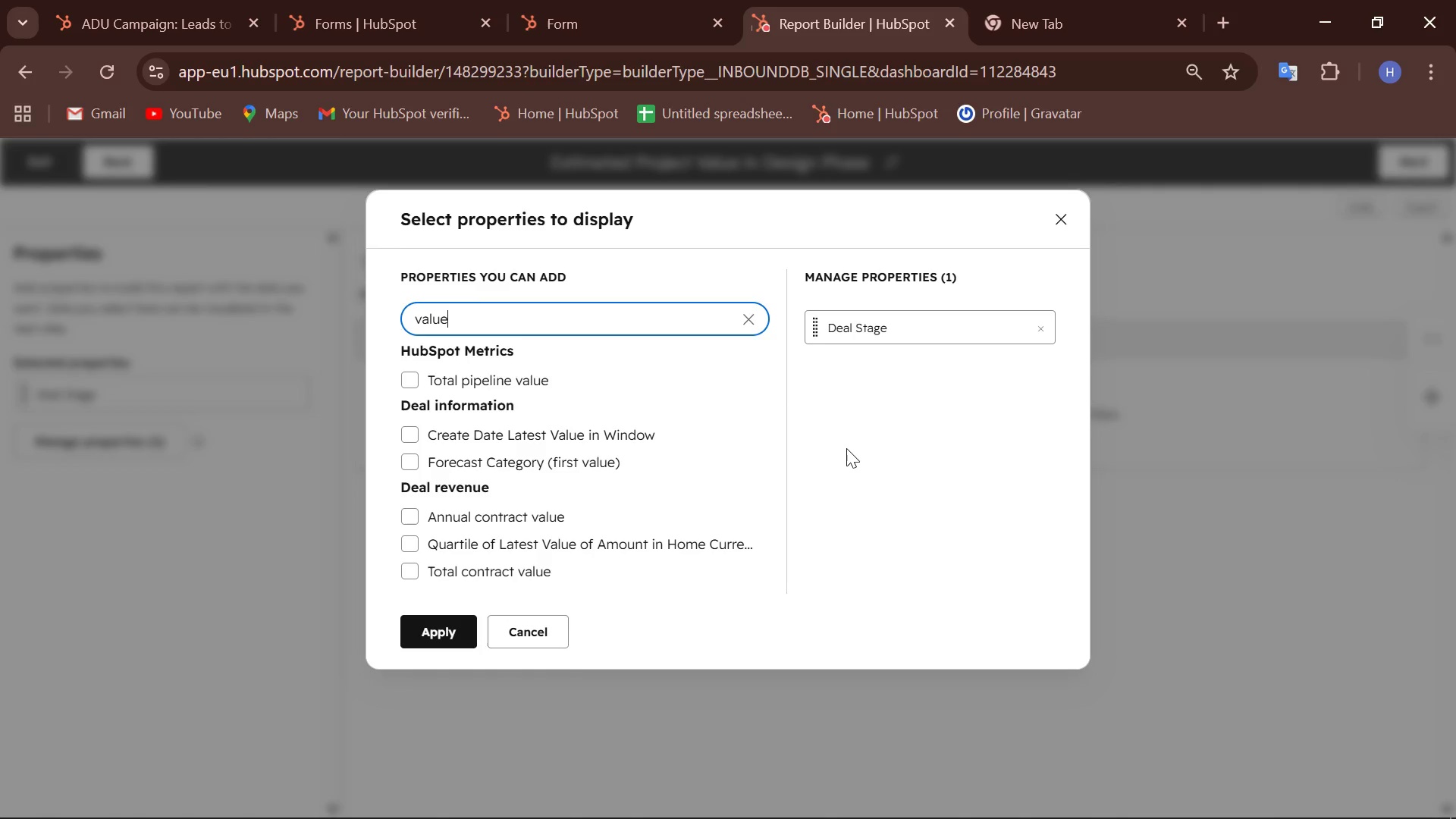 
wait(9.44)
 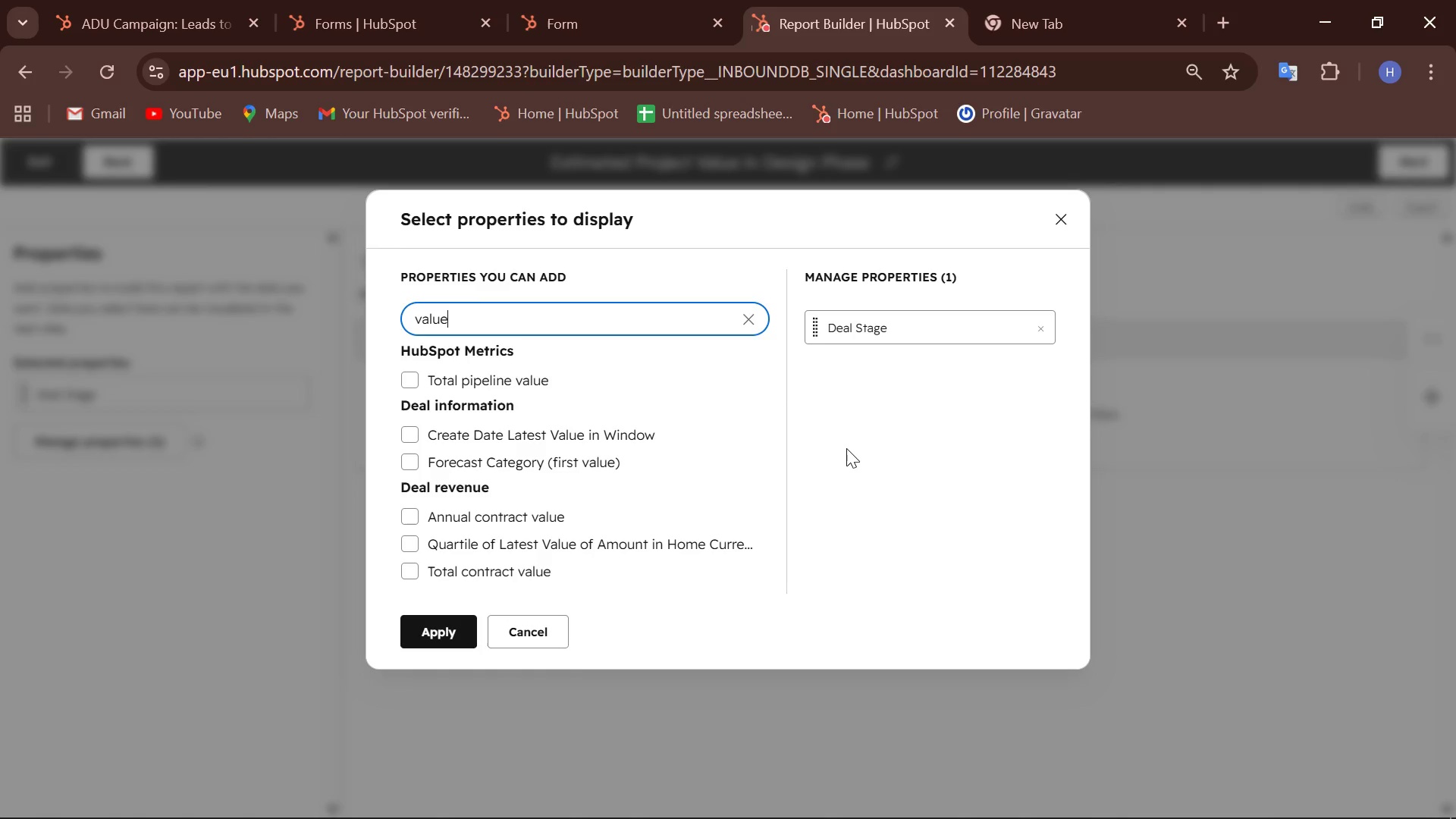 
hold_key(key=Backspace, duration=0.8)
 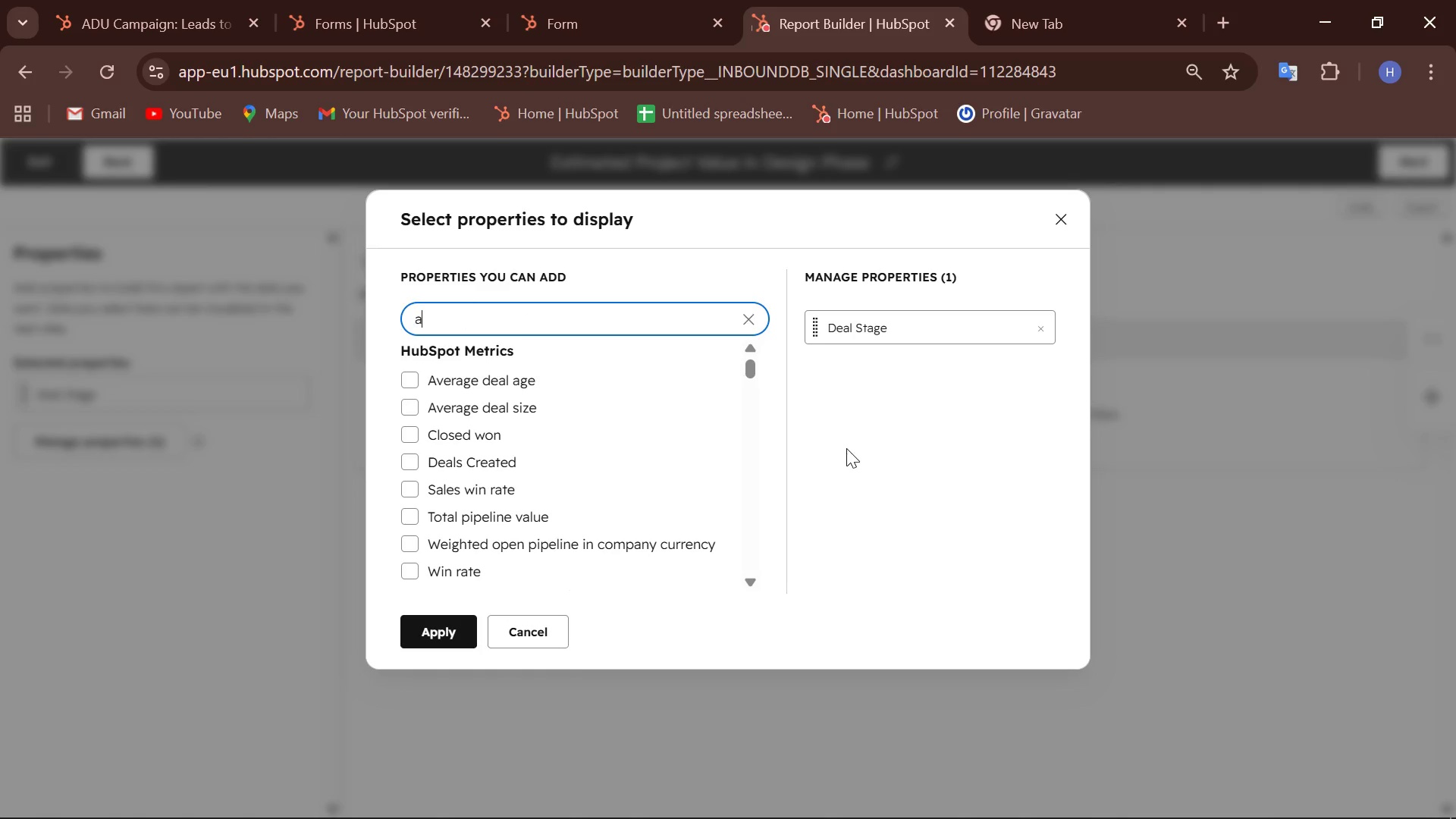 
type(amount)
 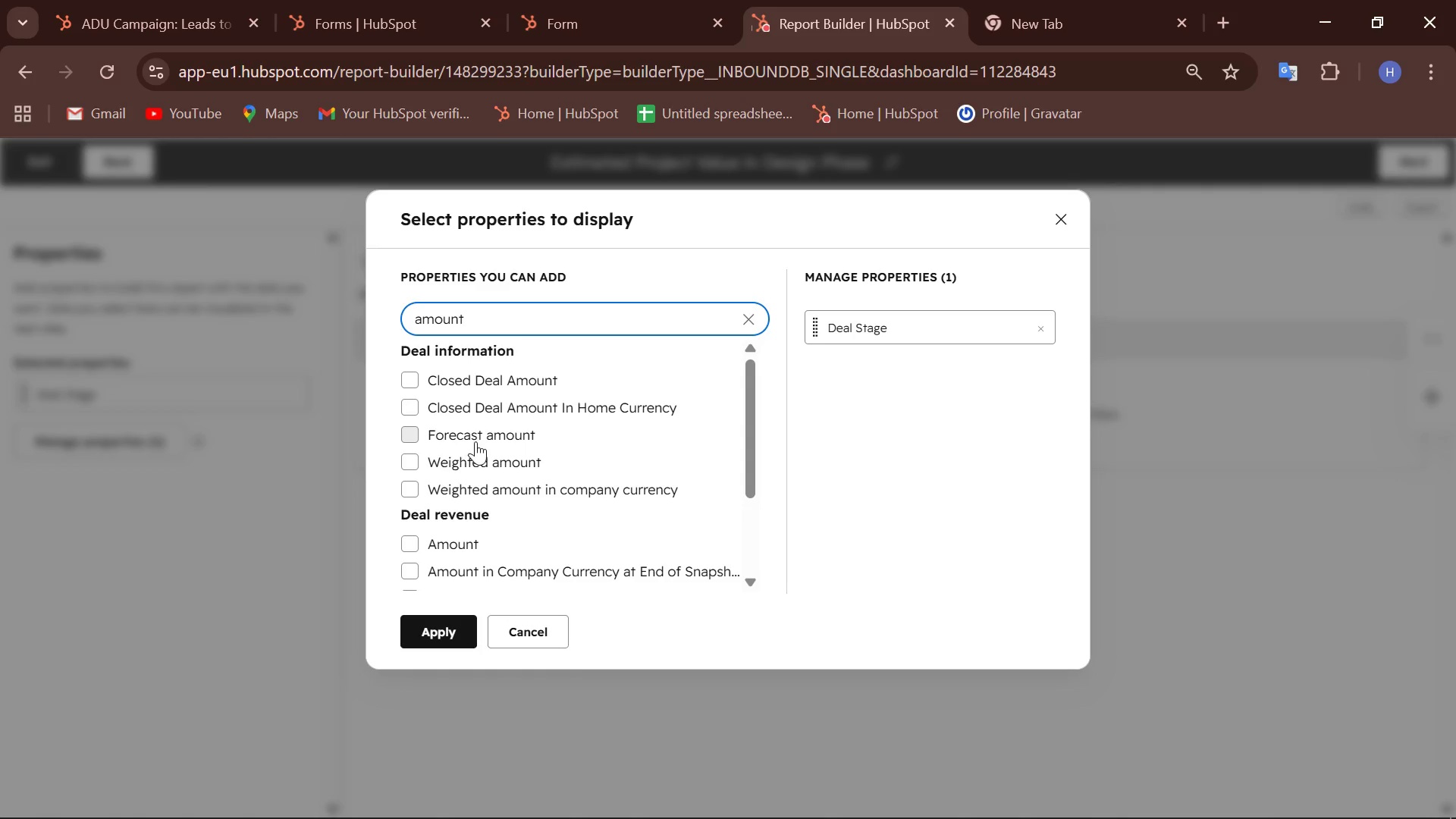 
scroll: coordinate [539, 441], scroll_direction: down, amount: 5.0
 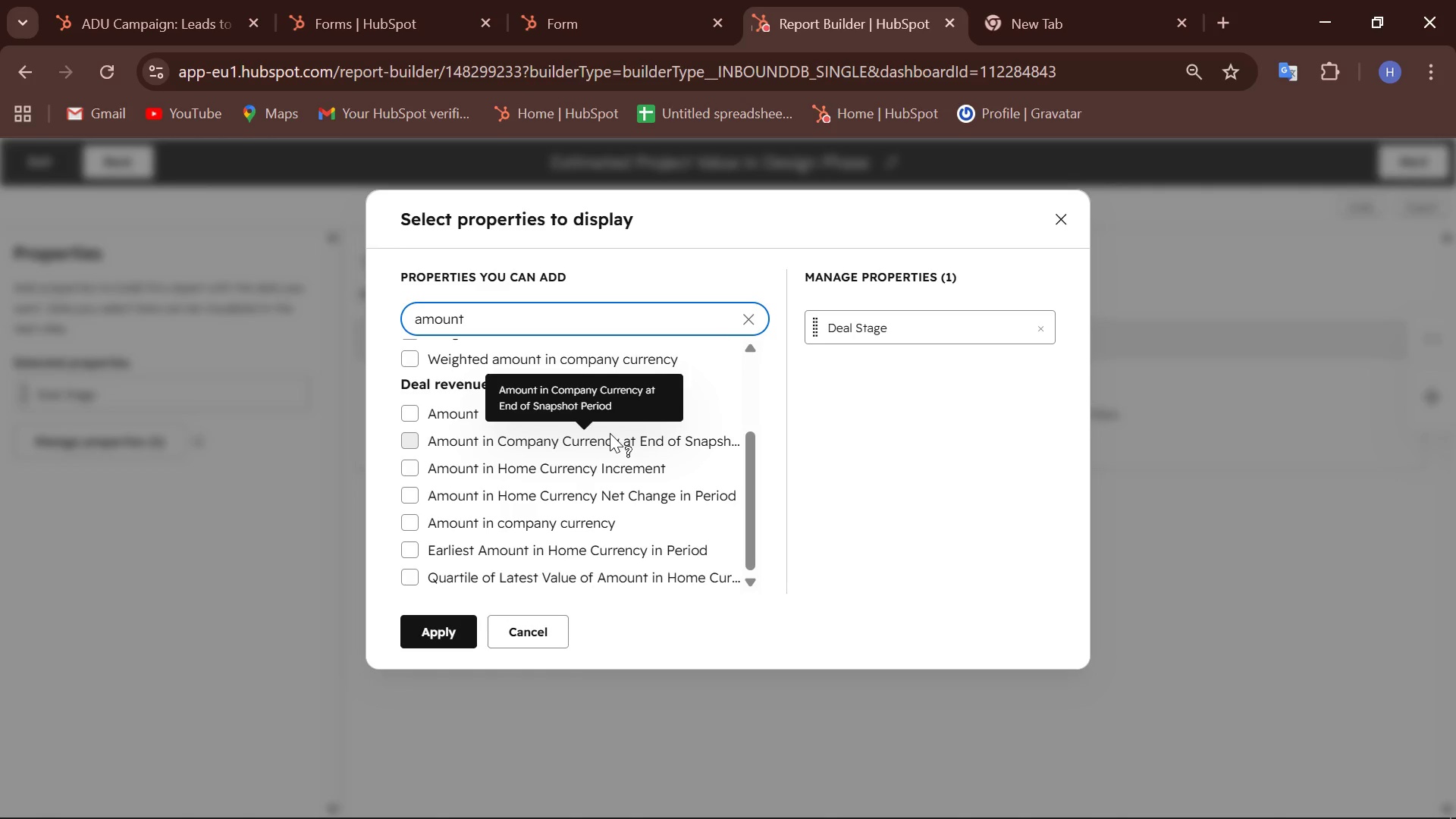 
wait(16.49)
 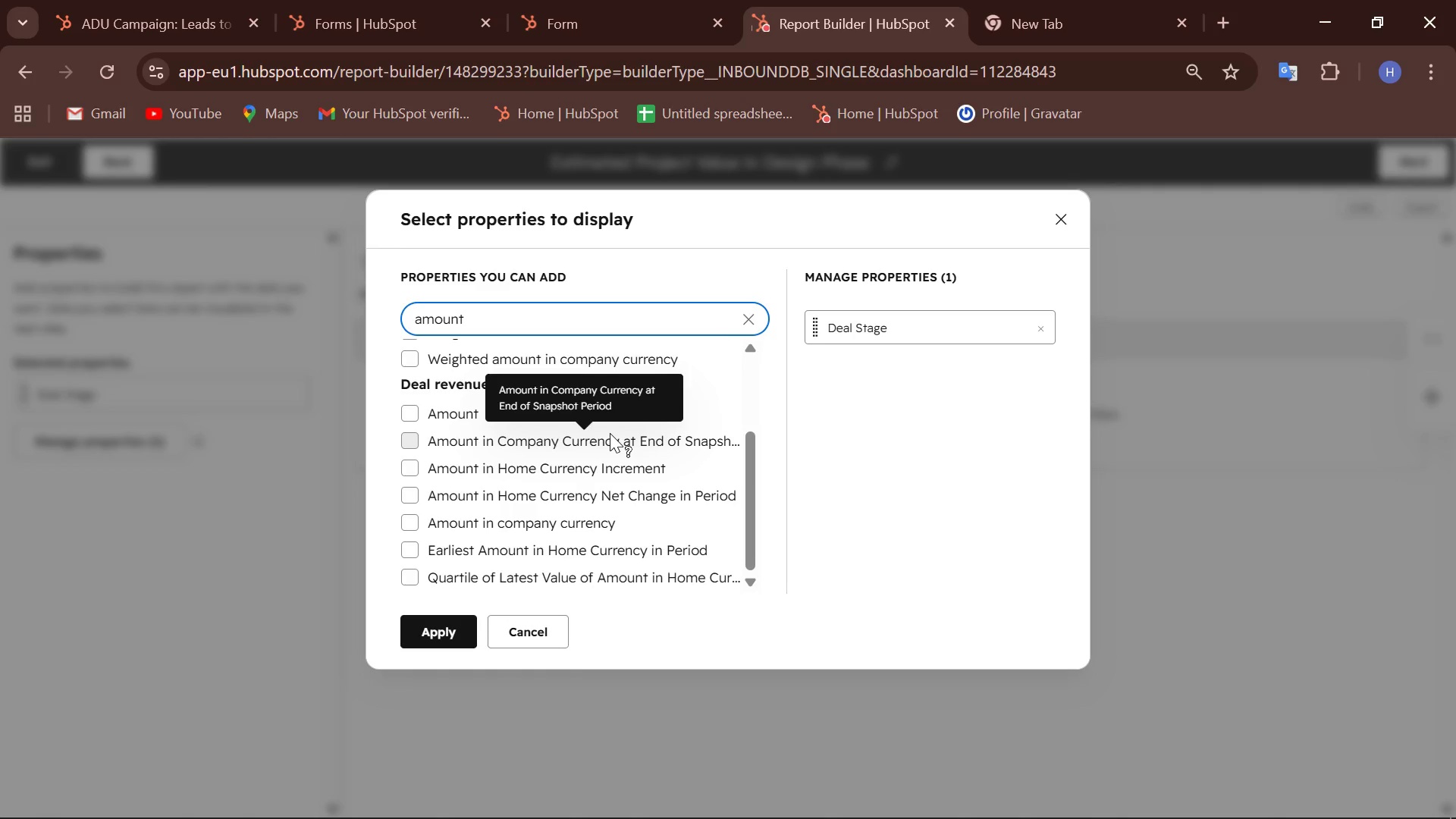 
hold_key(key=Backspace, duration=0.84)
 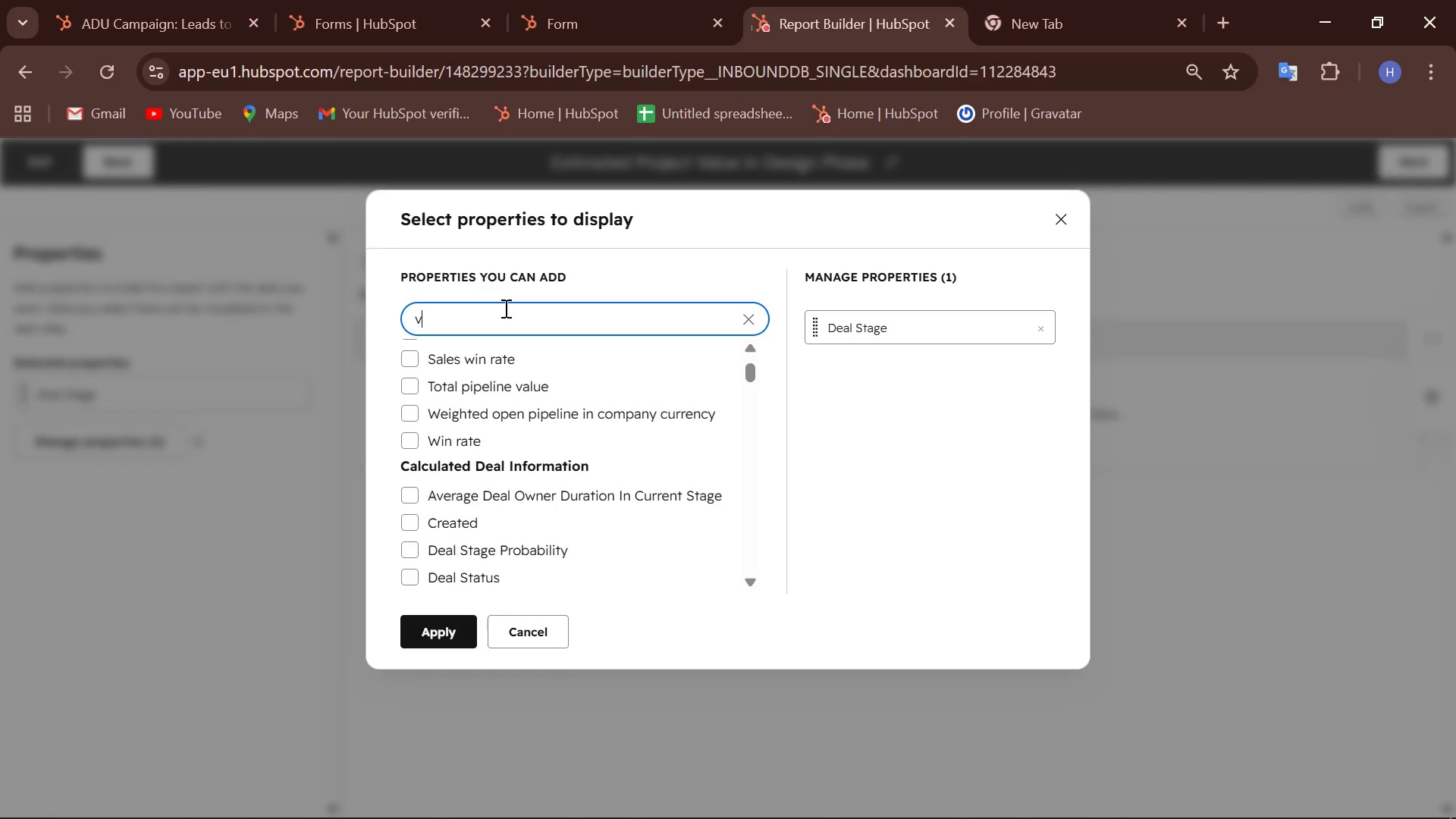 
type(valu)
 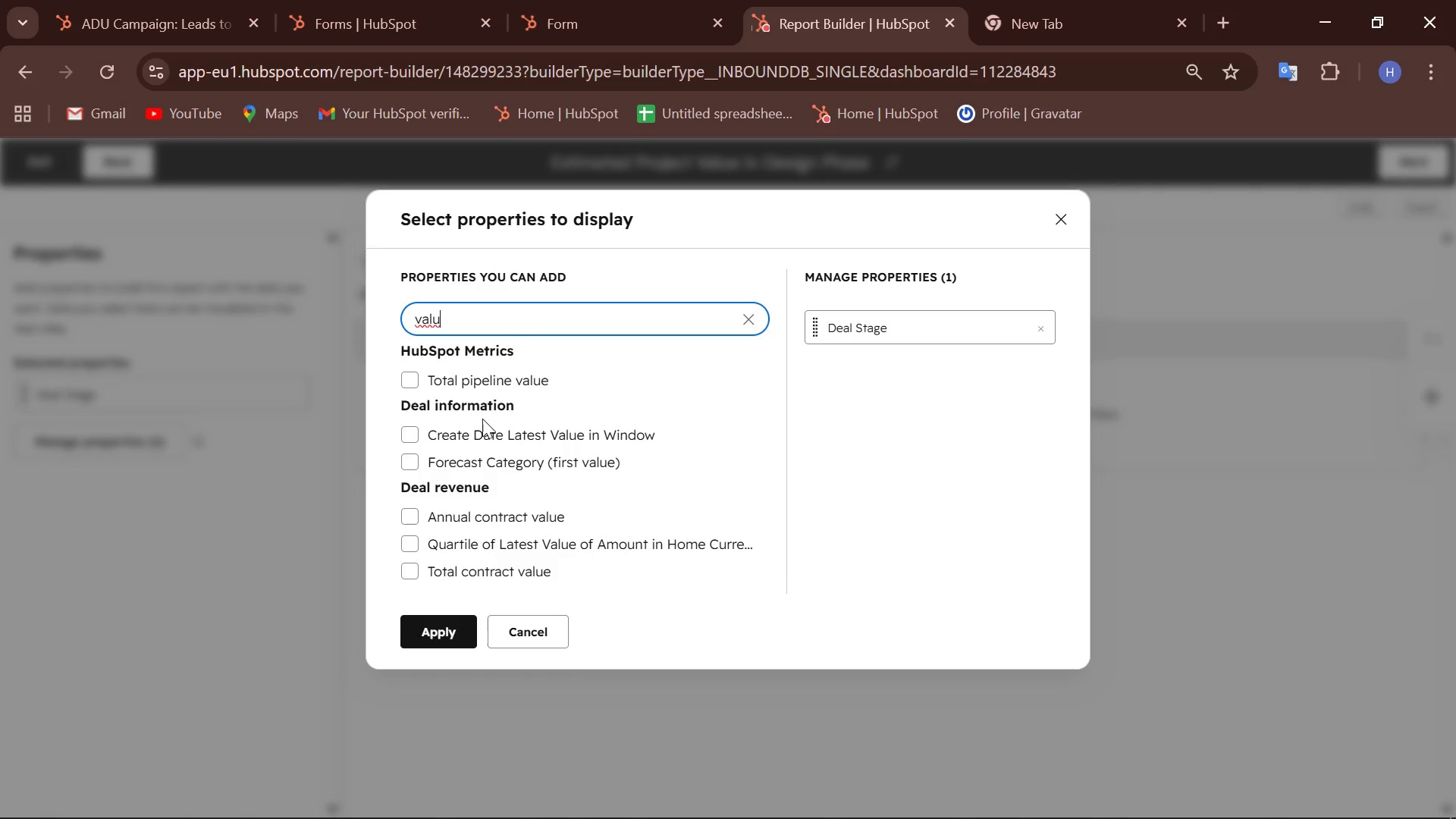 
scroll: coordinate [476, 450], scroll_direction: down, amount: 3.0
 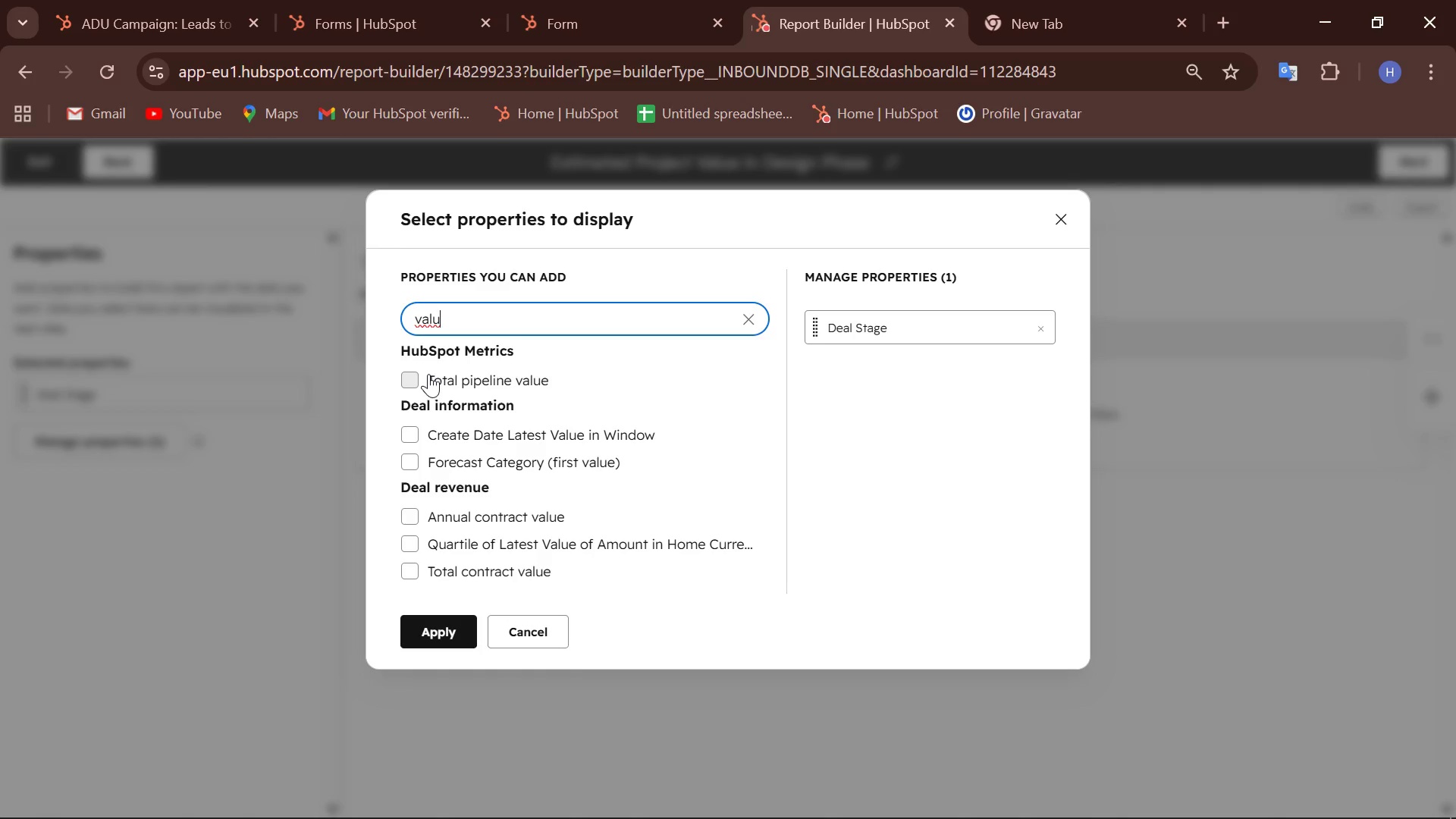 
left_click([411, 377])
 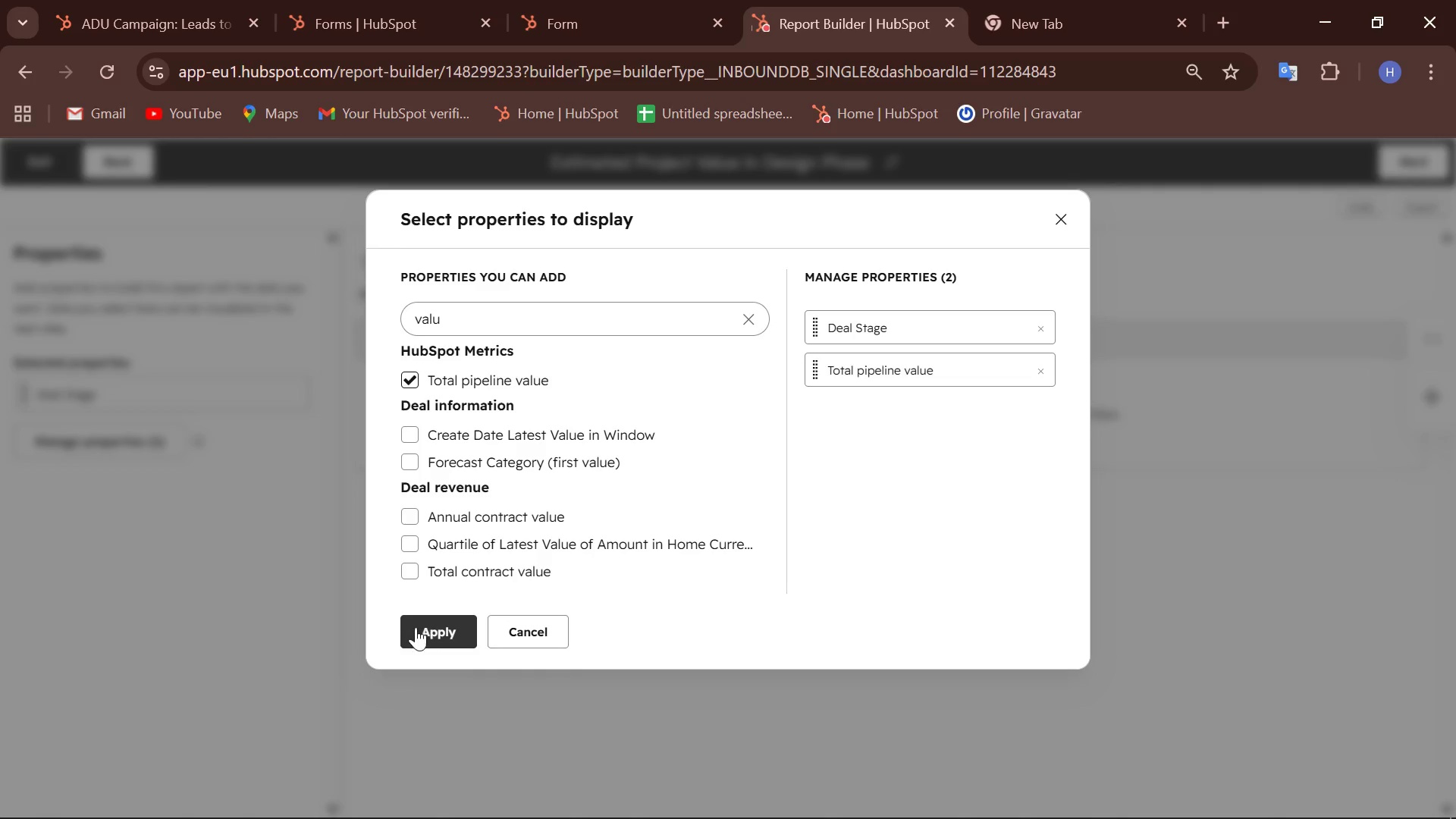 
left_click([438, 626])
 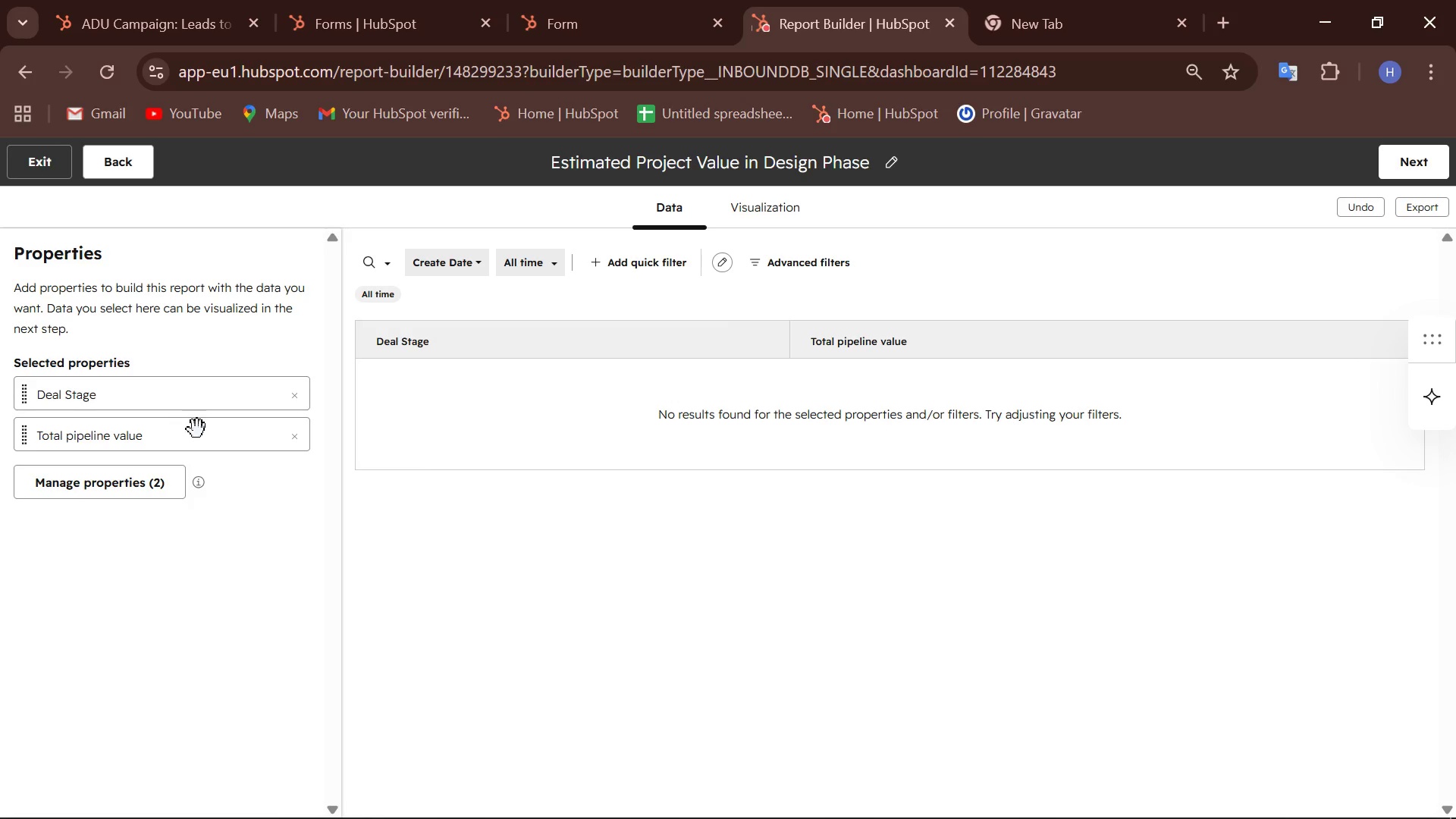 
wait(11.34)
 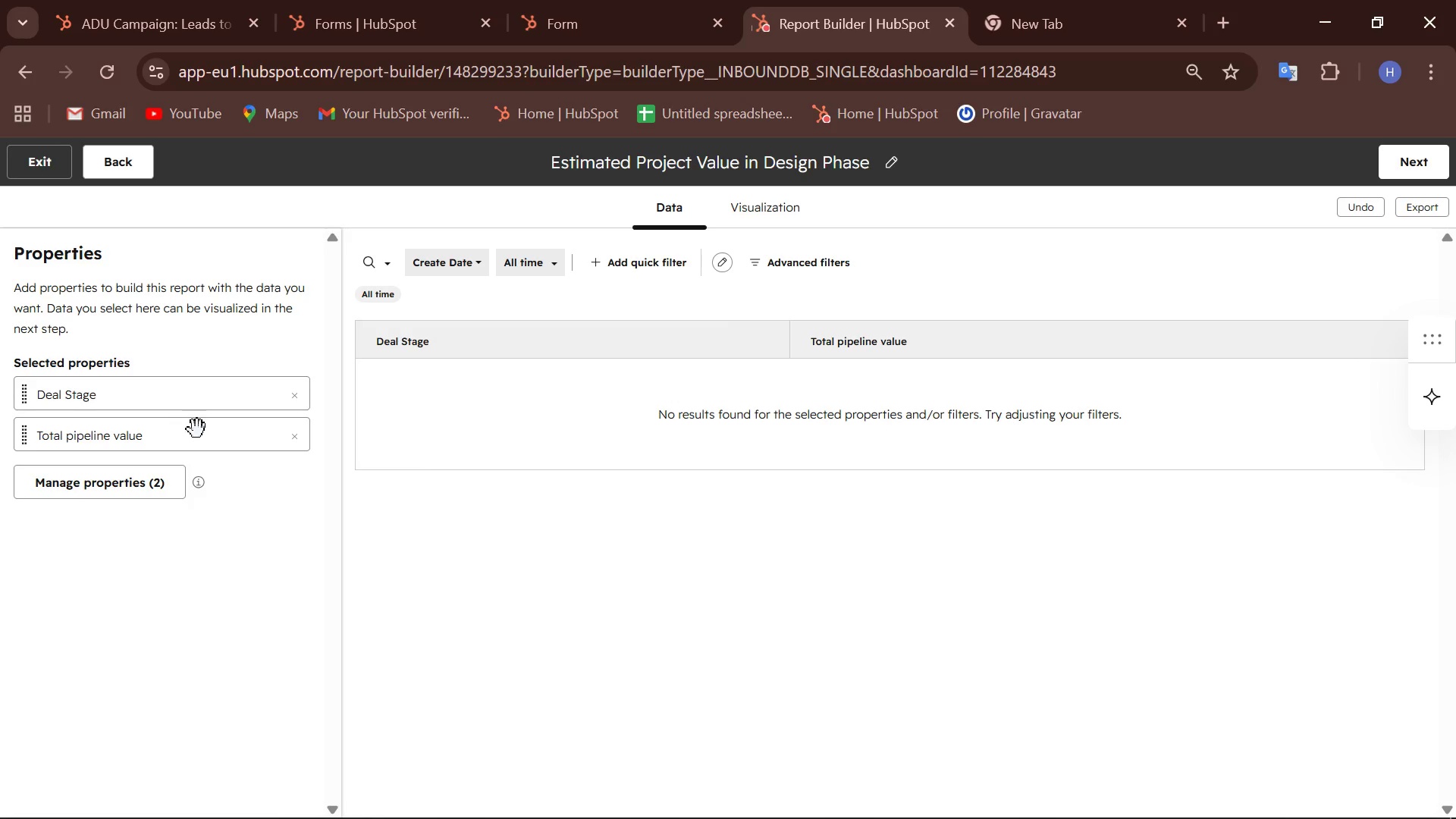 
left_click([808, 422])
 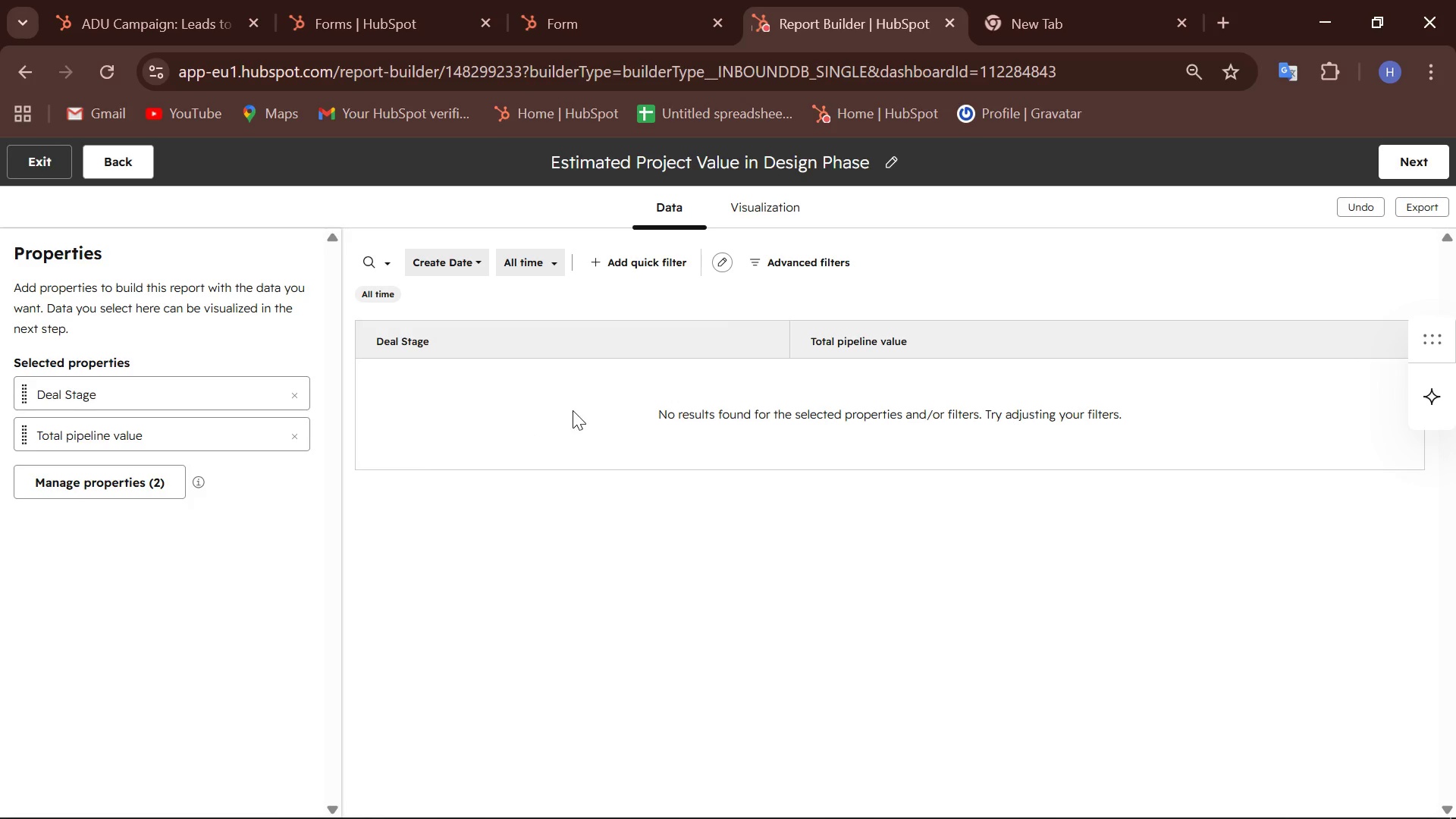 
left_click([575, 409])
 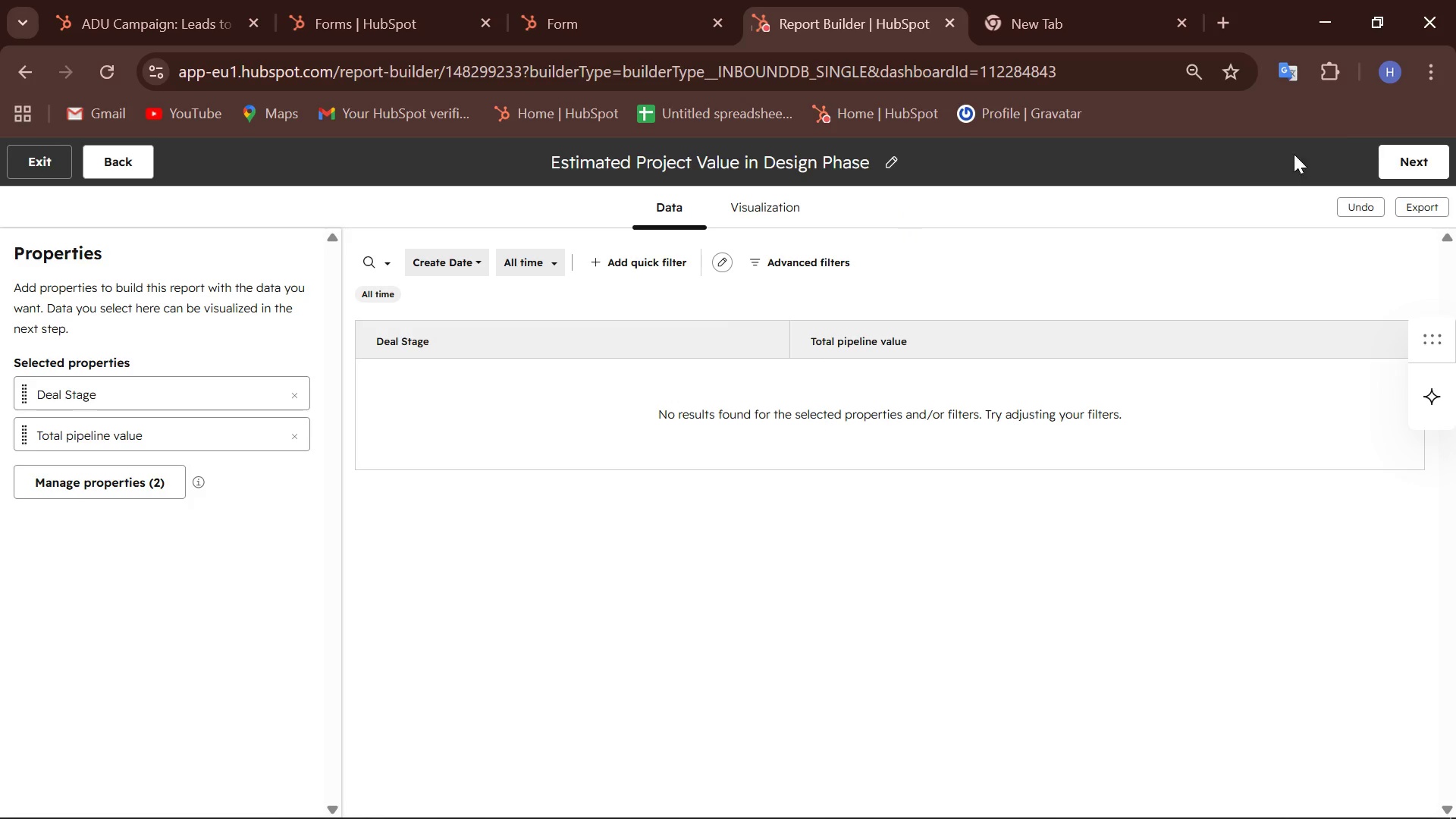 
left_click([766, 214])
 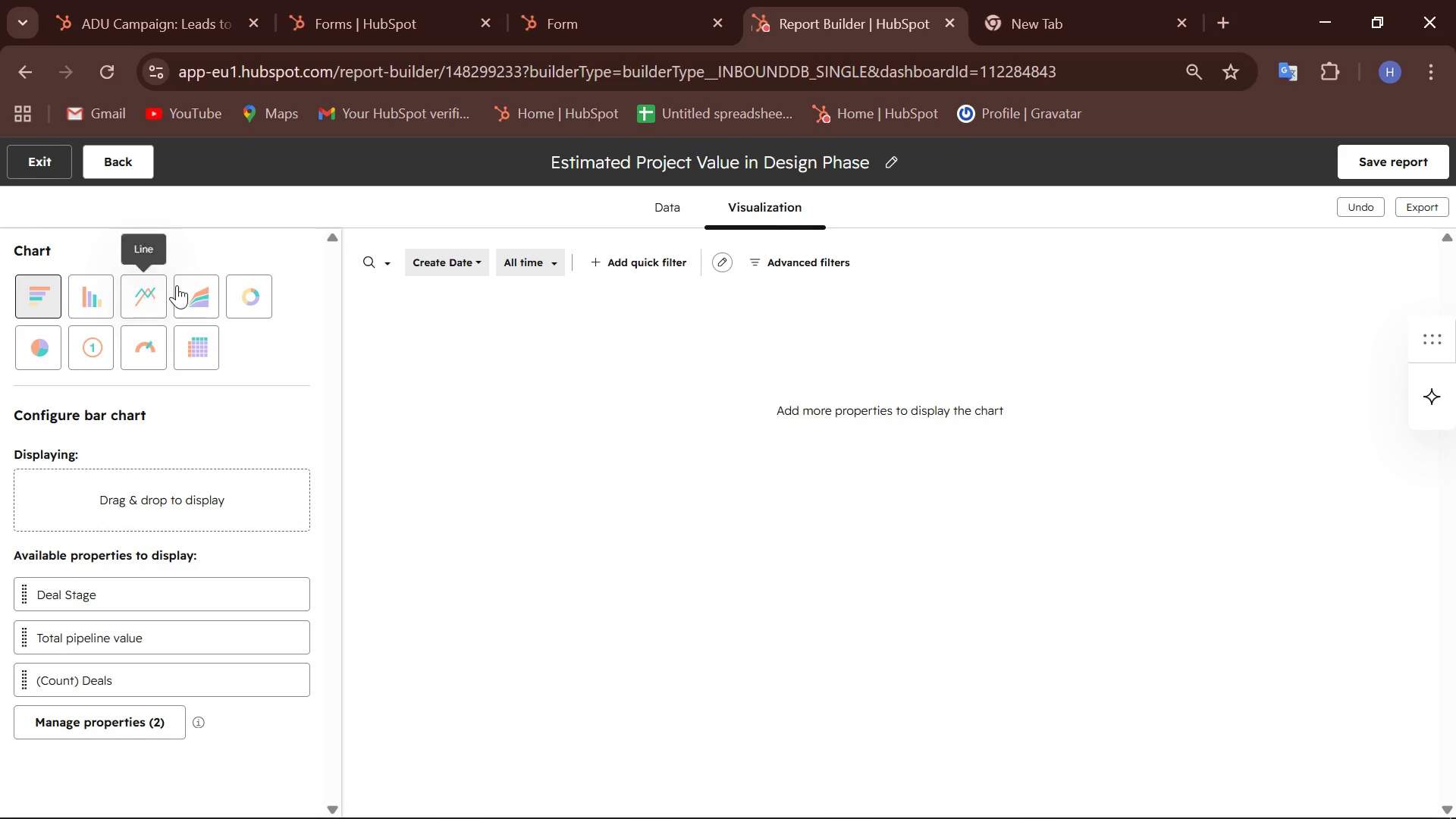 
wait(8.31)
 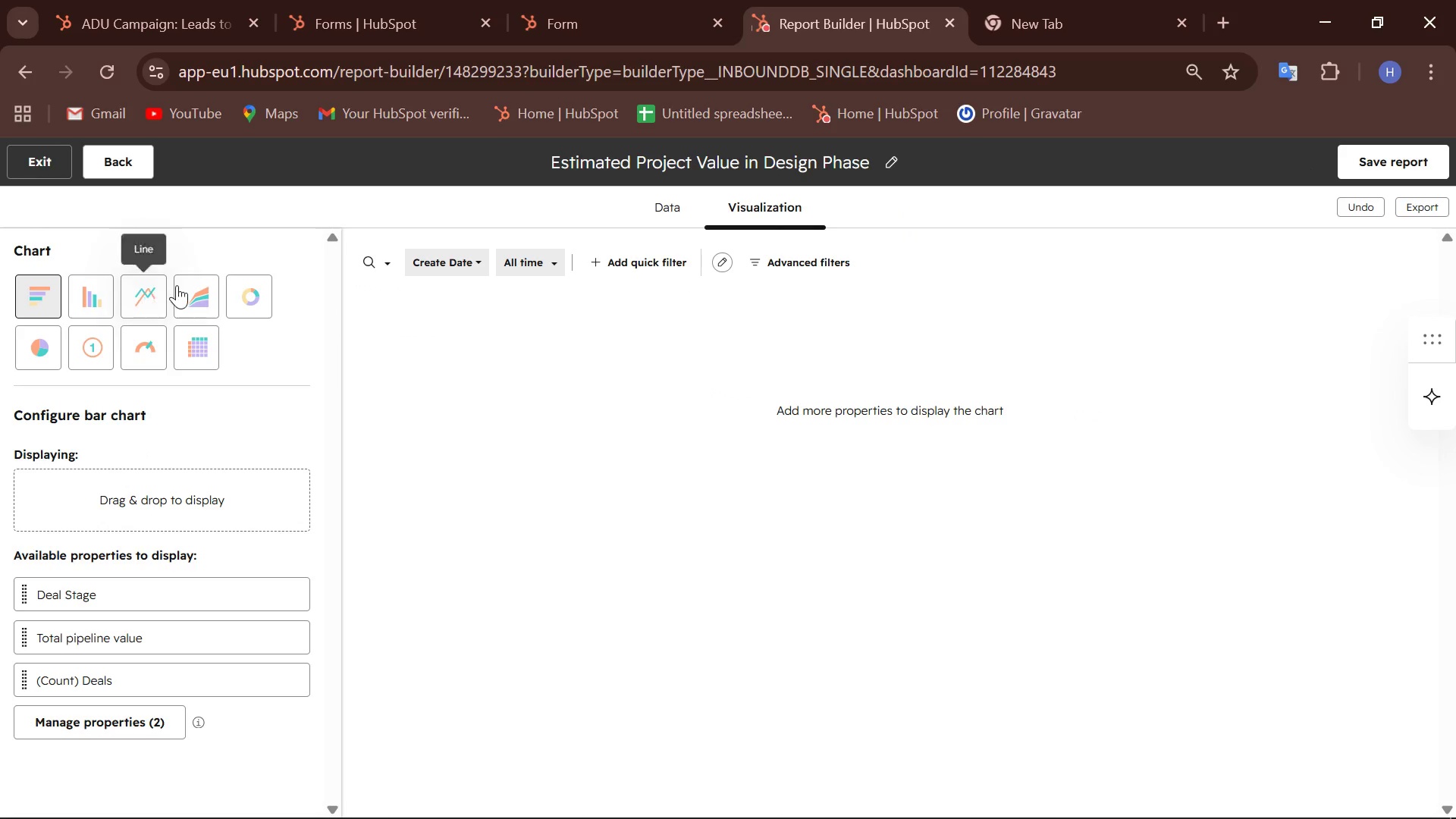 
left_click([101, 340])
 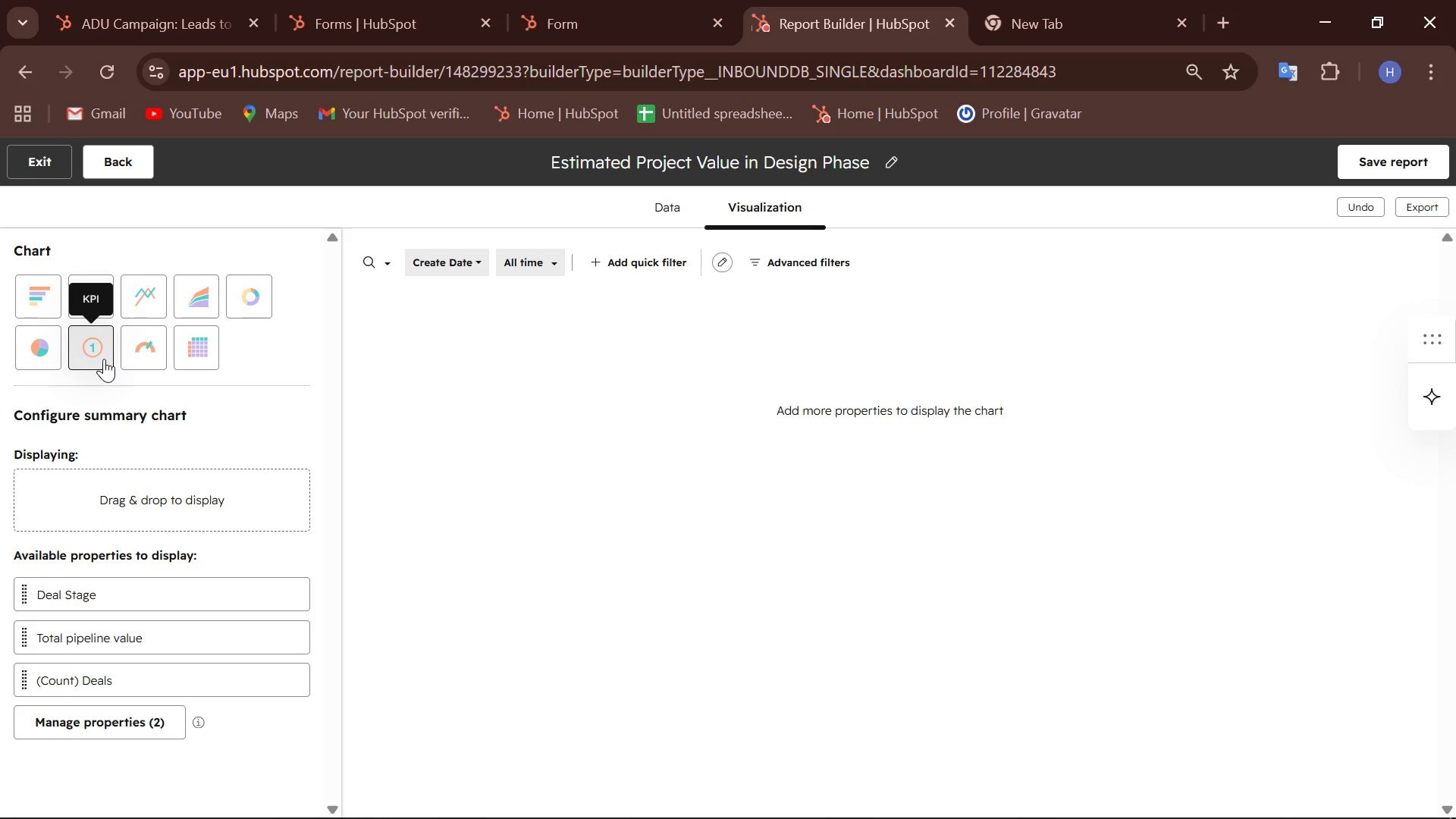 
wait(7.56)
 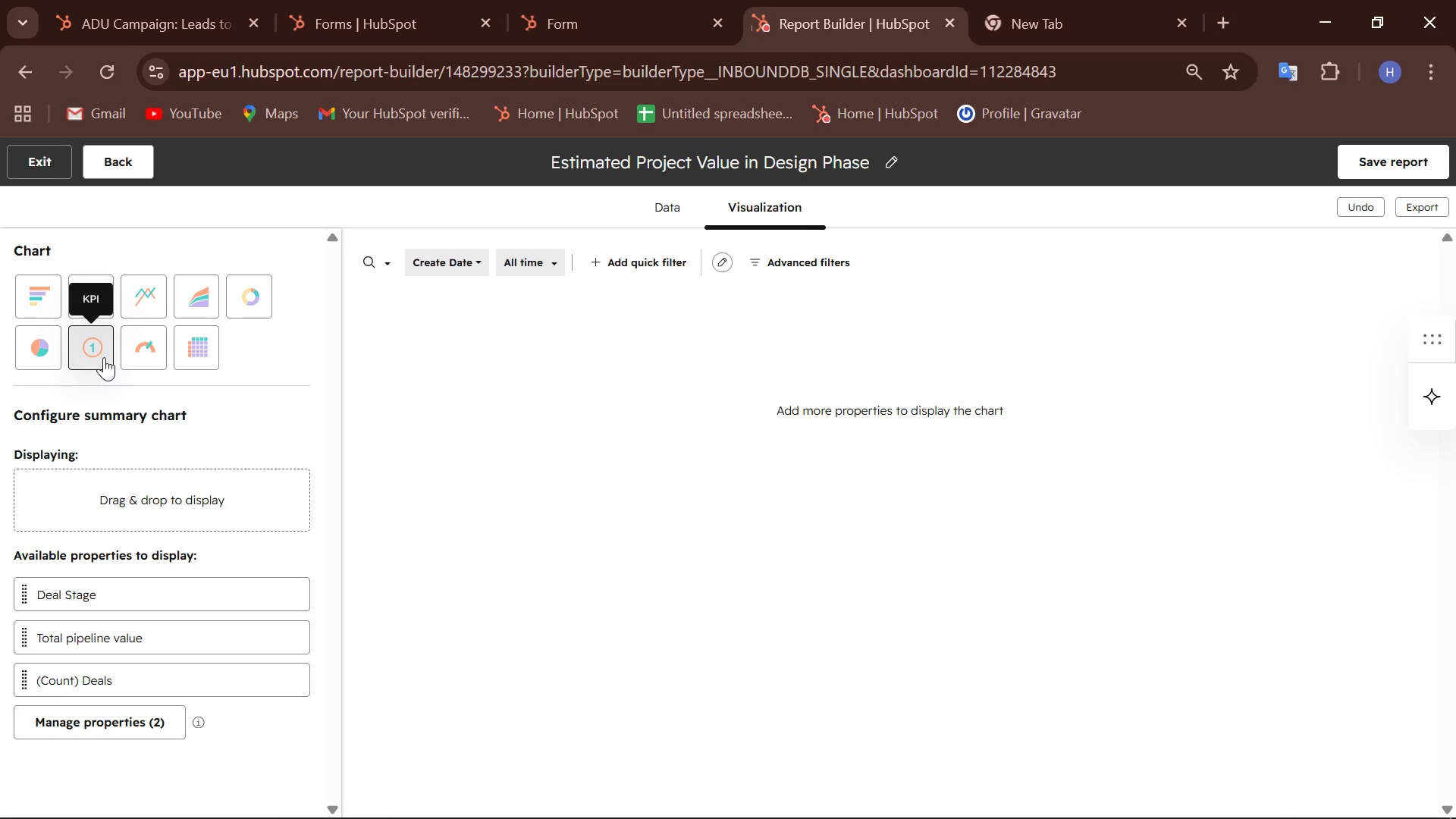 
left_click([775, 268])
 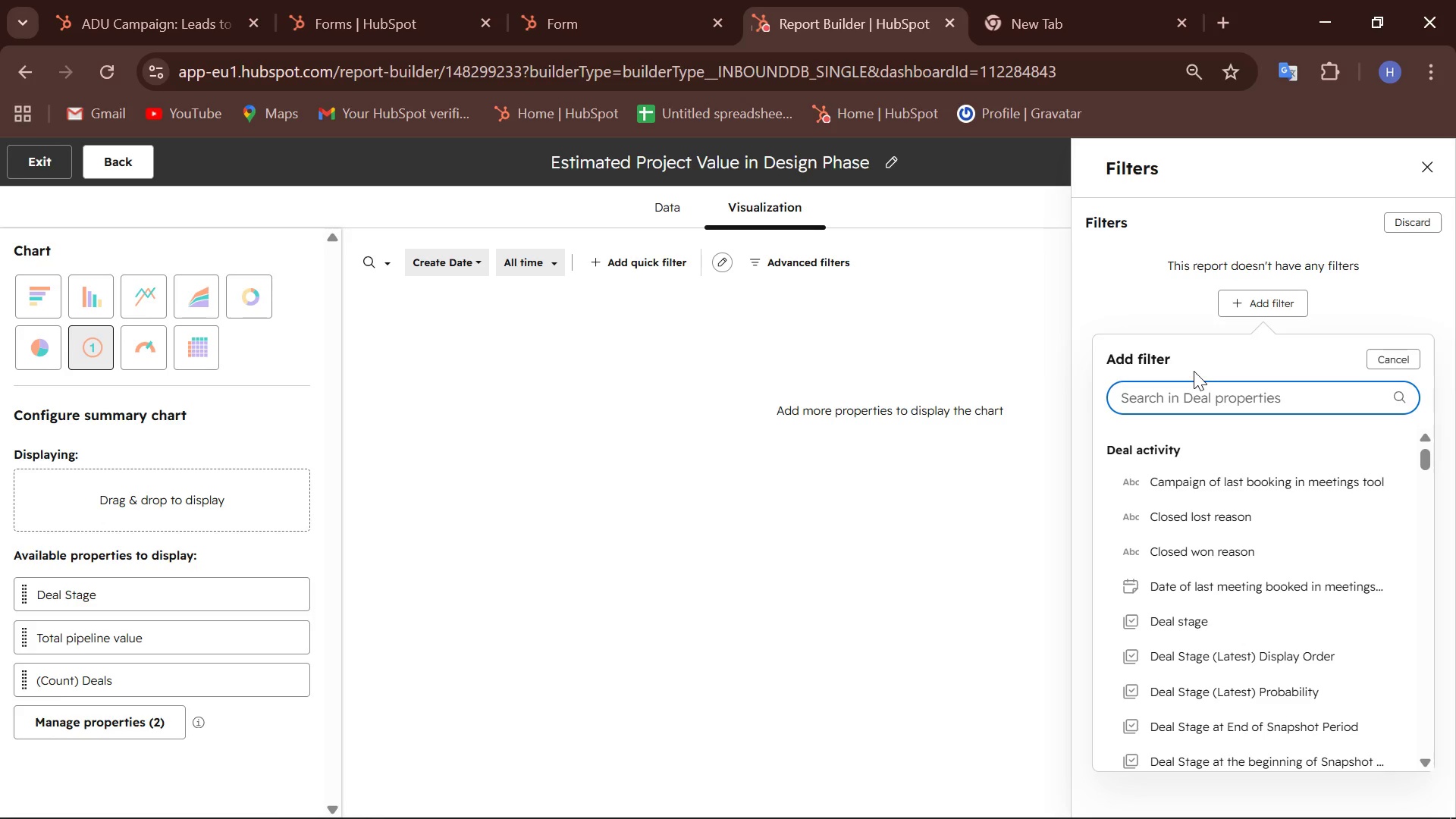 
wait(11.94)
 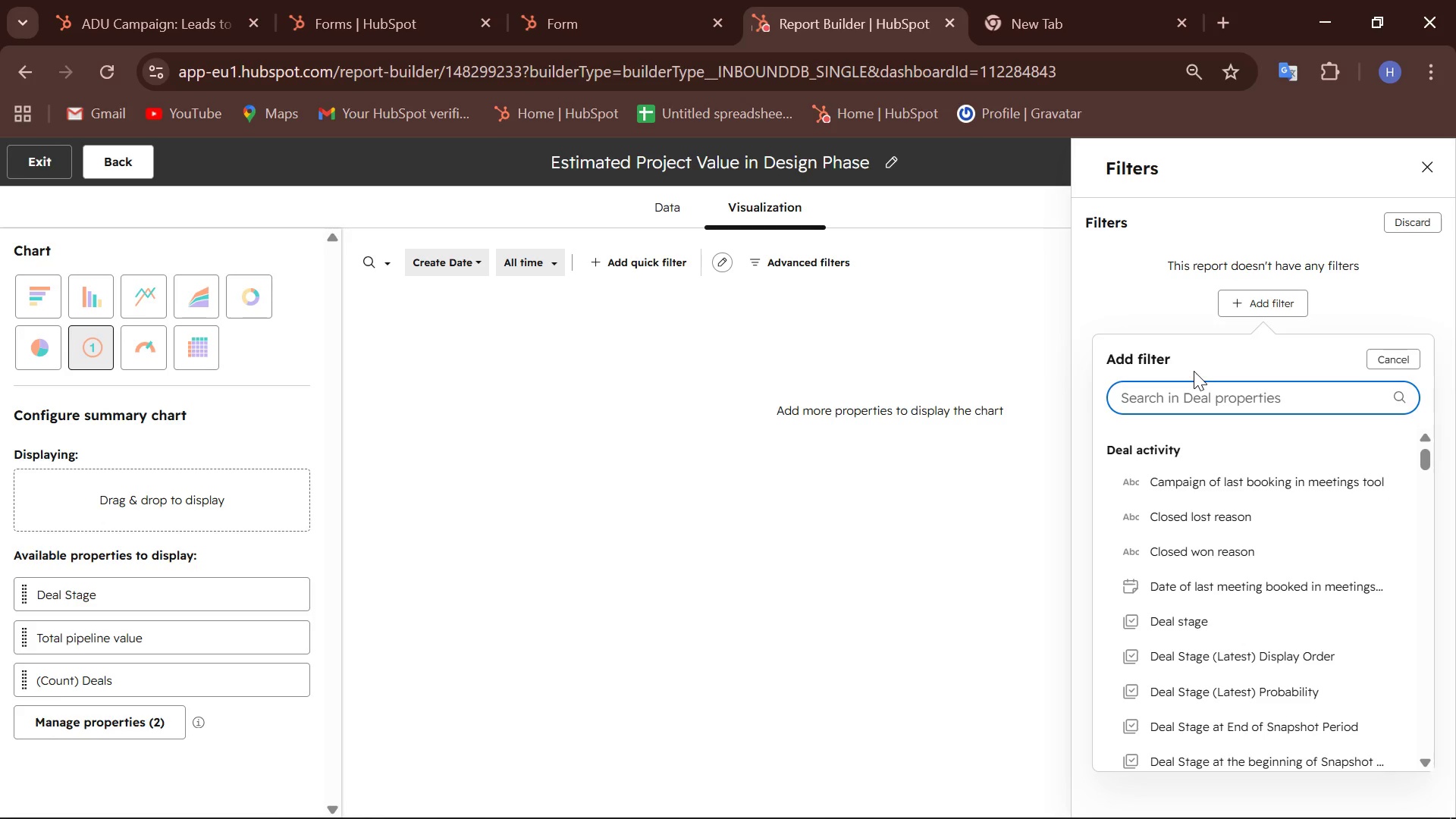 
type(deal)
 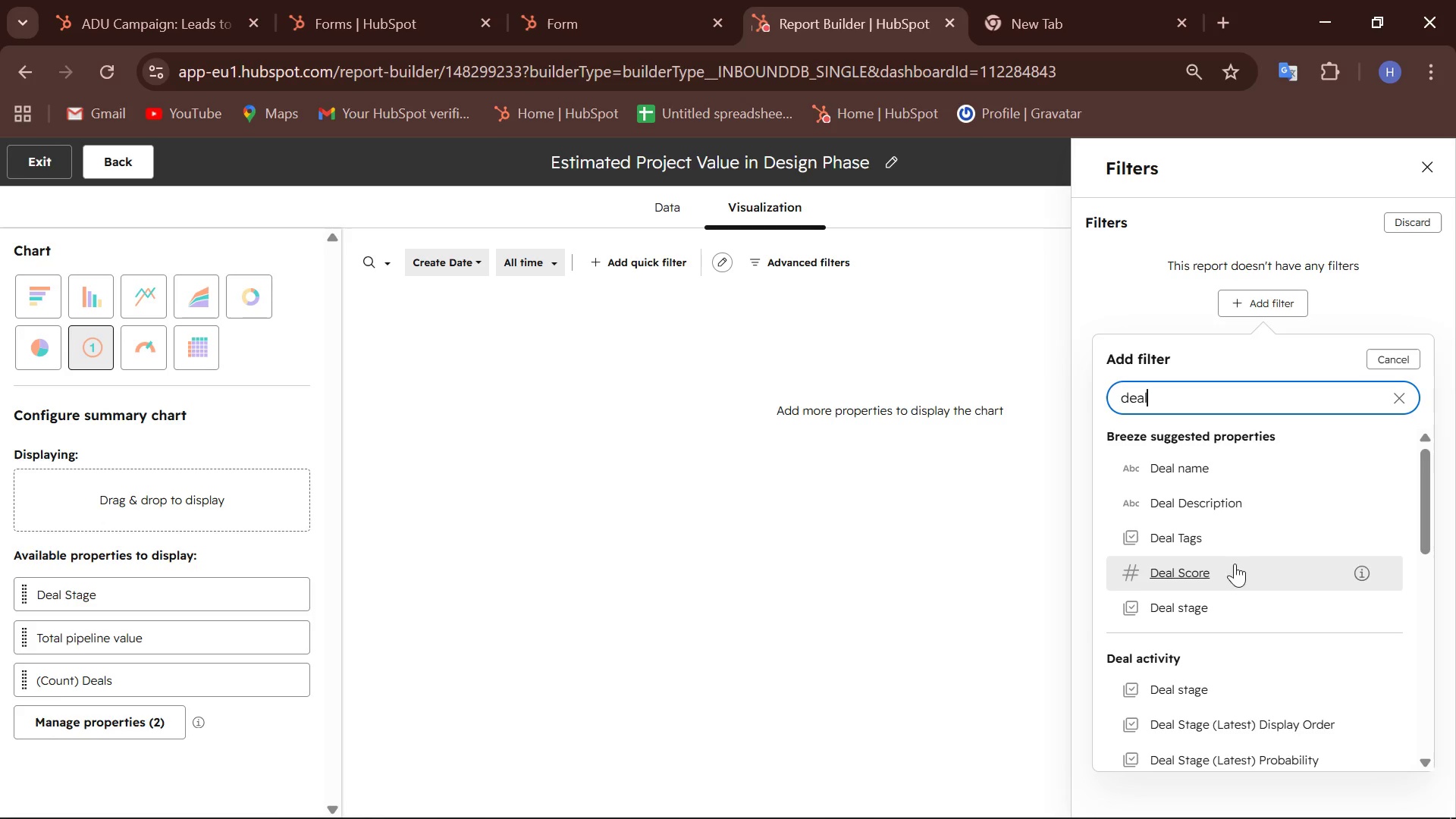 
left_click([1180, 604])
 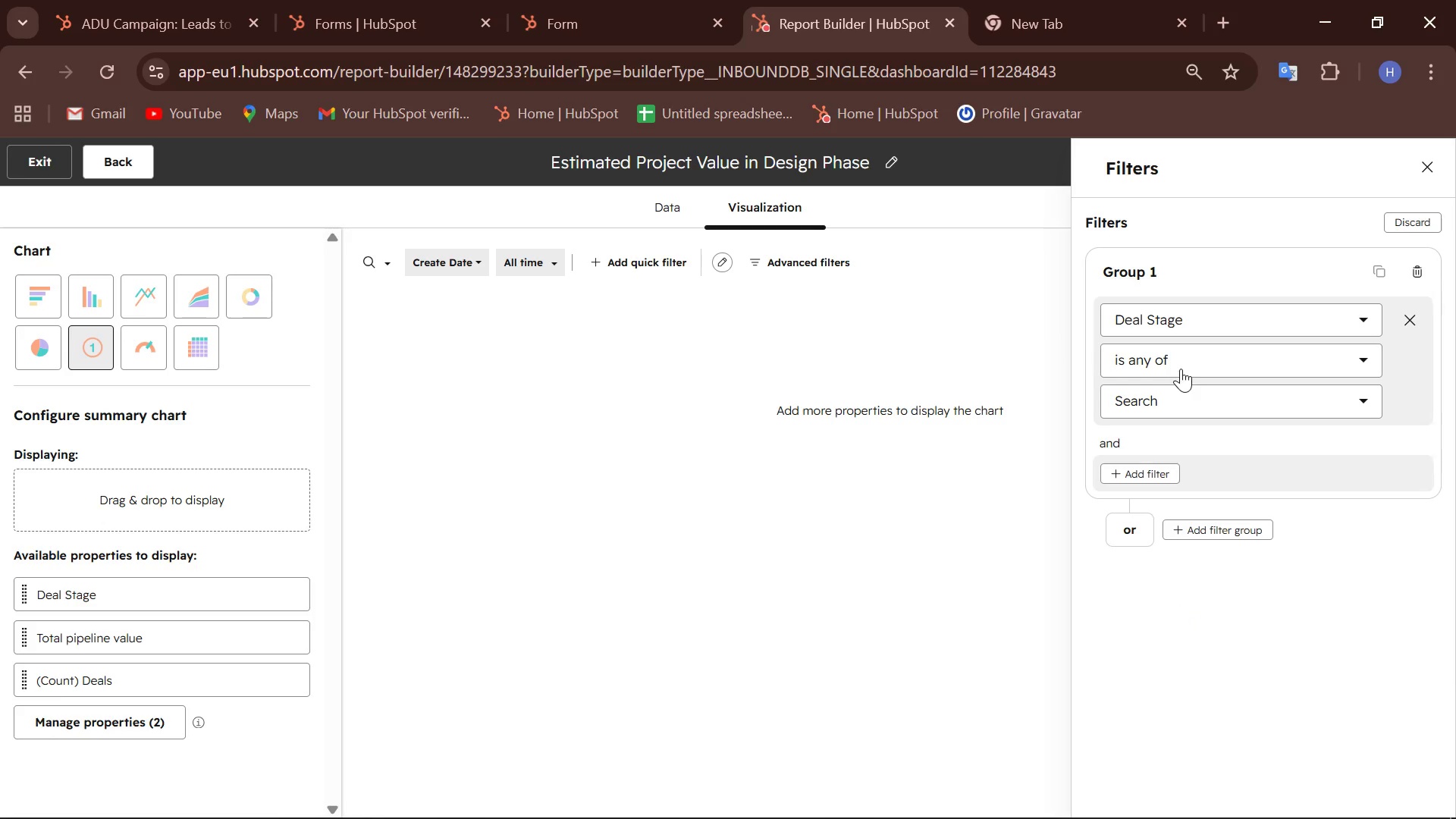 
mouse_move([1271, 420])
 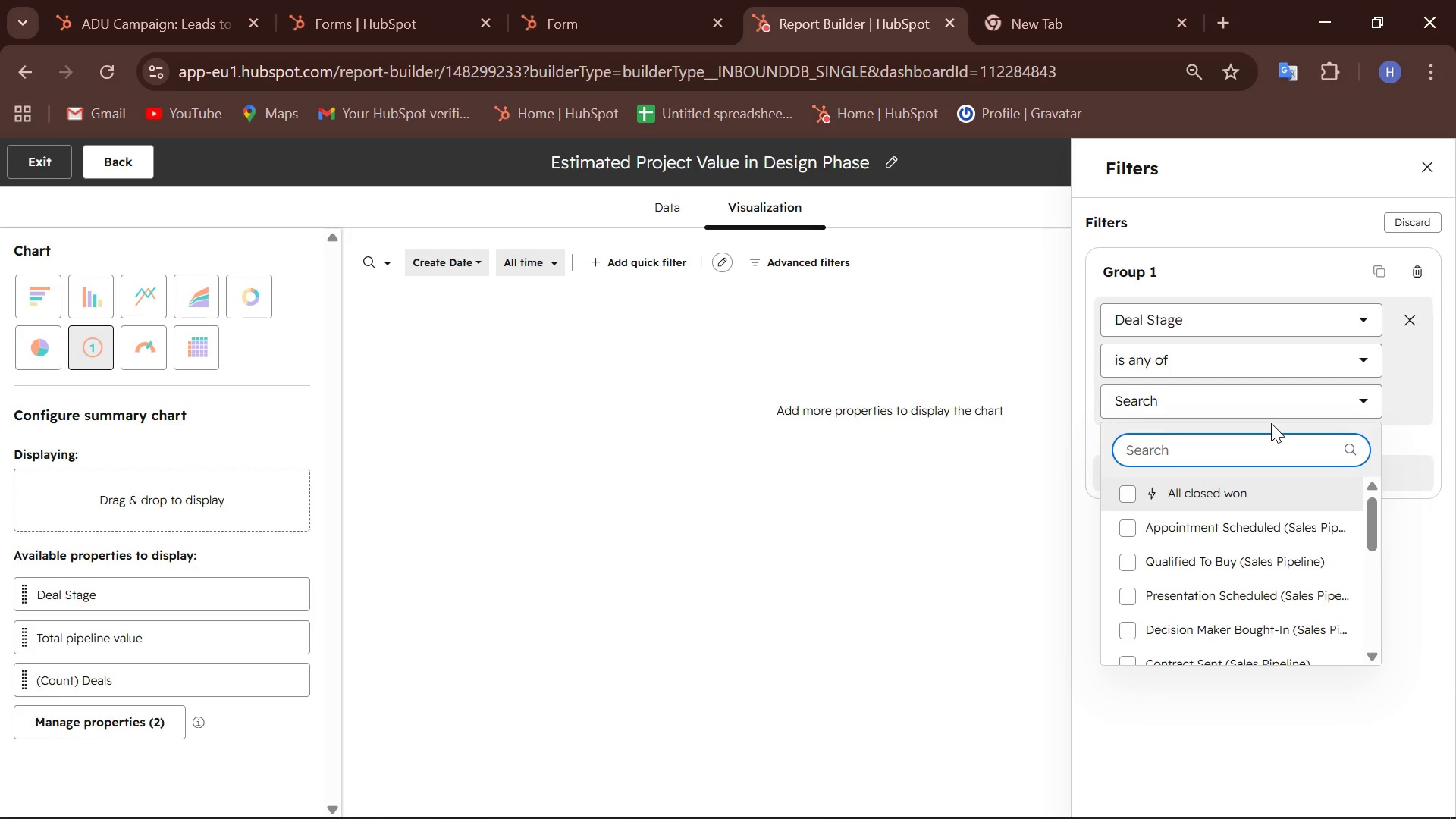 
type(design)
 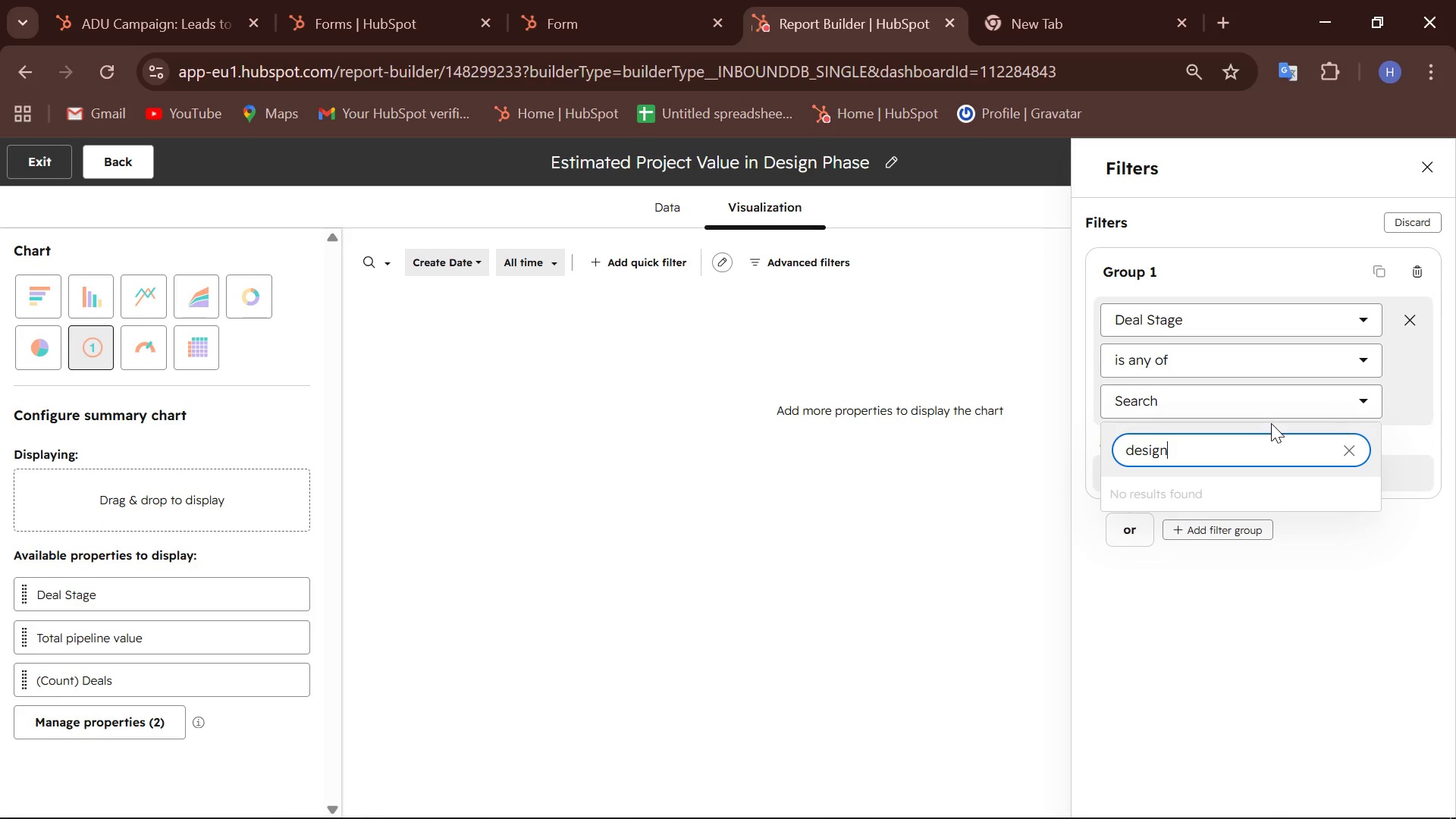 
key(Backspace)
key(Backspace)
key(Backspace)
key(Backspace)
key(Backspace)
key(Backspace)
type(Des)
 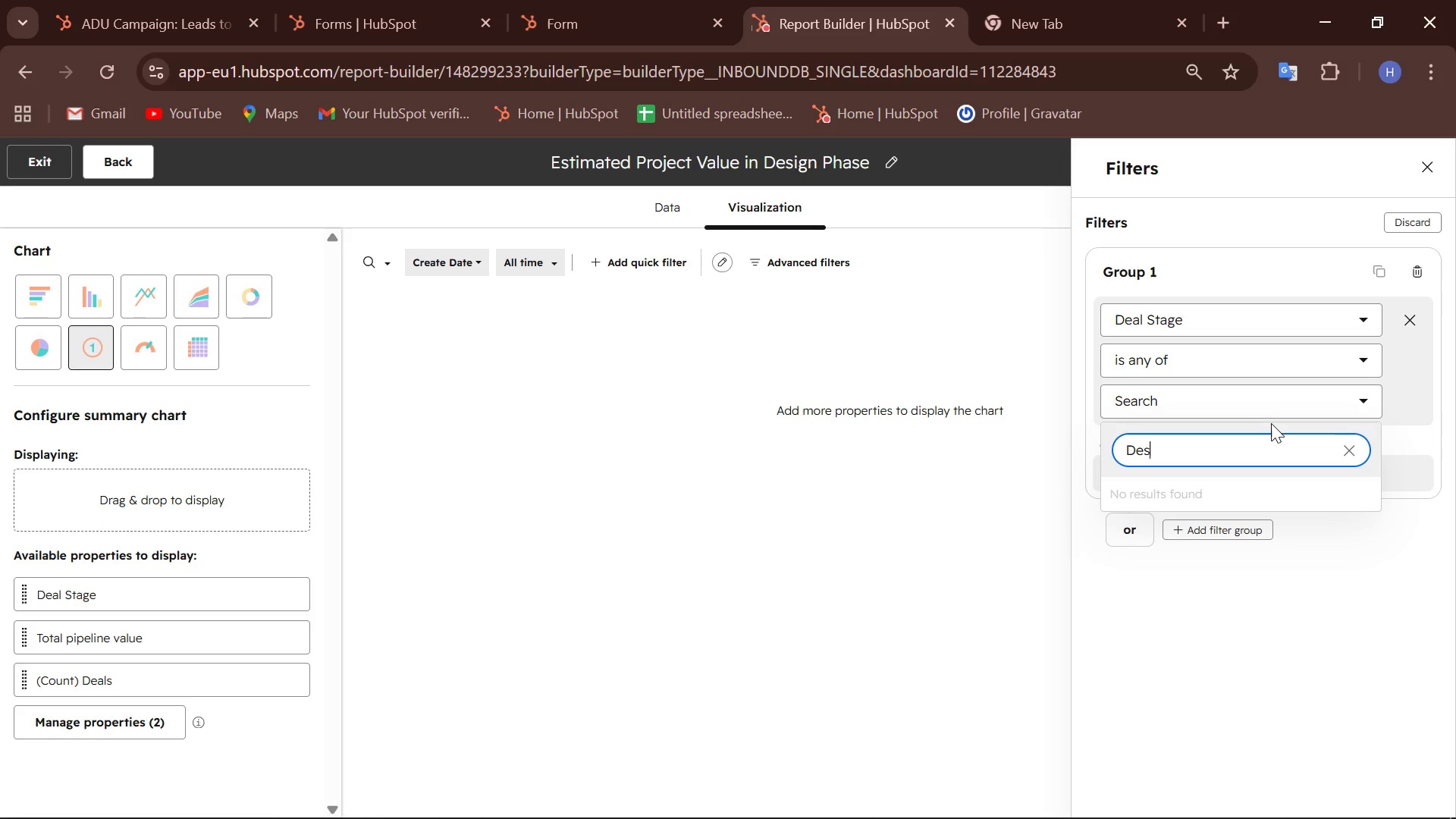 
key(Backspace)
 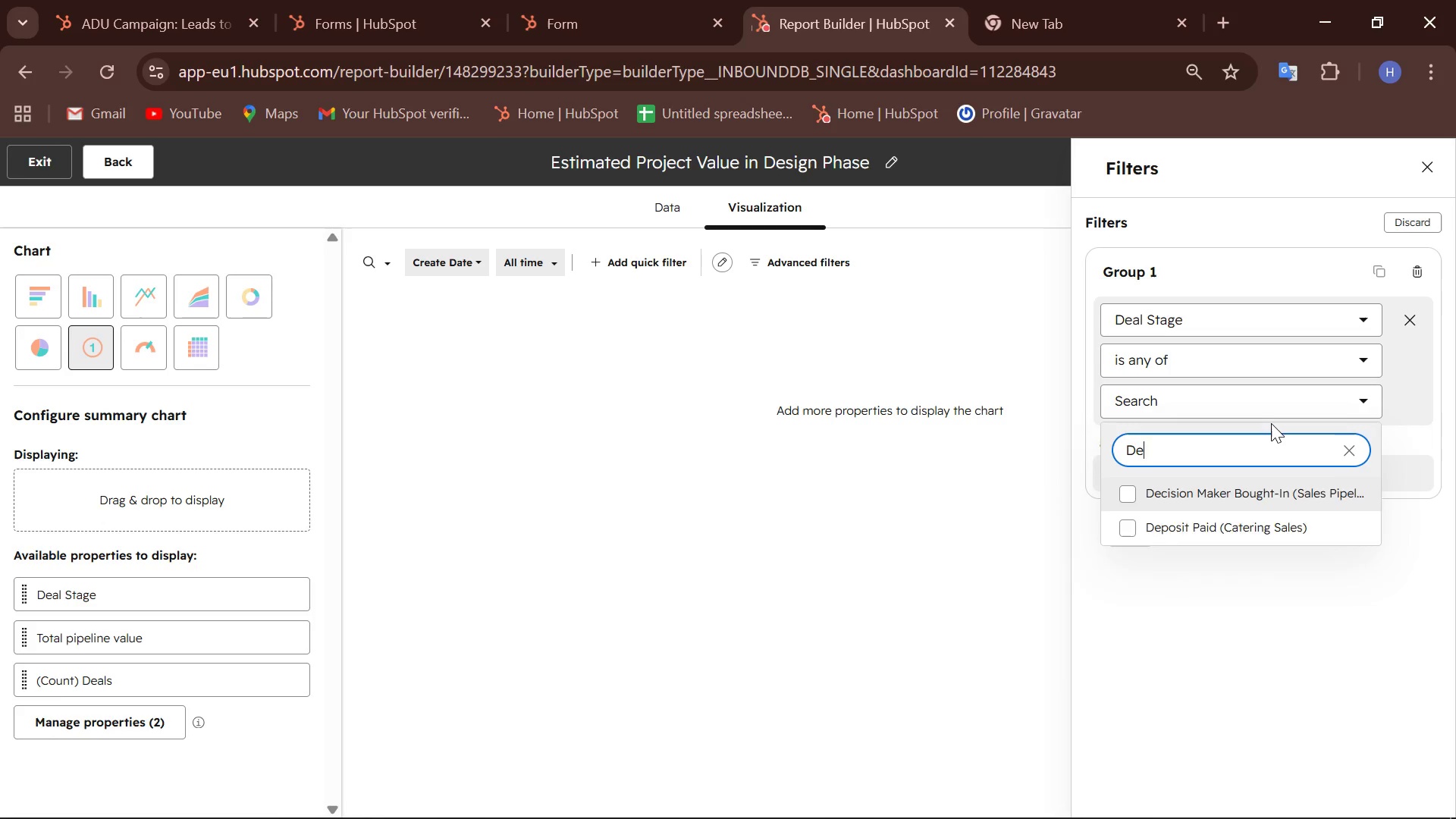 
key(Backspace)
 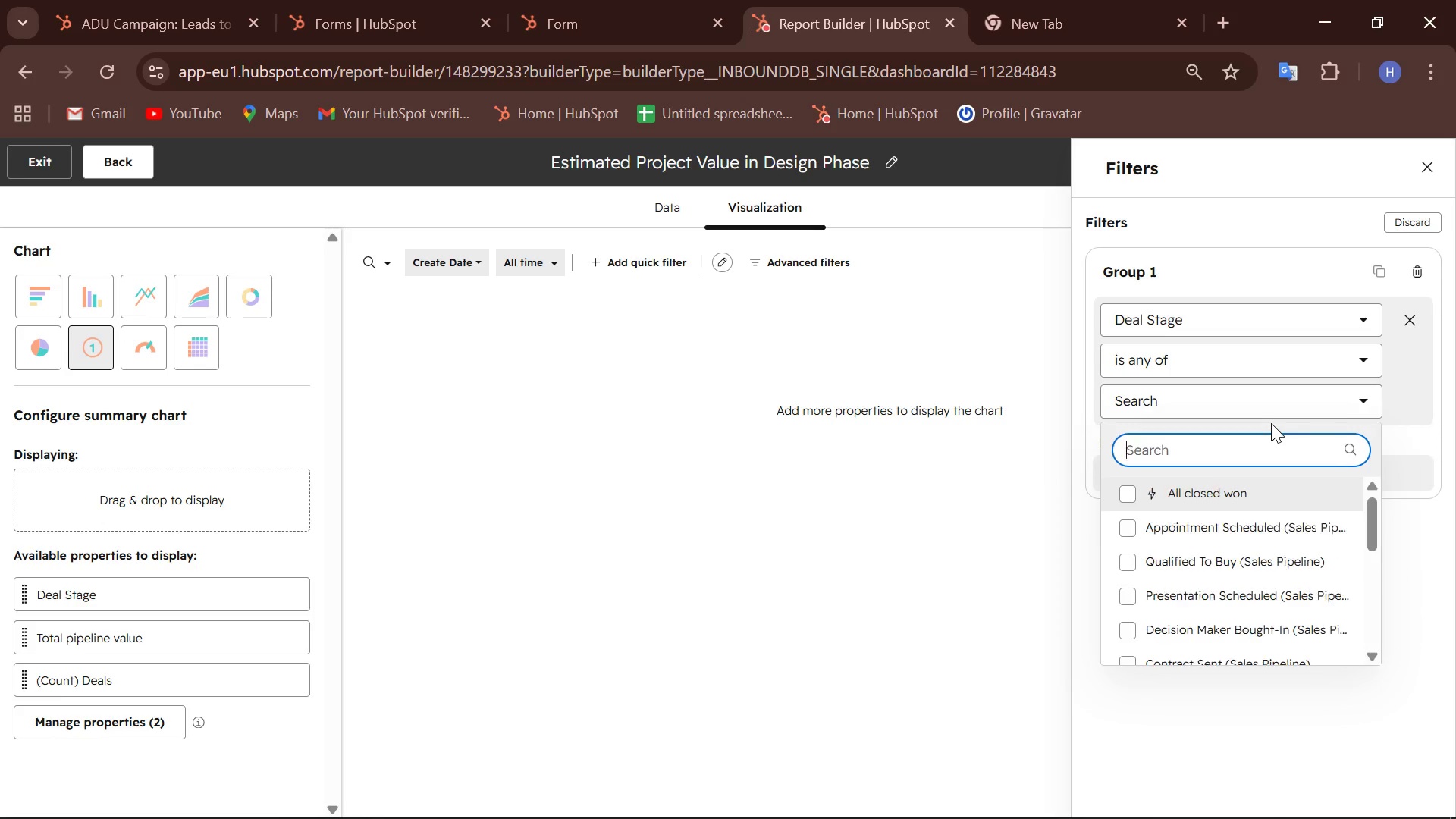 
key(Backspace)
 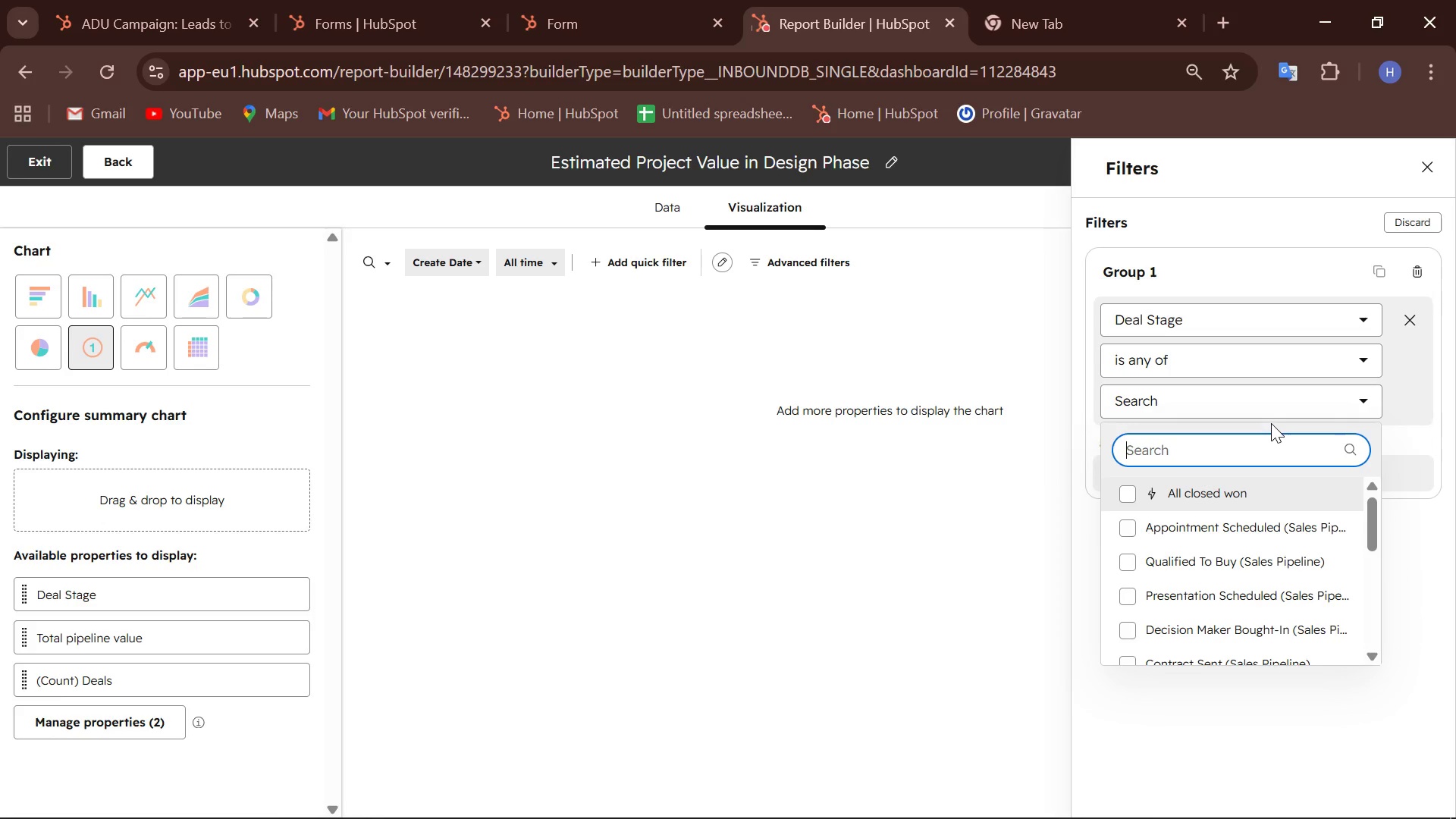 
key(Backspace)
 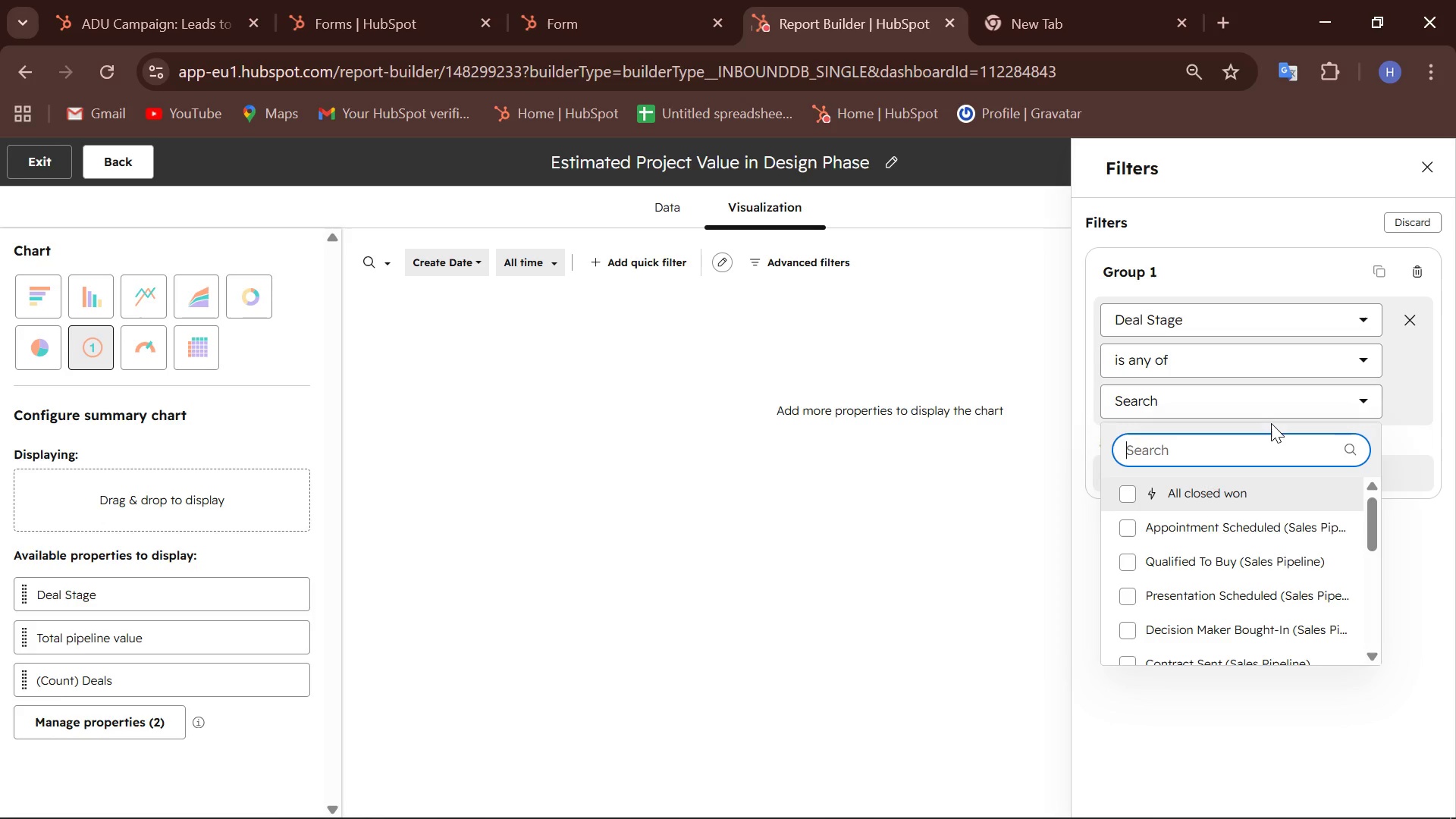 
wait(41.98)
 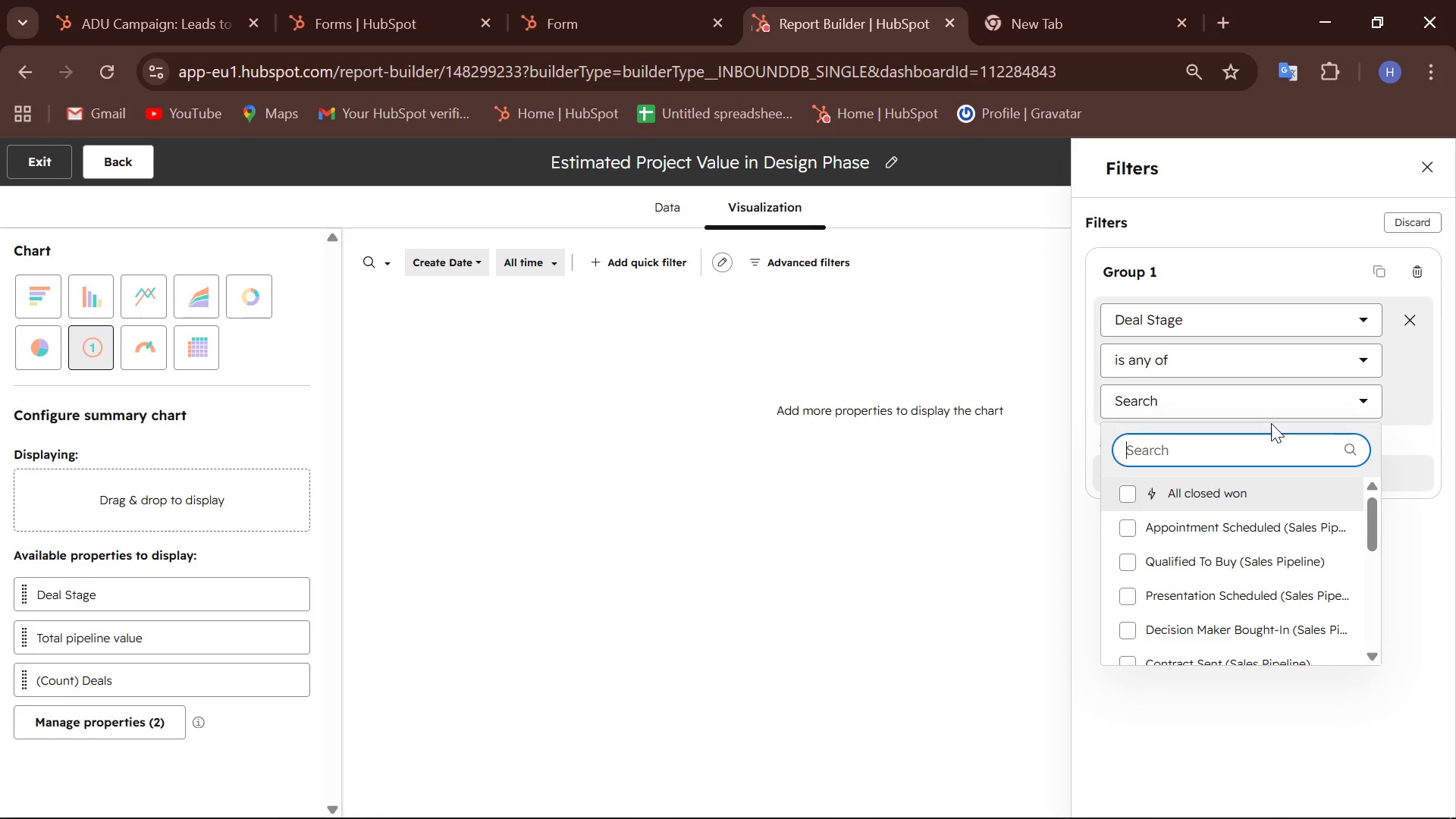 
type(piplin)
 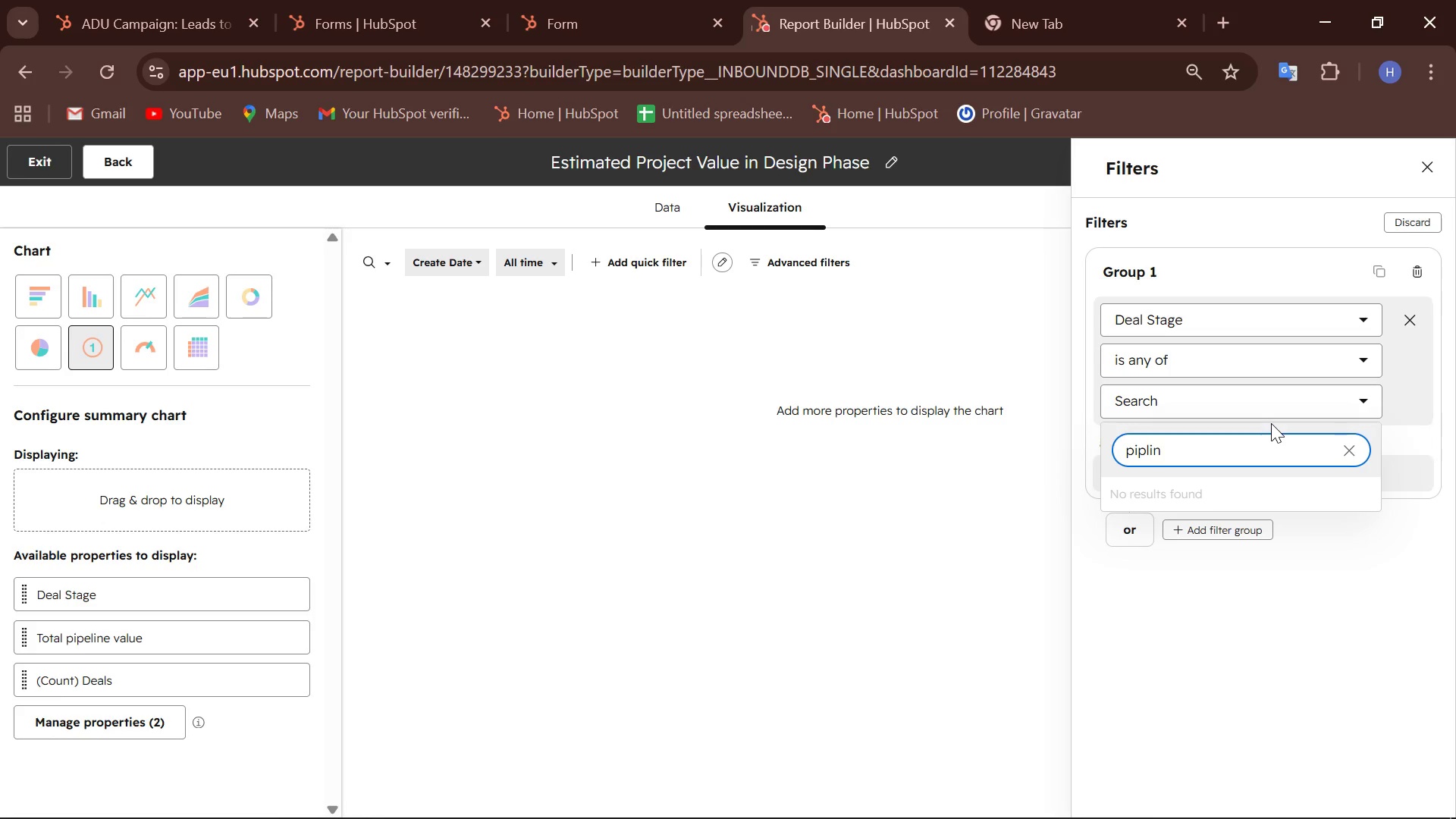 
key(Backspace)
key(Backspace)
key(Backspace)
type(eline)
 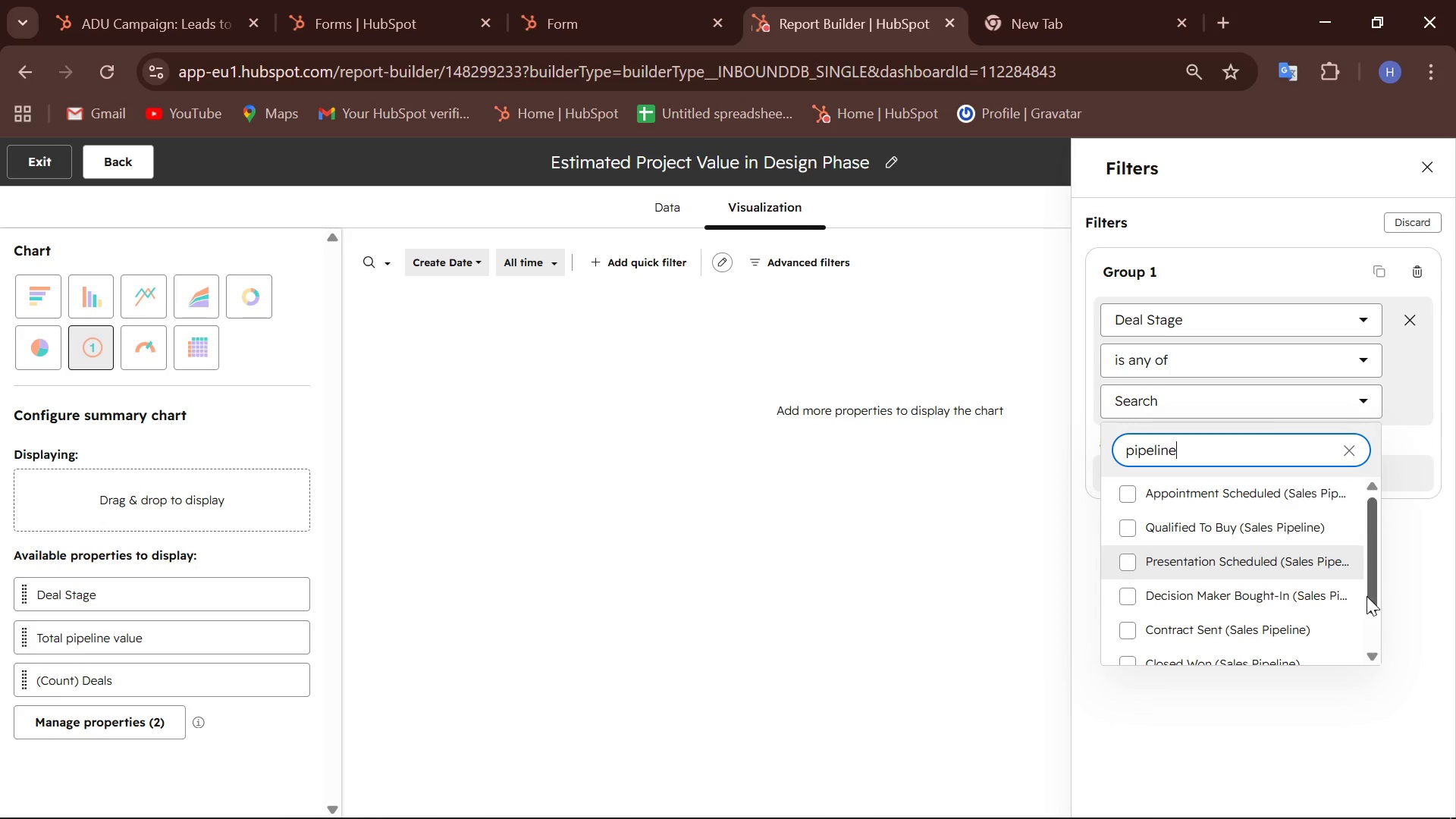 
scroll: coordinate [1210, 588], scroll_direction: down, amount: 3.0
 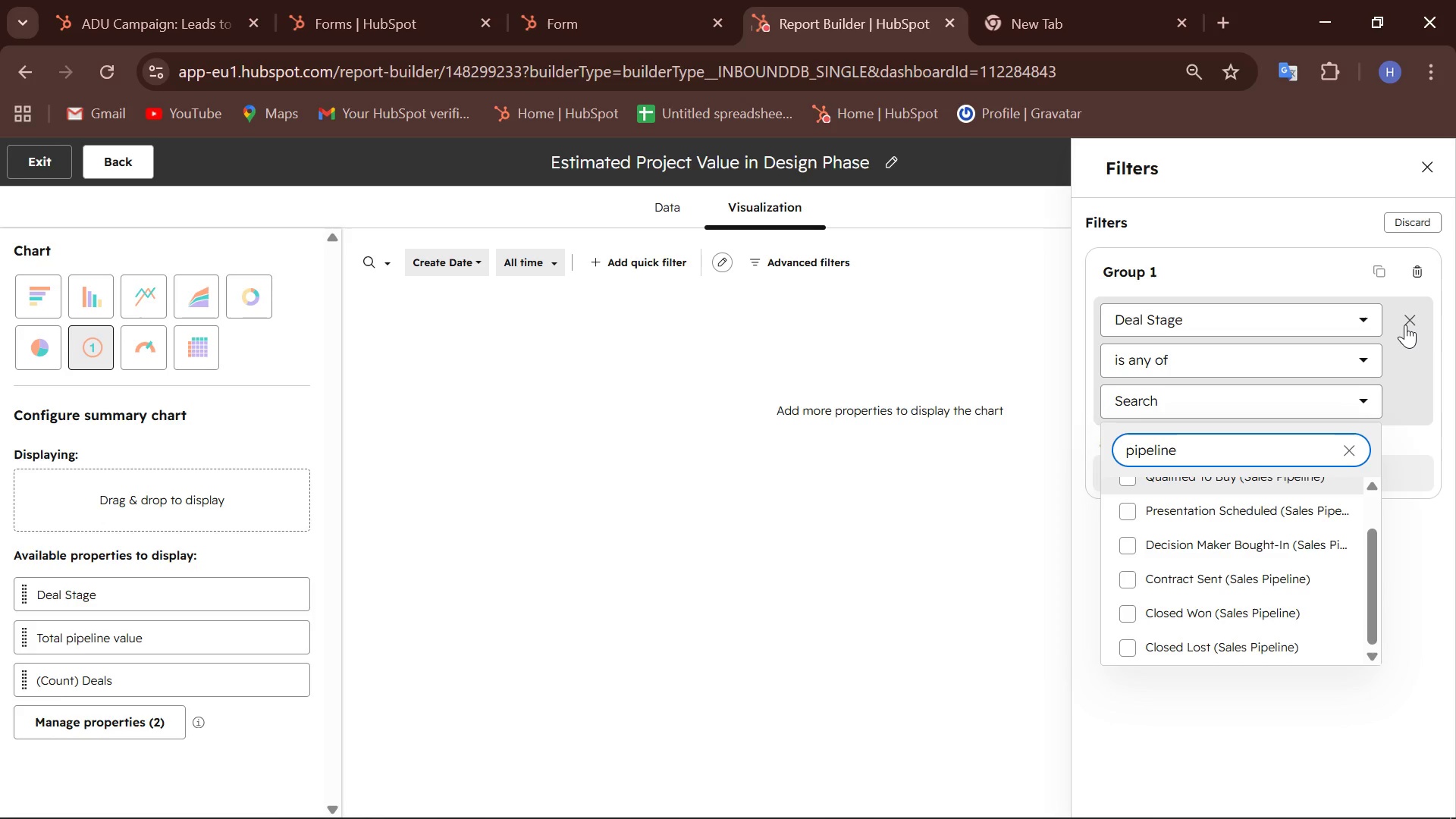 
left_click([1442, 166])
 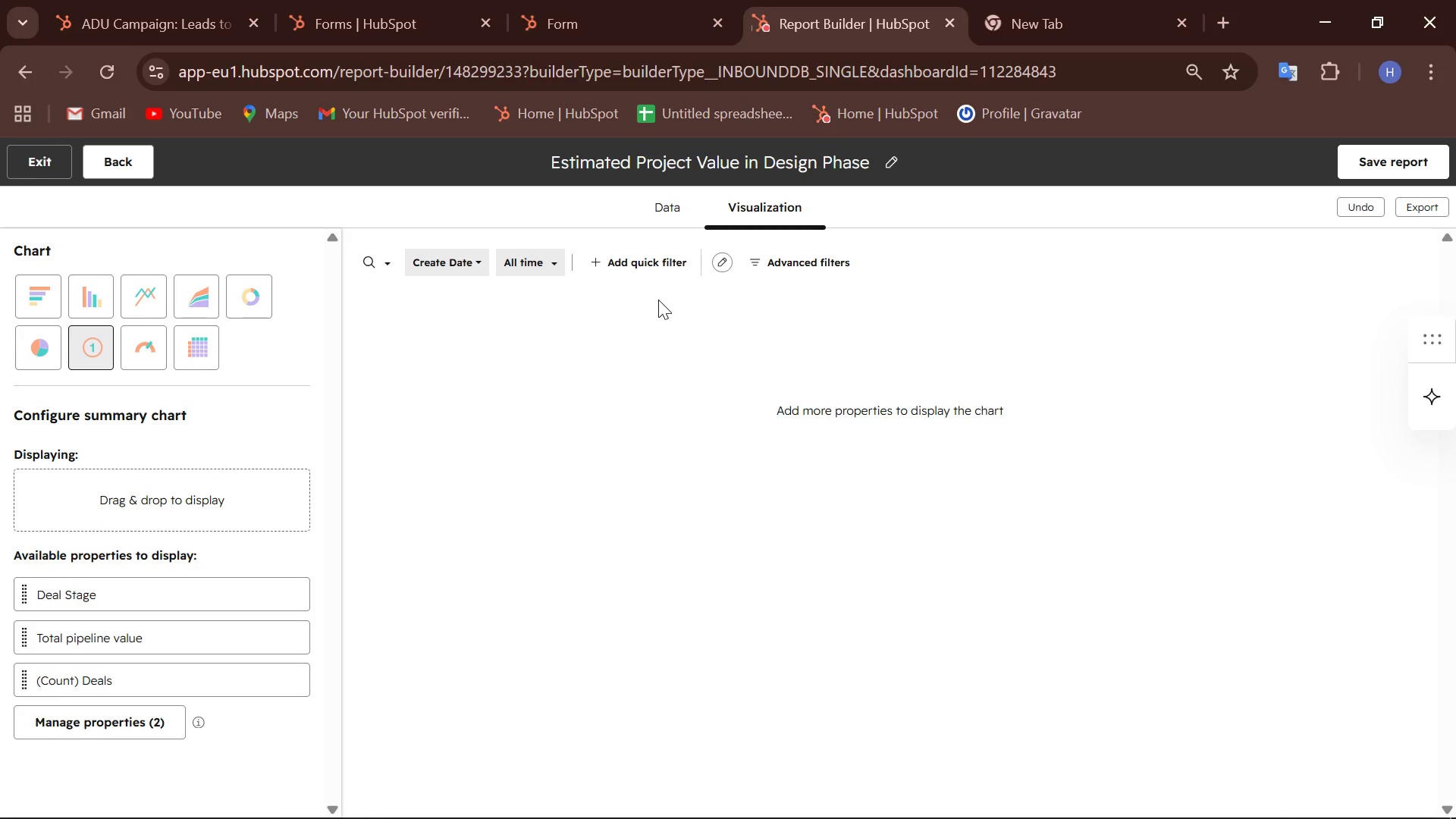 
wait(7.58)
 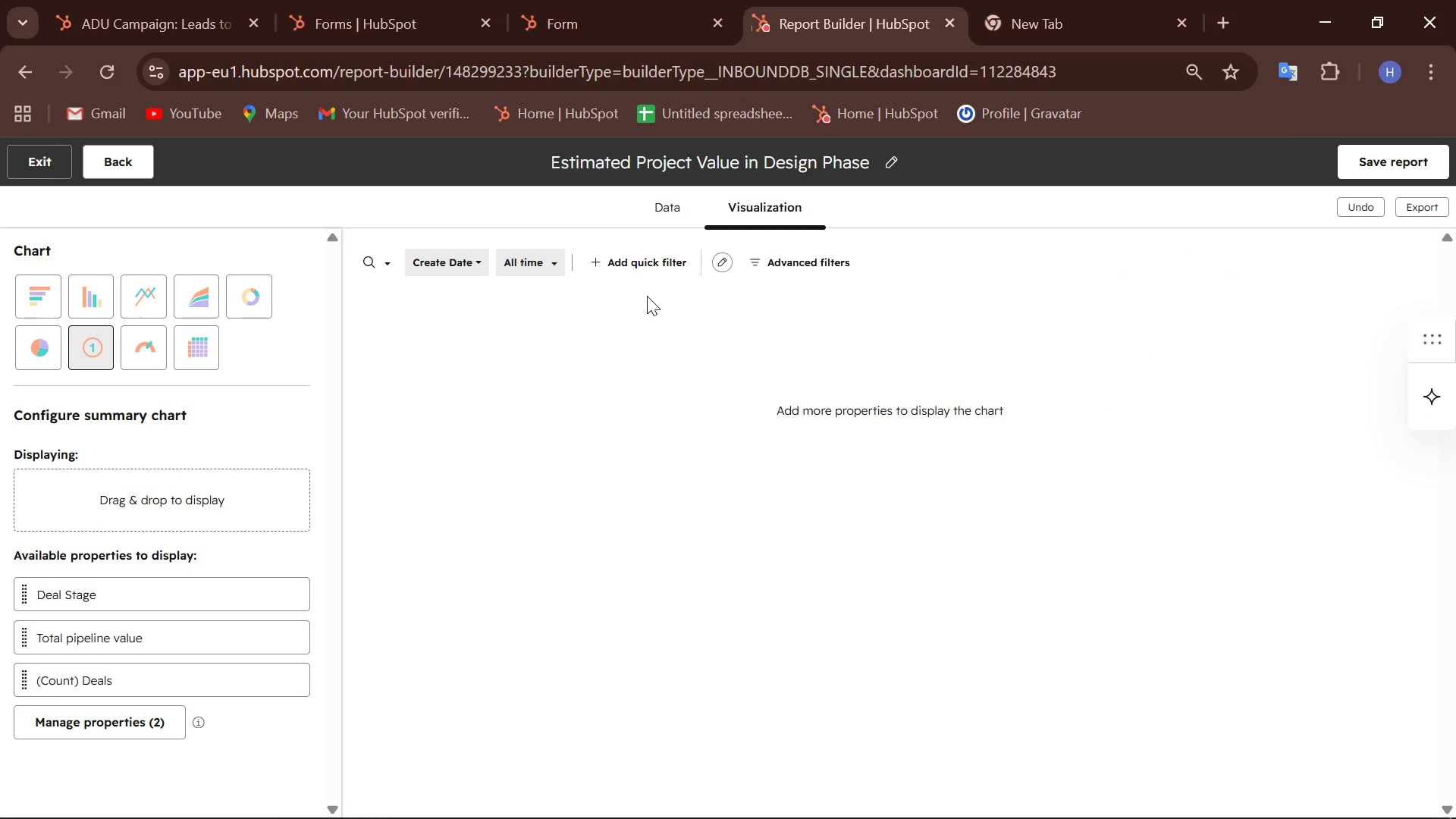 
left_click([813, 253])
 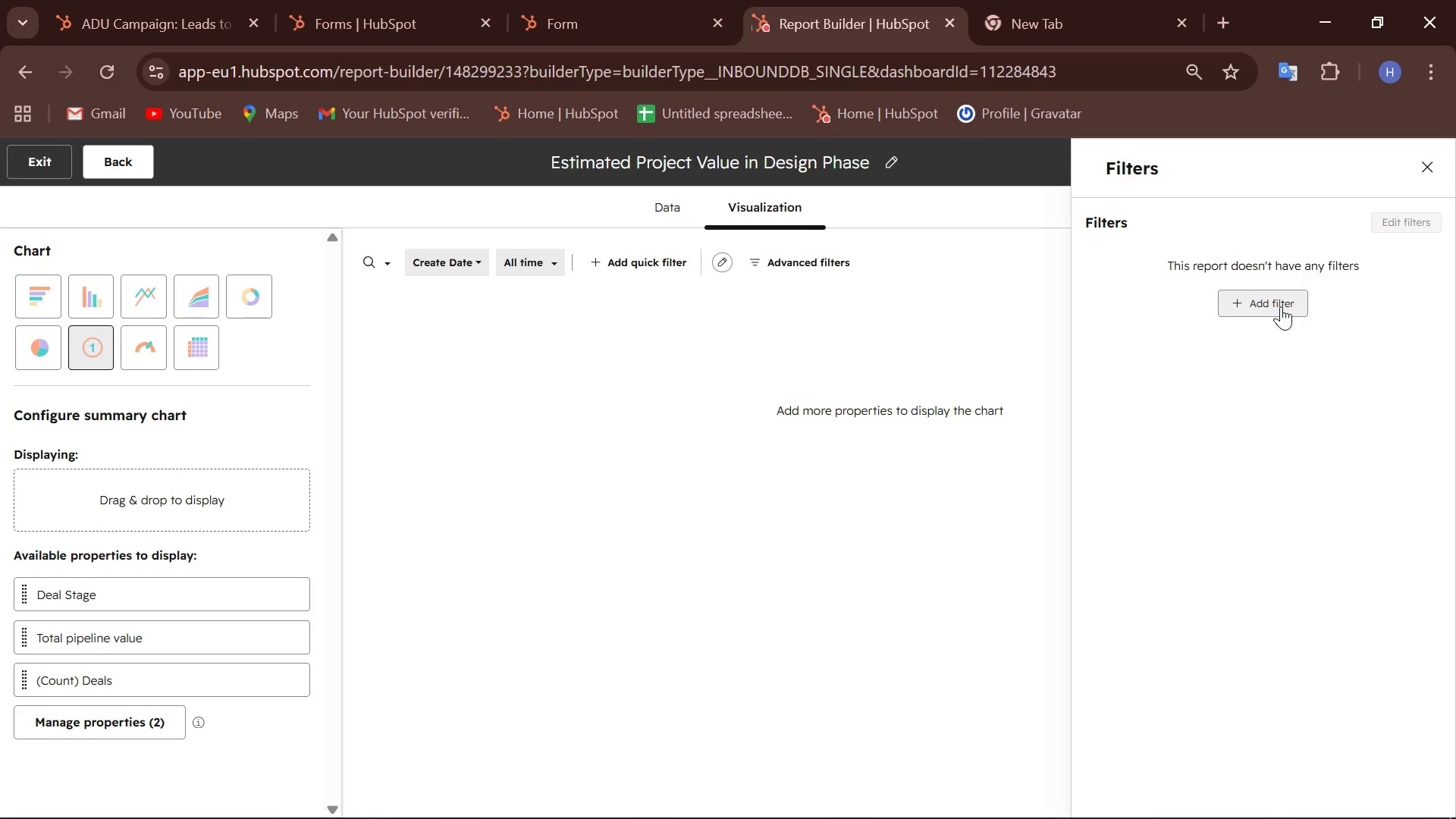 
left_click([1281, 306])
 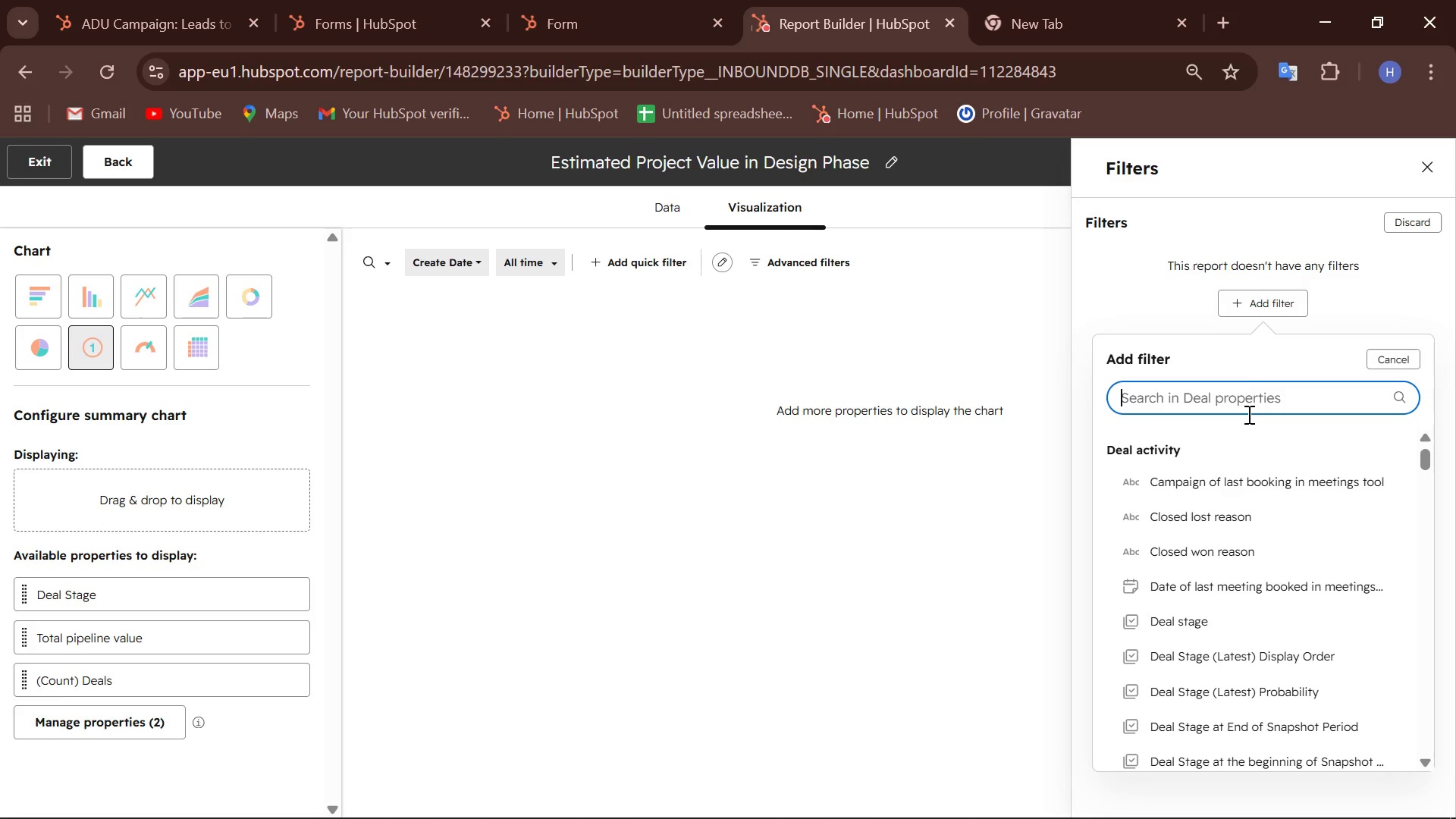 
type(pipeline)
 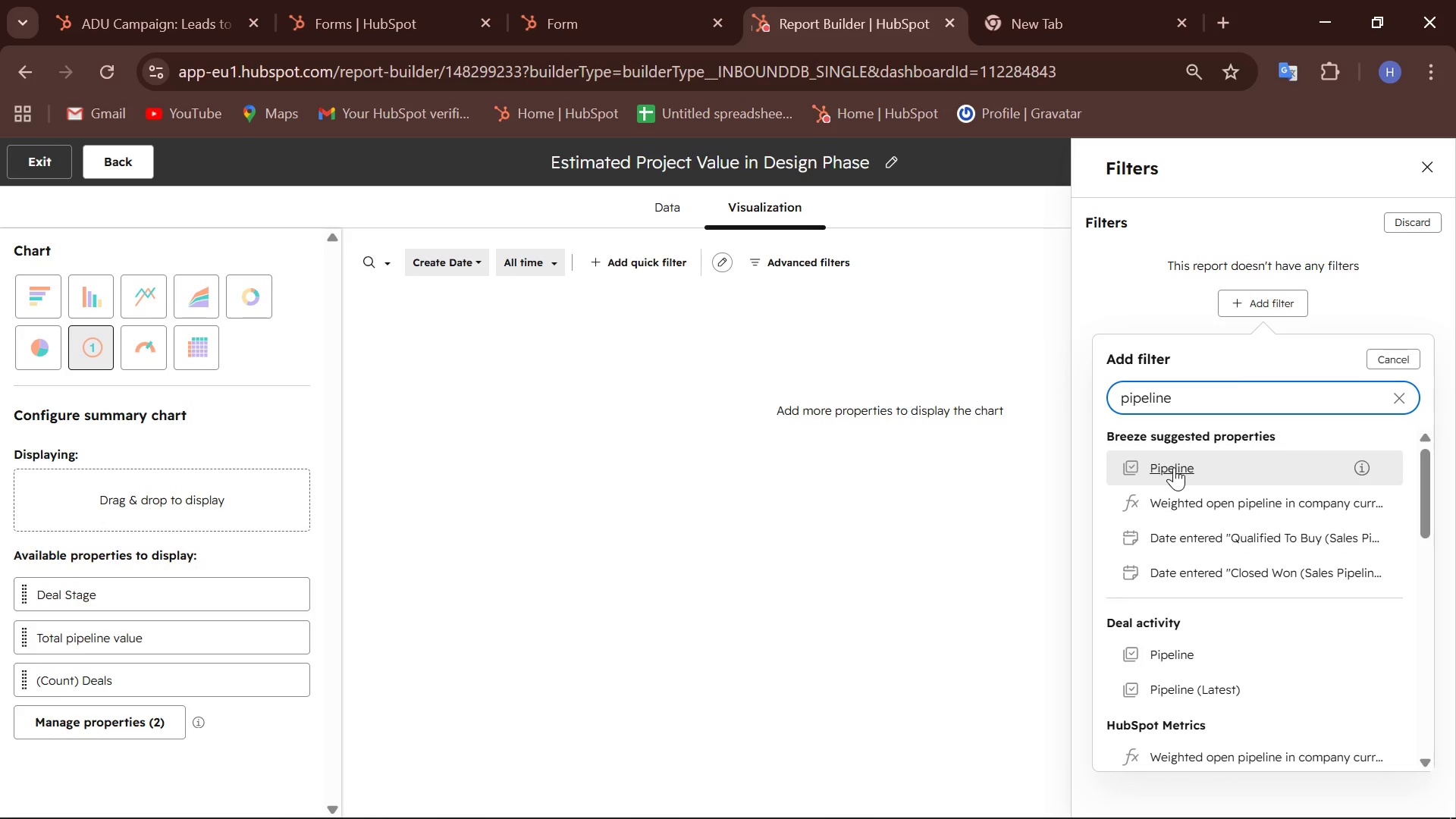 
left_click([1174, 467])
 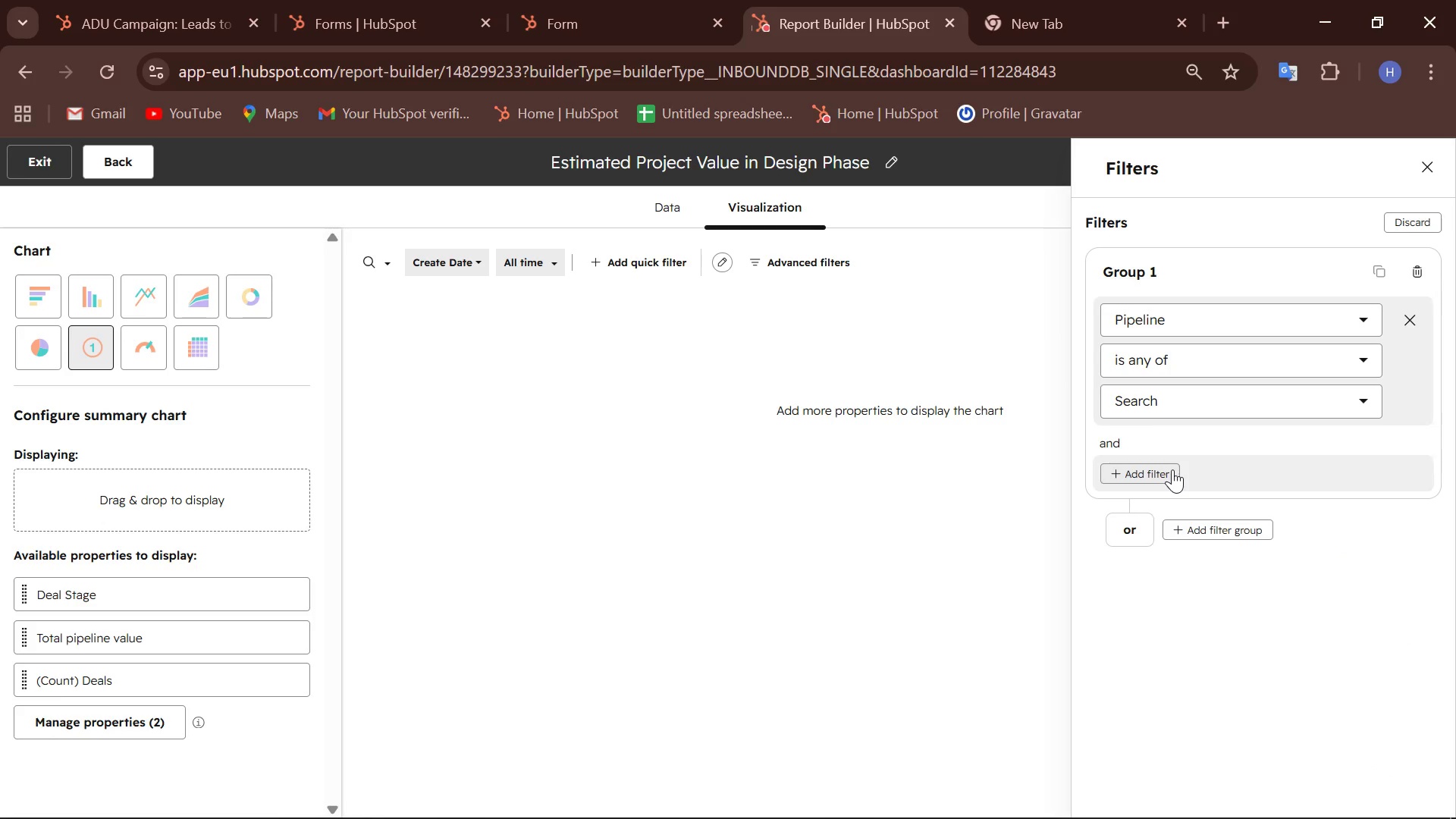 
wait(10.3)
 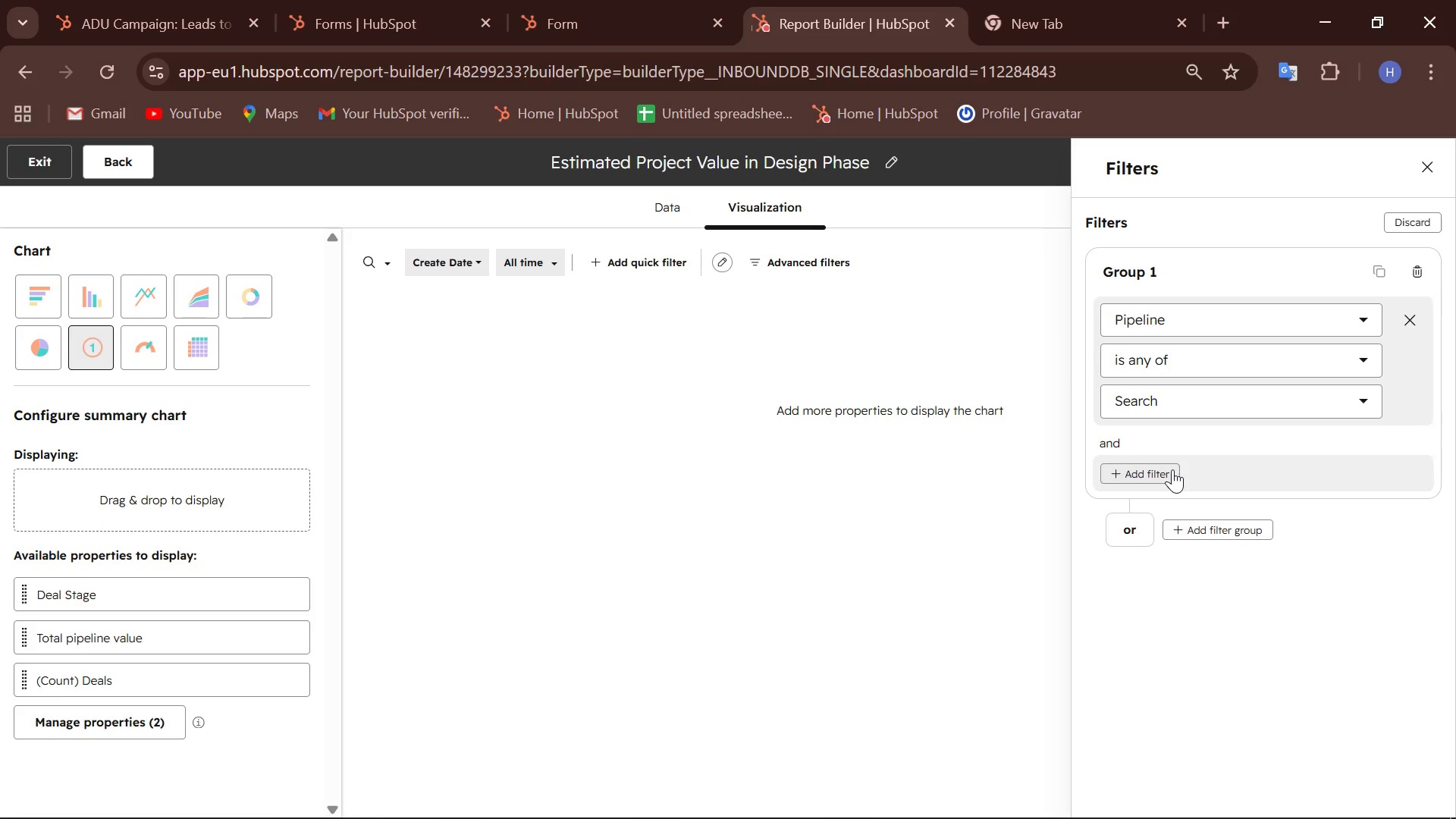 
left_click([1254, 326])
 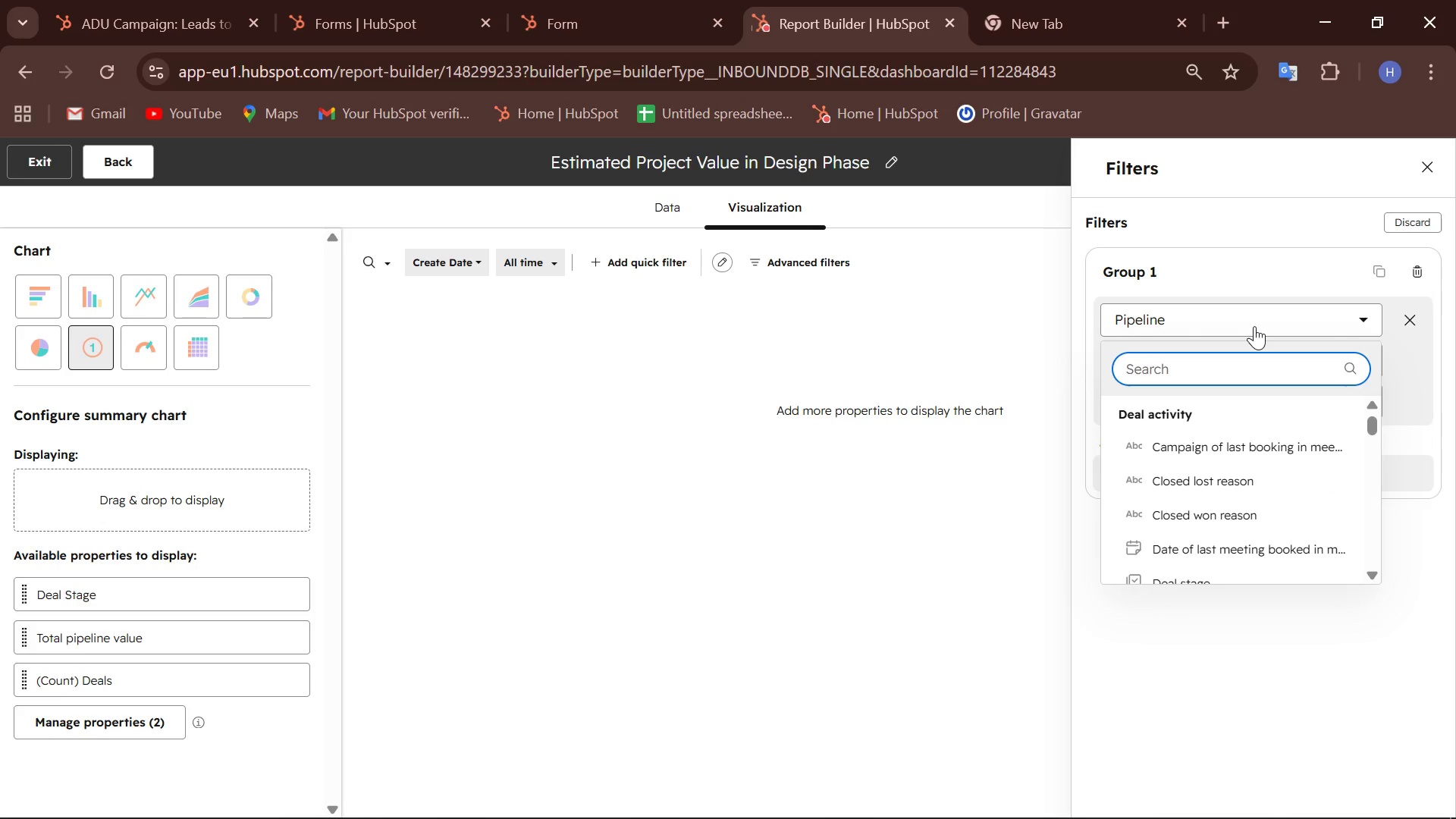 
left_click([1254, 326])
 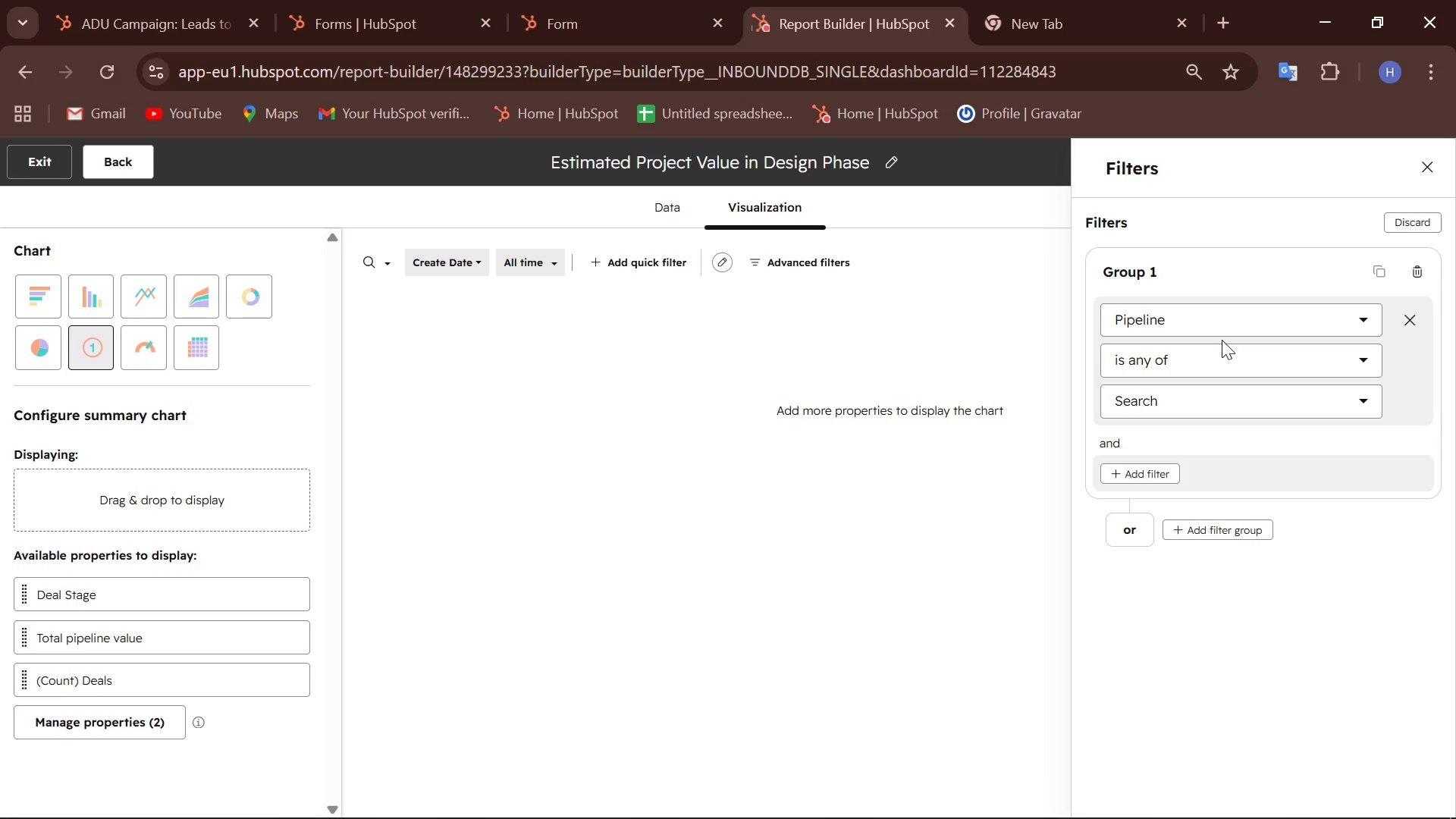 
left_click([1219, 318])
 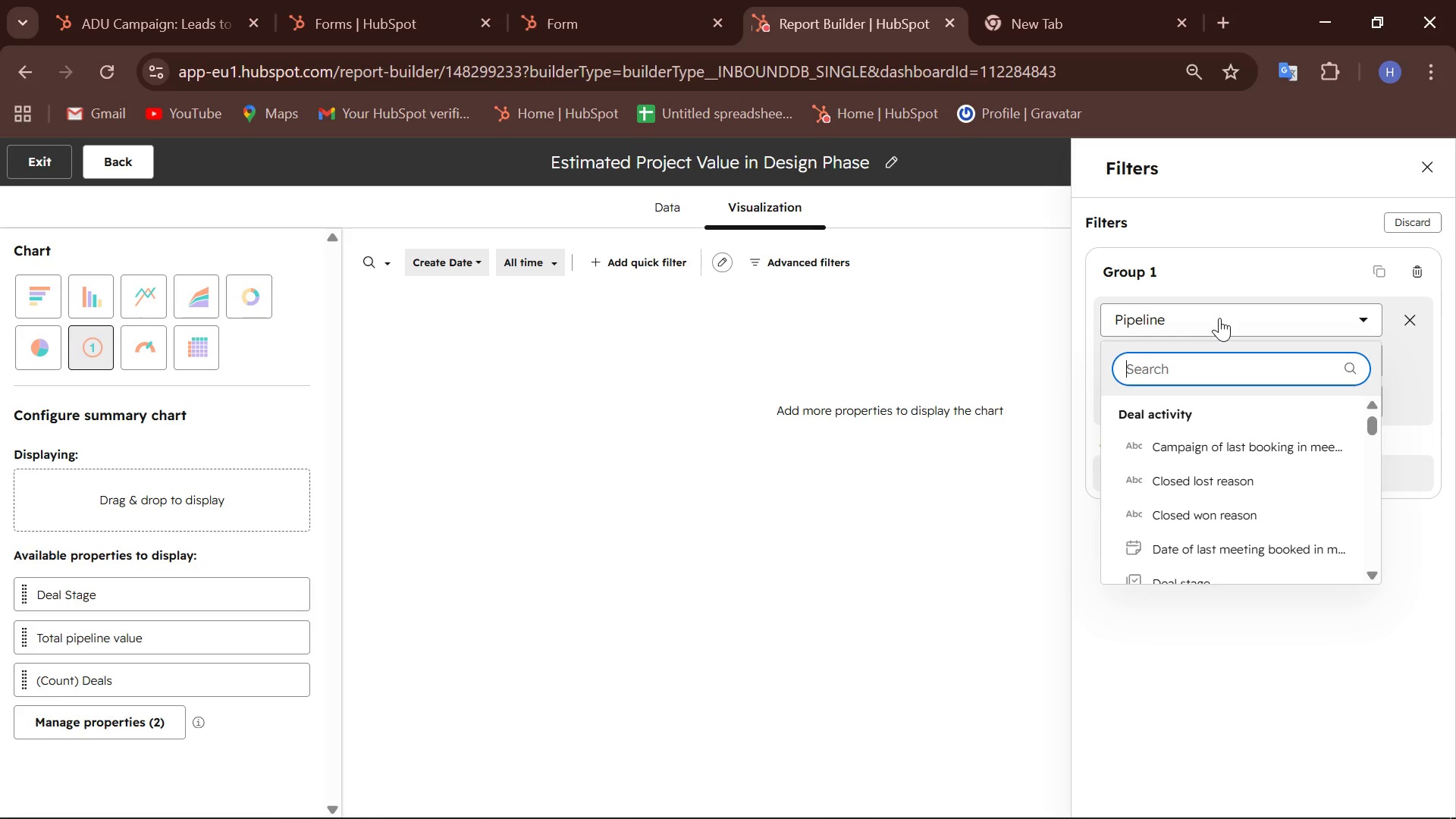 
type(dea)
 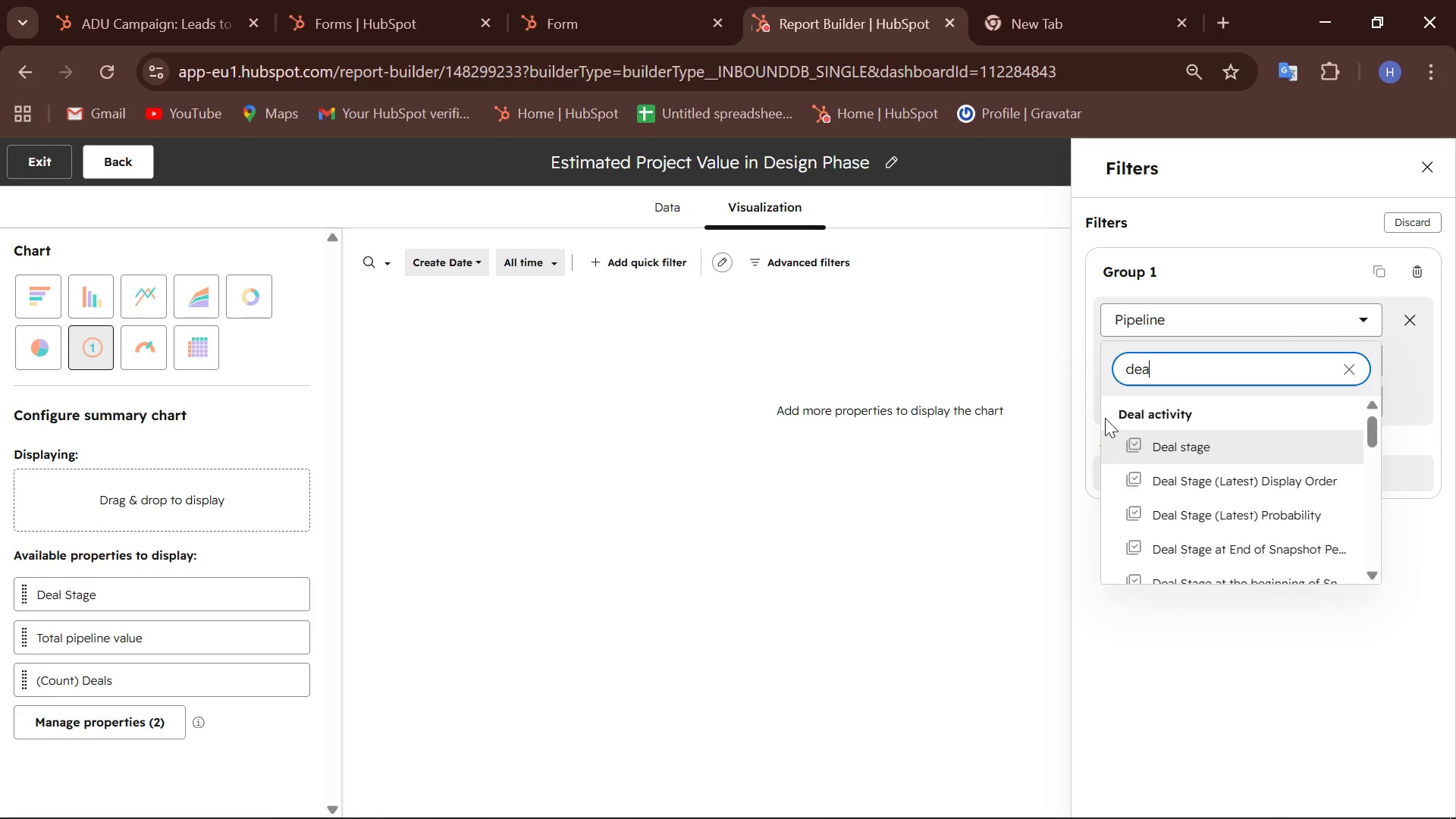 
left_click([1166, 447])
 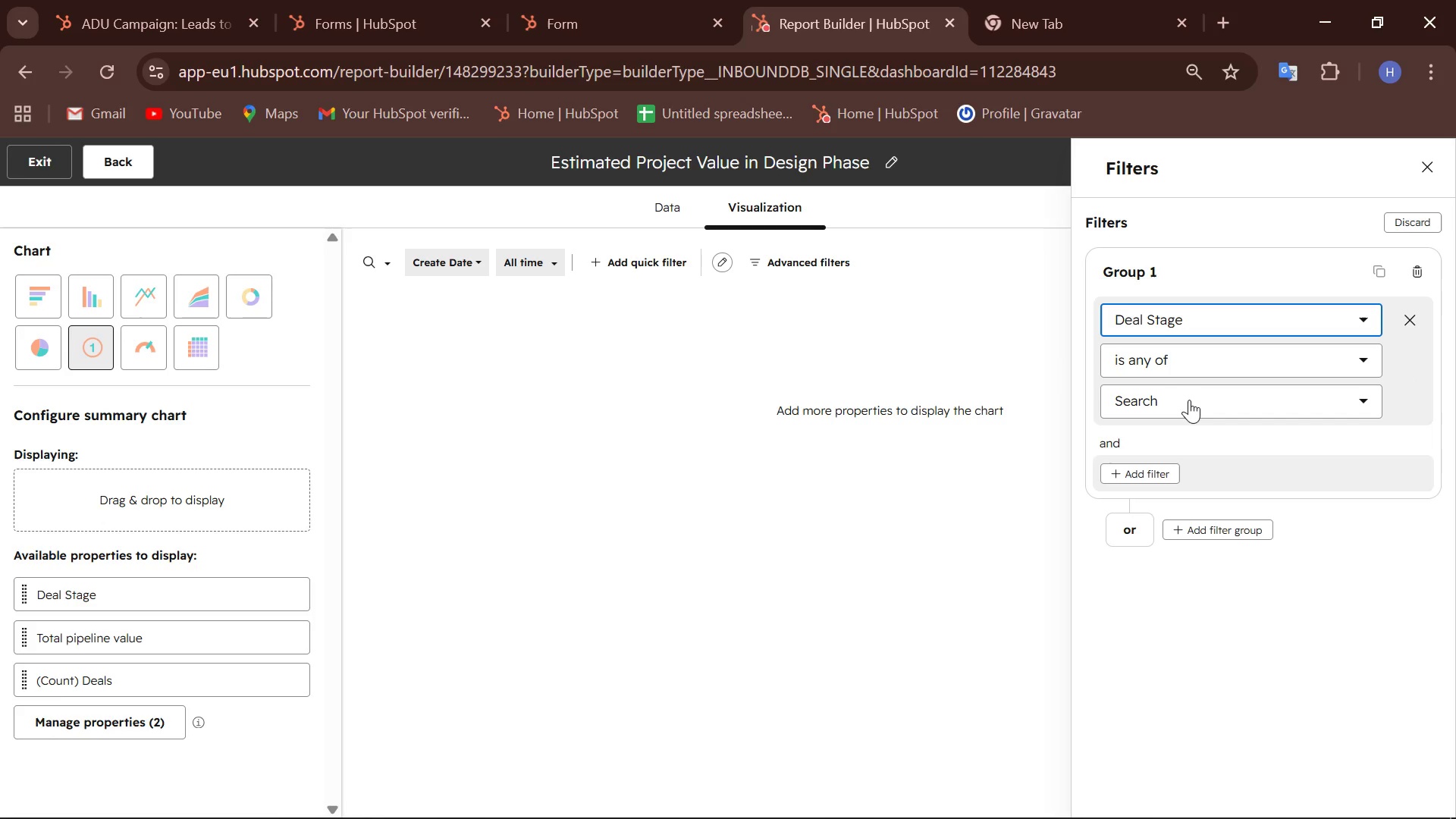 
wait(5.55)
 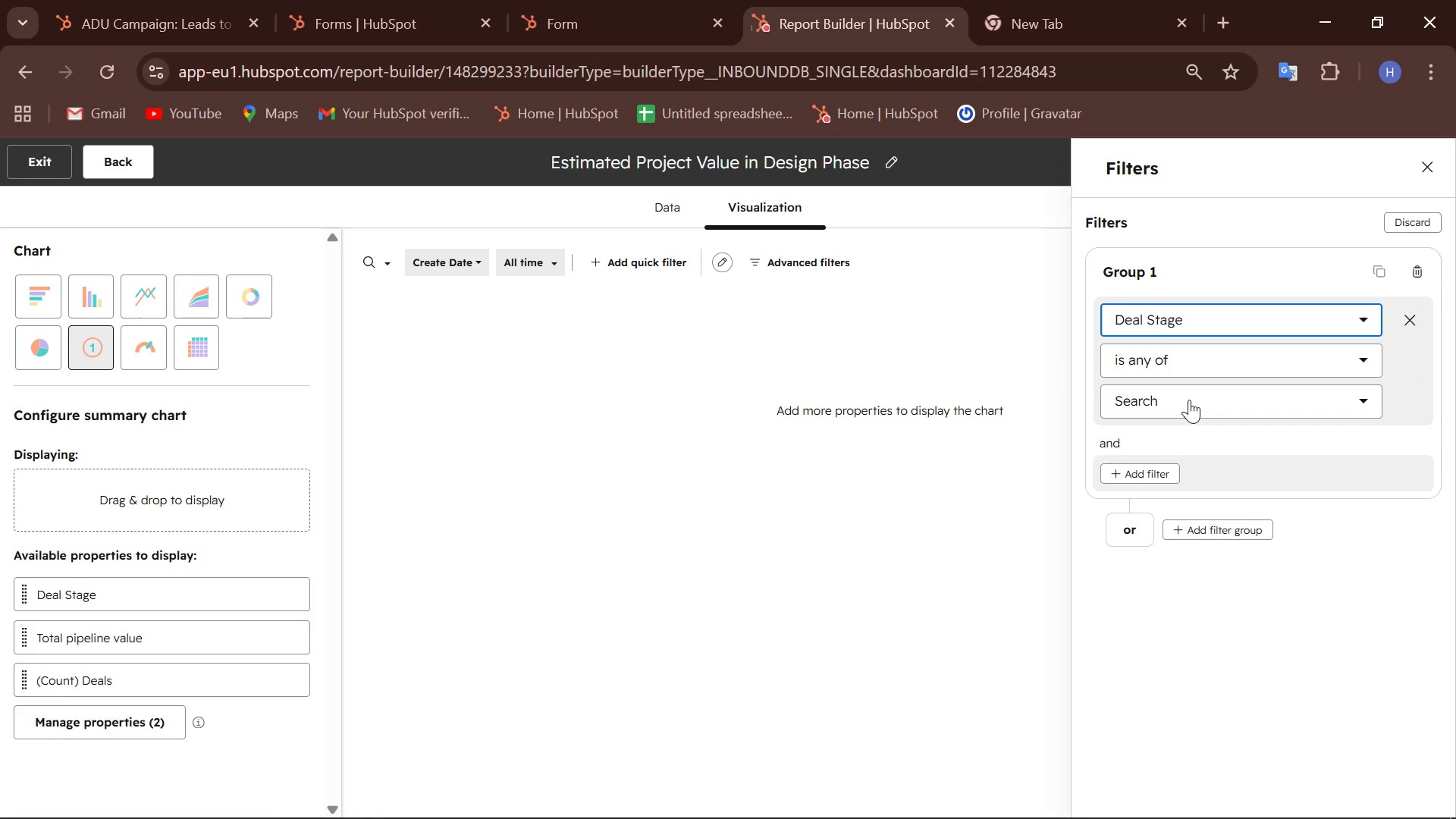 
left_click([1189, 400])
 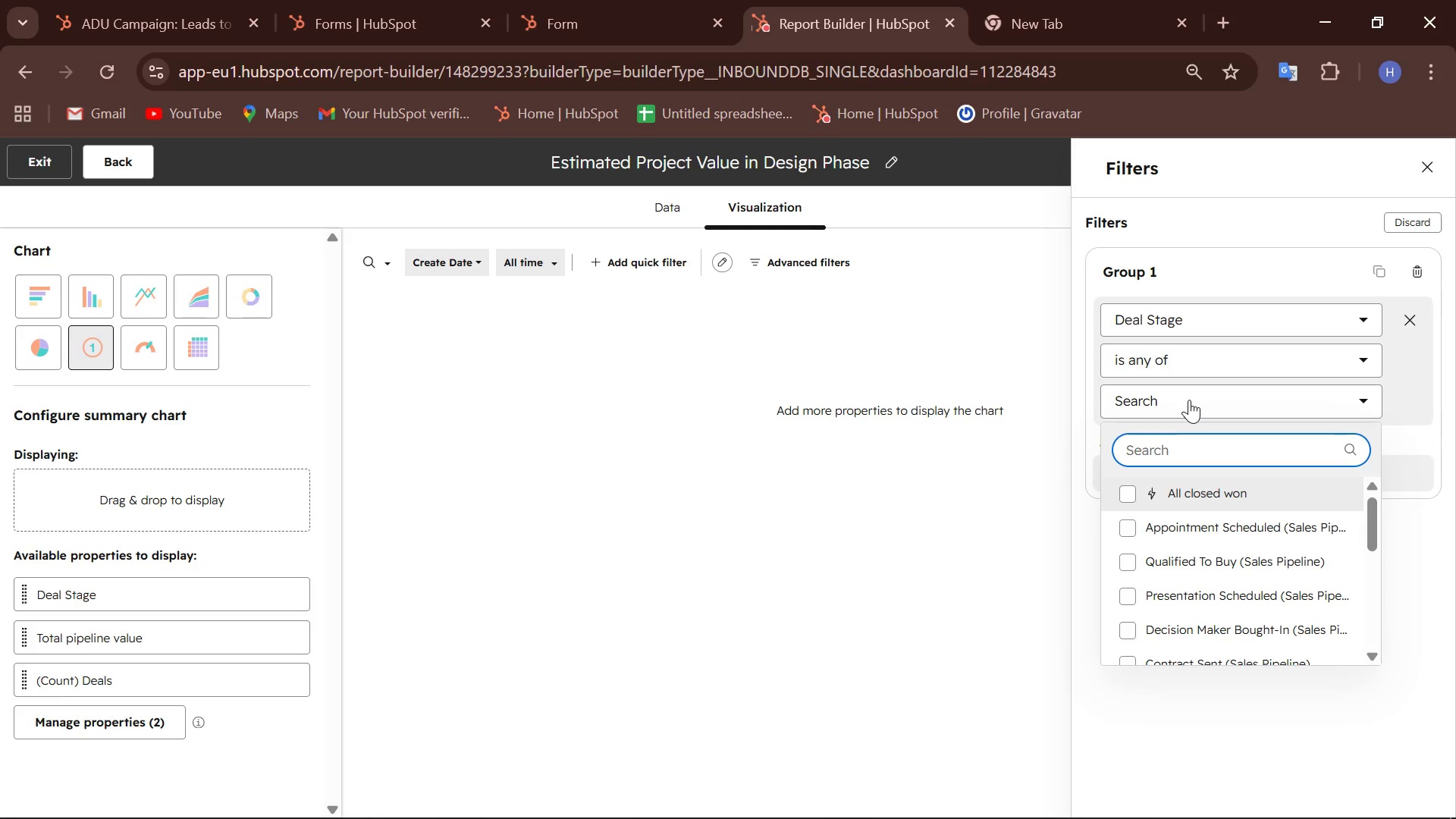 
type(des)
 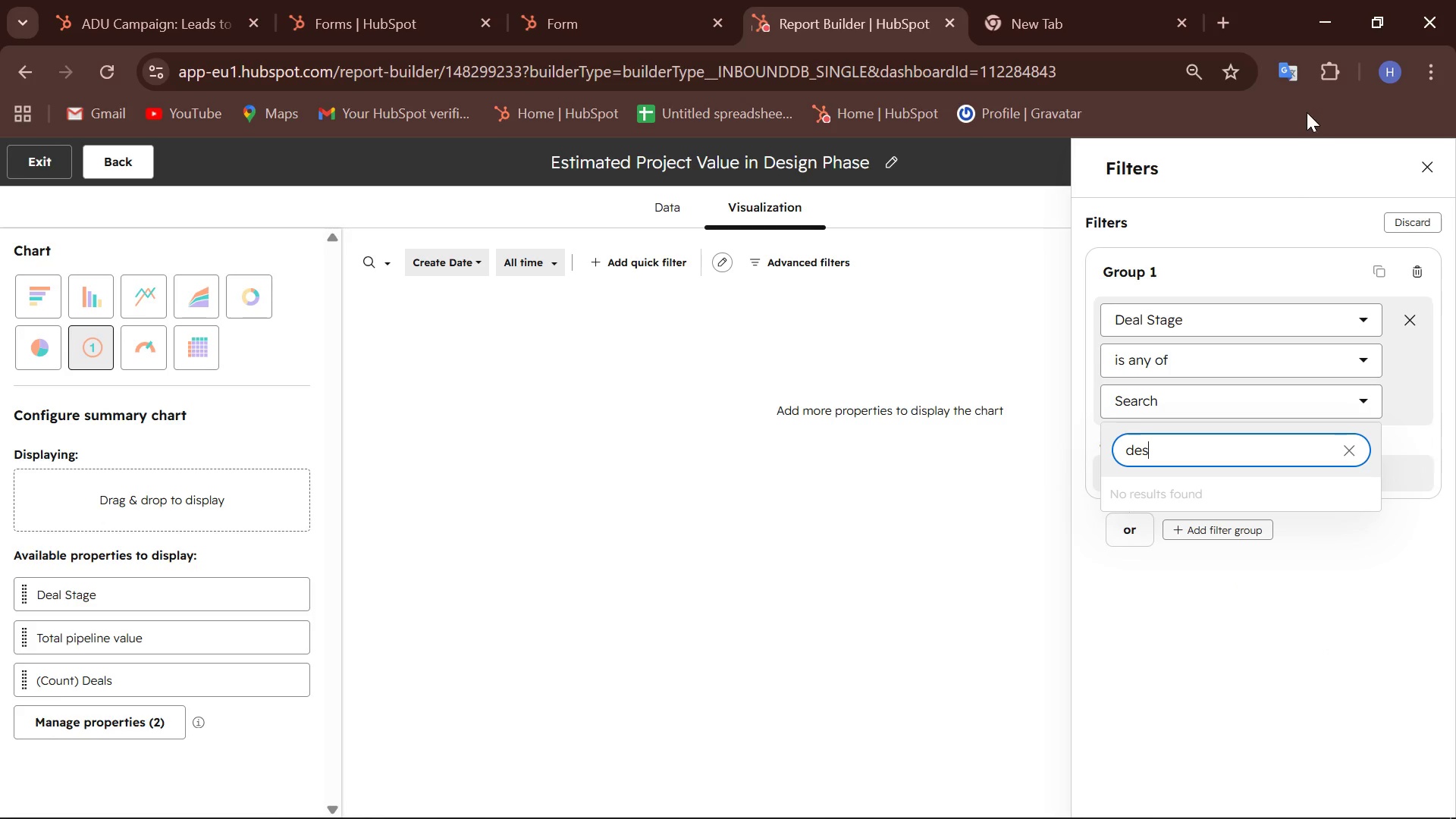 
left_click([1240, 316])
 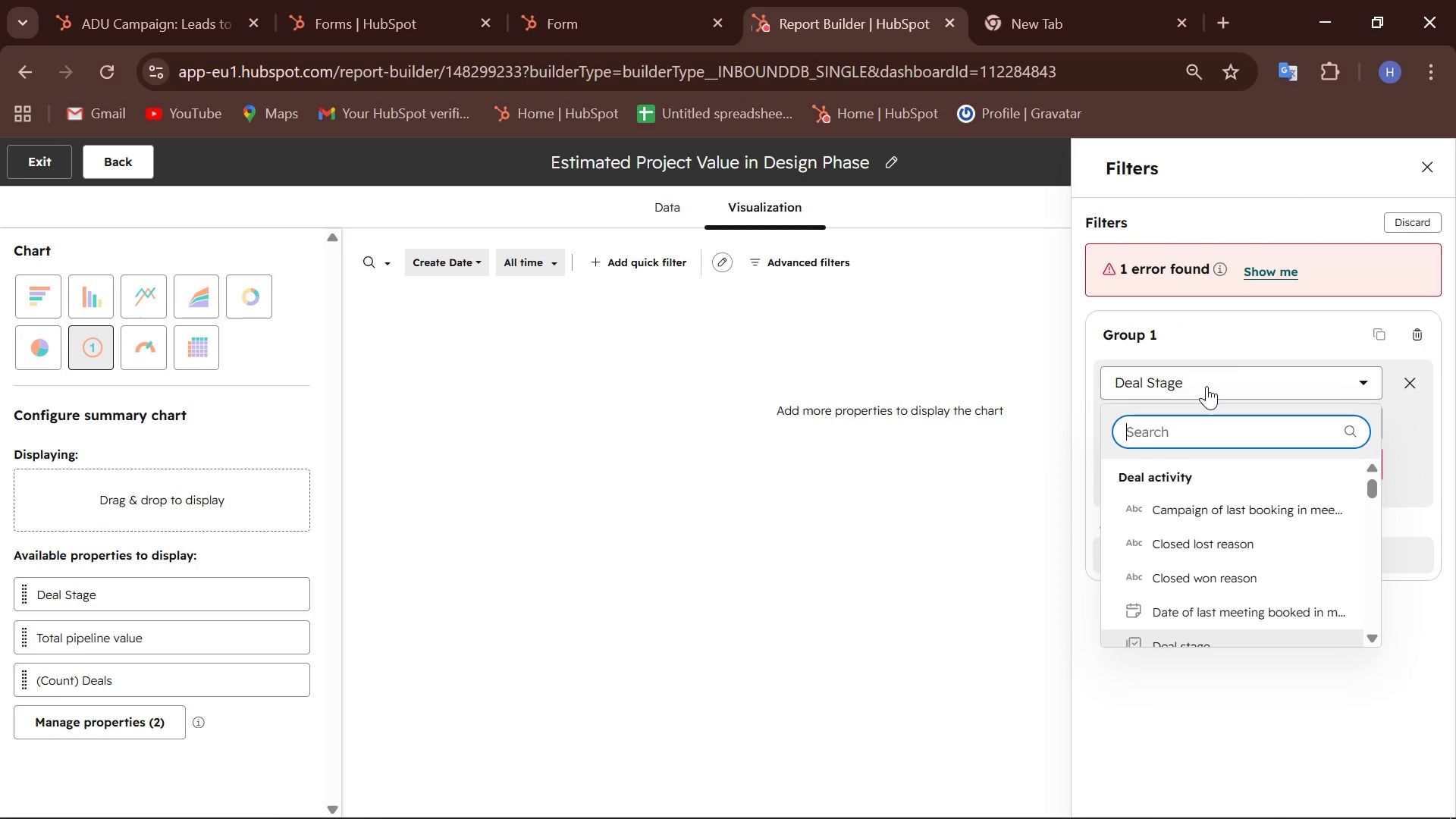 
type(pip)
 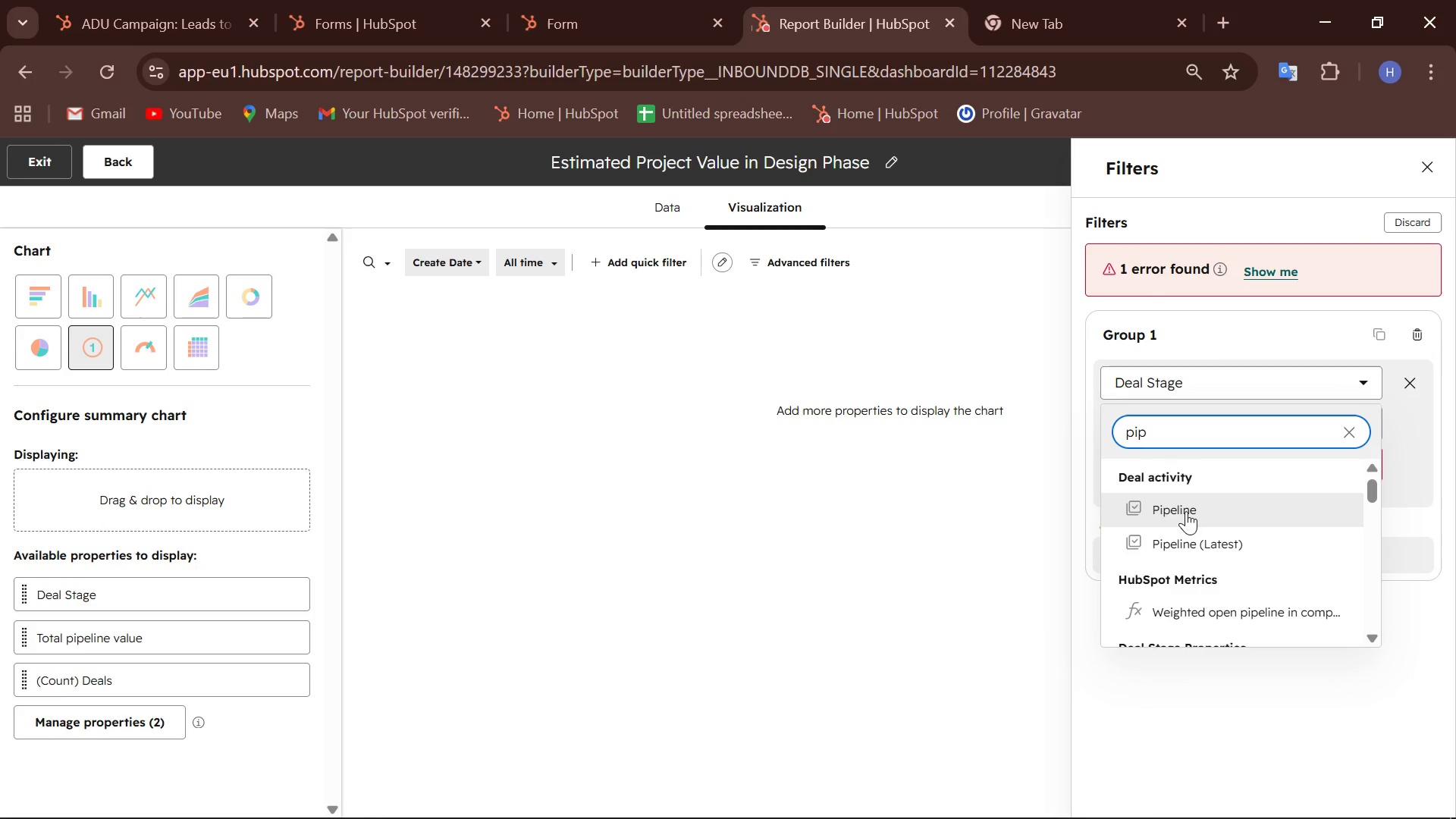 
left_click([1183, 520])
 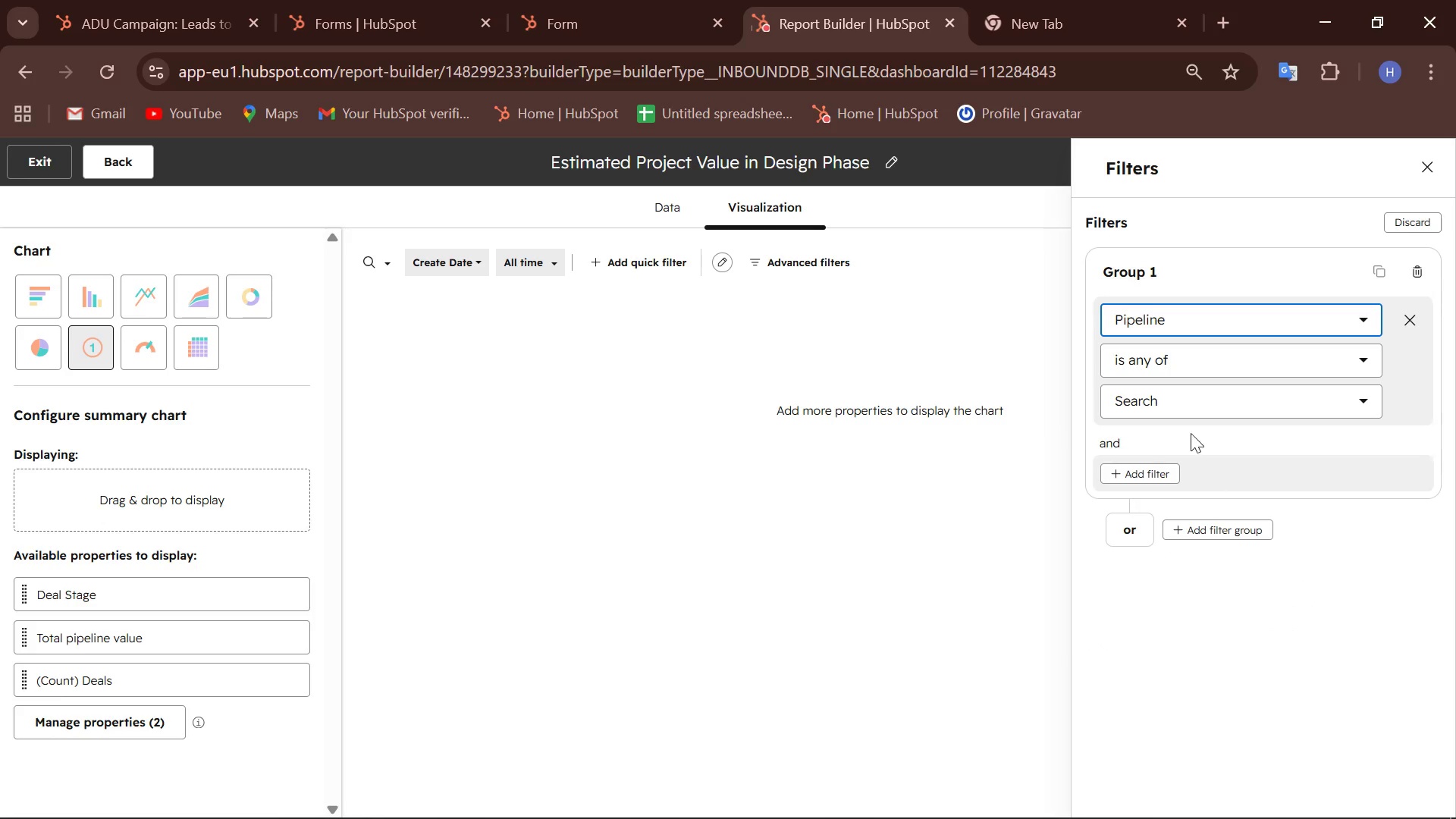 
left_click([1177, 402])
 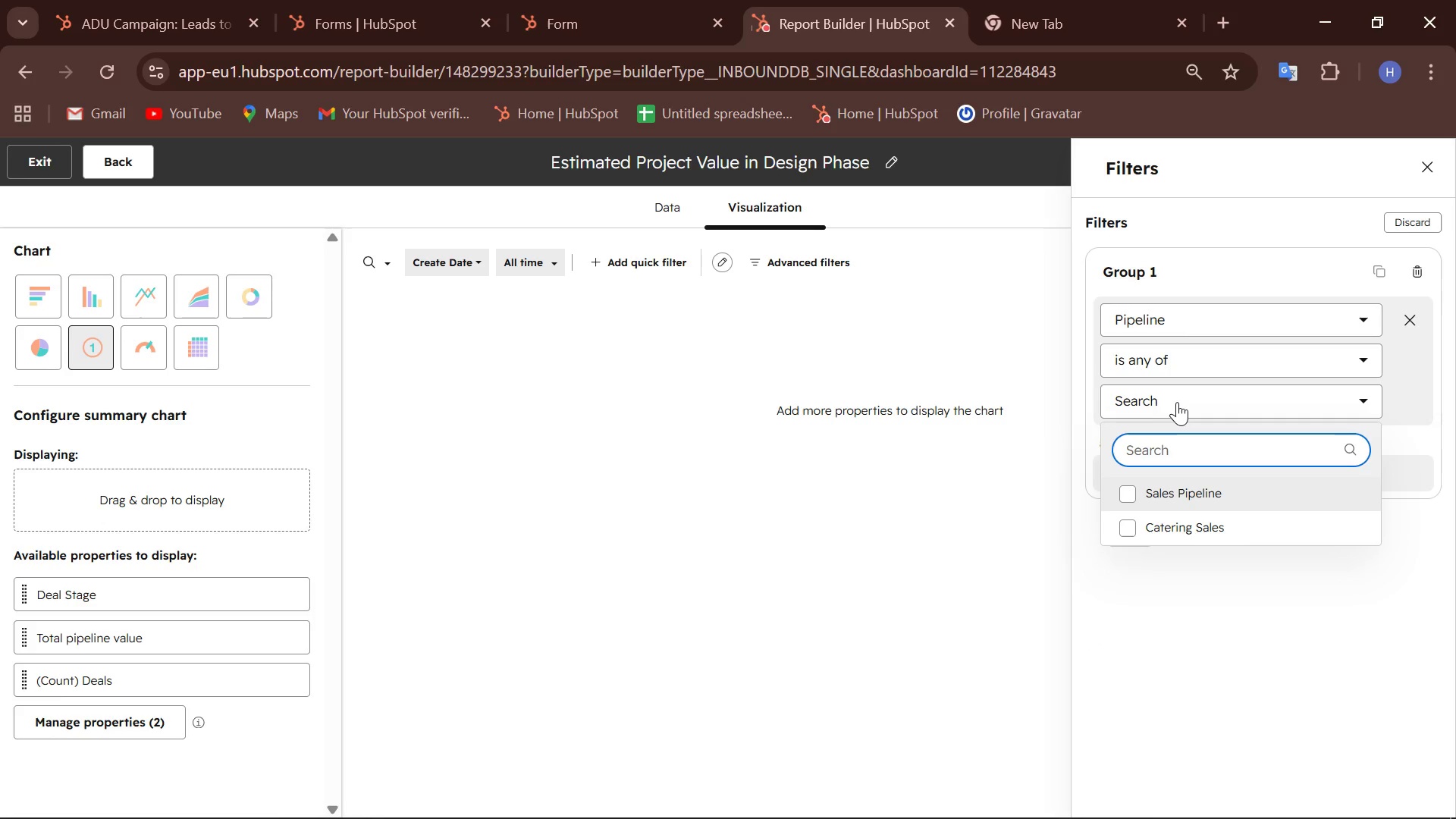 
type(des)
 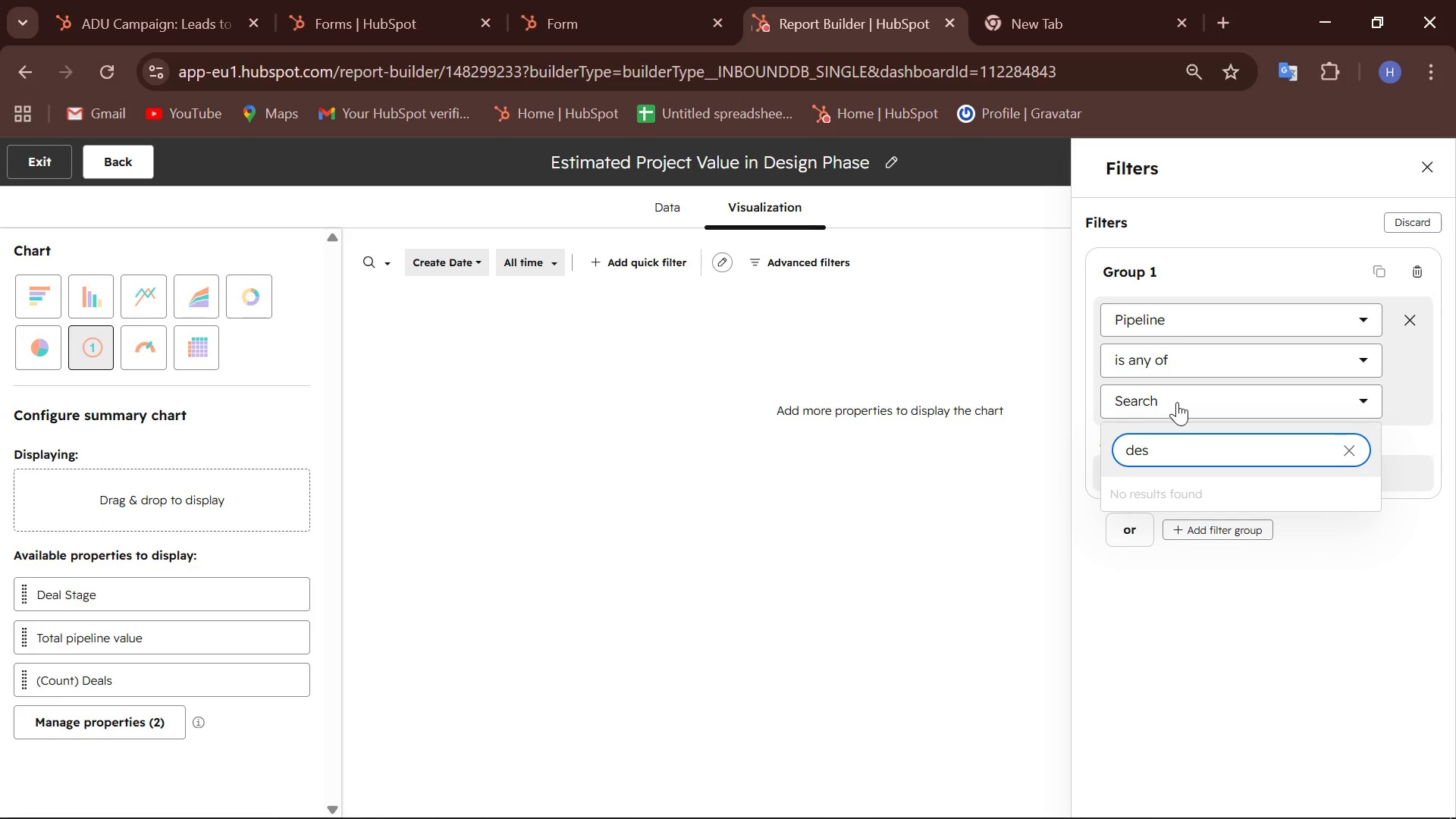 
key(Backspace)
 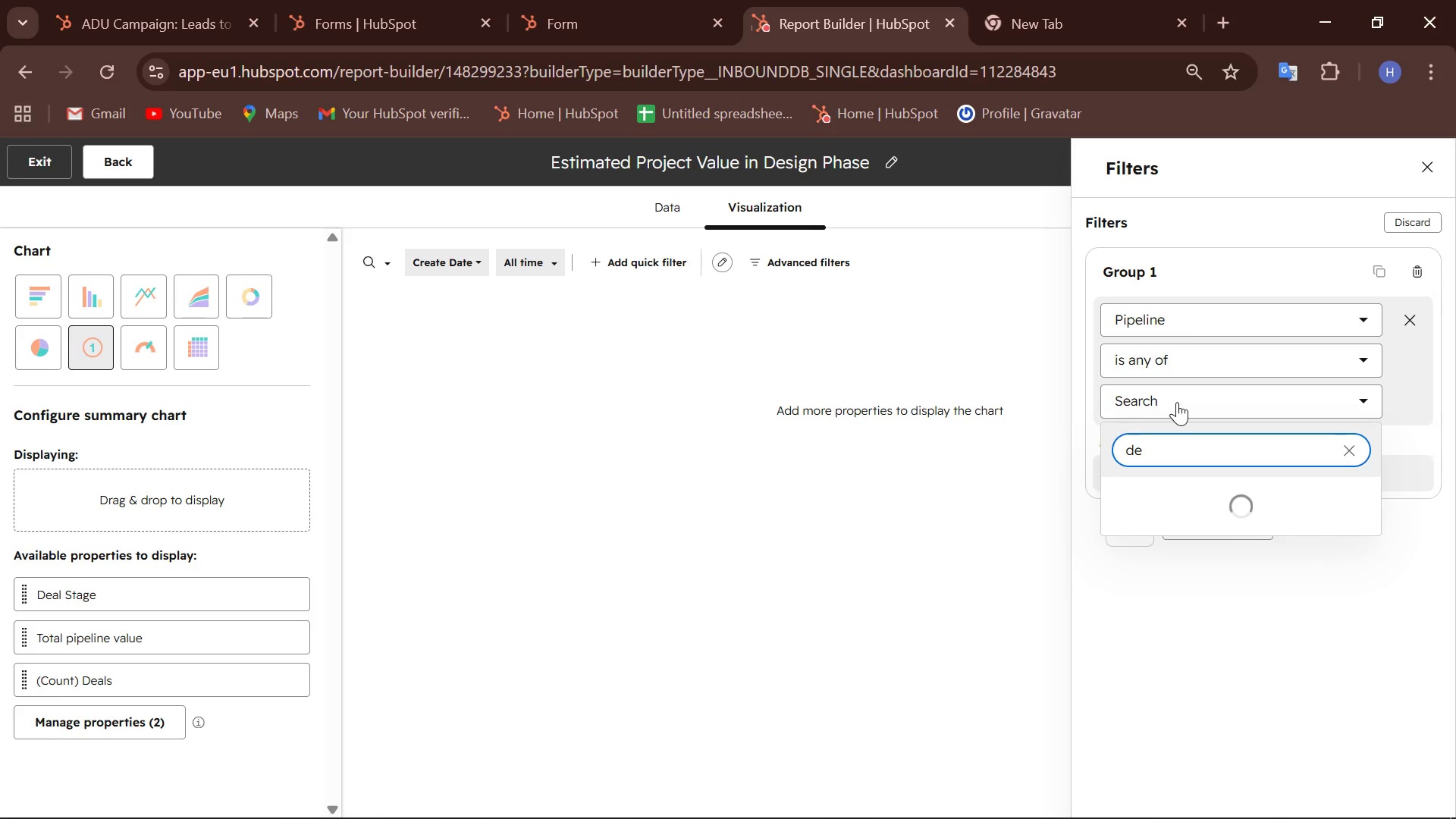 
key(Backspace)
 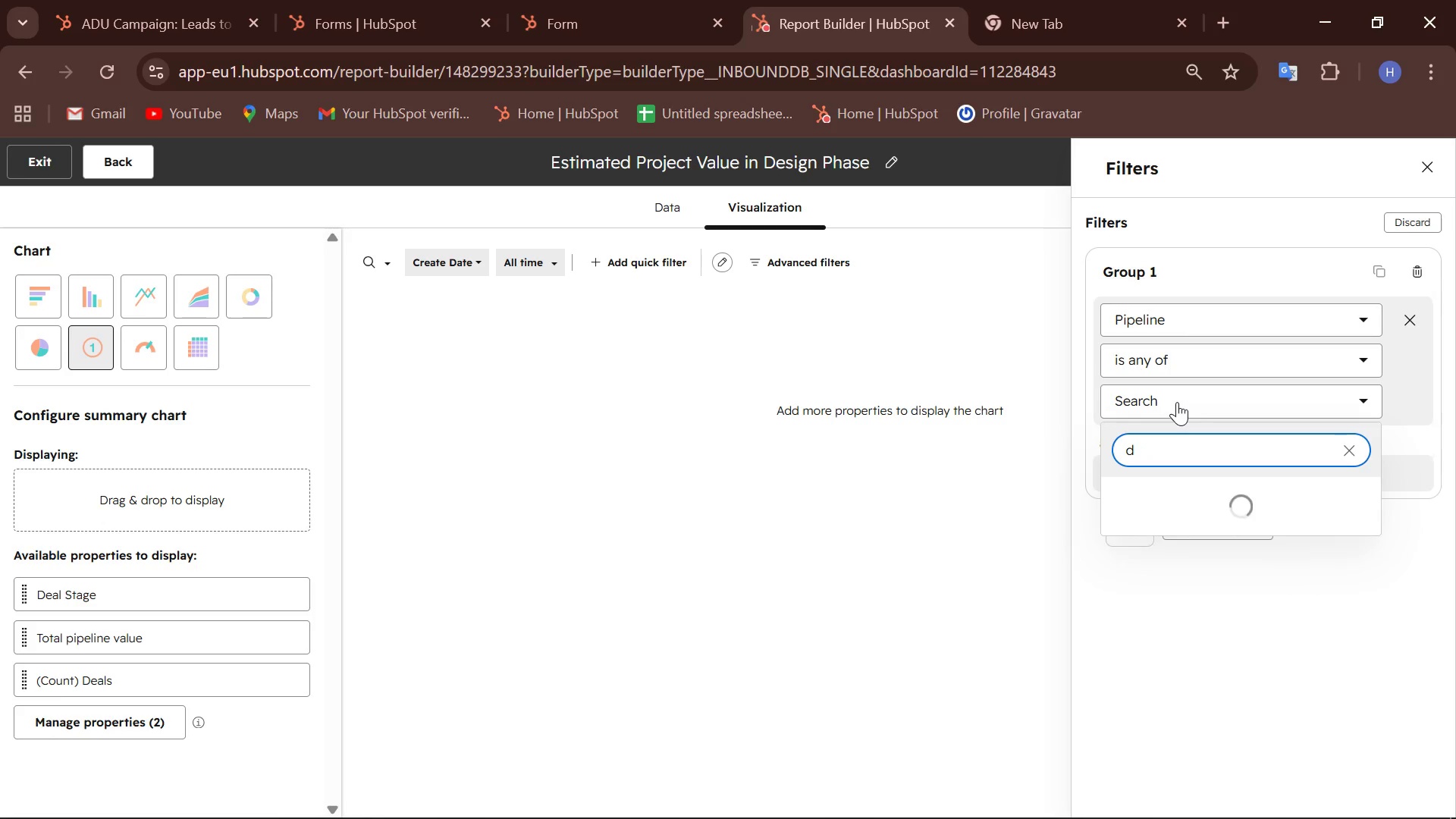 
key(Backspace)
 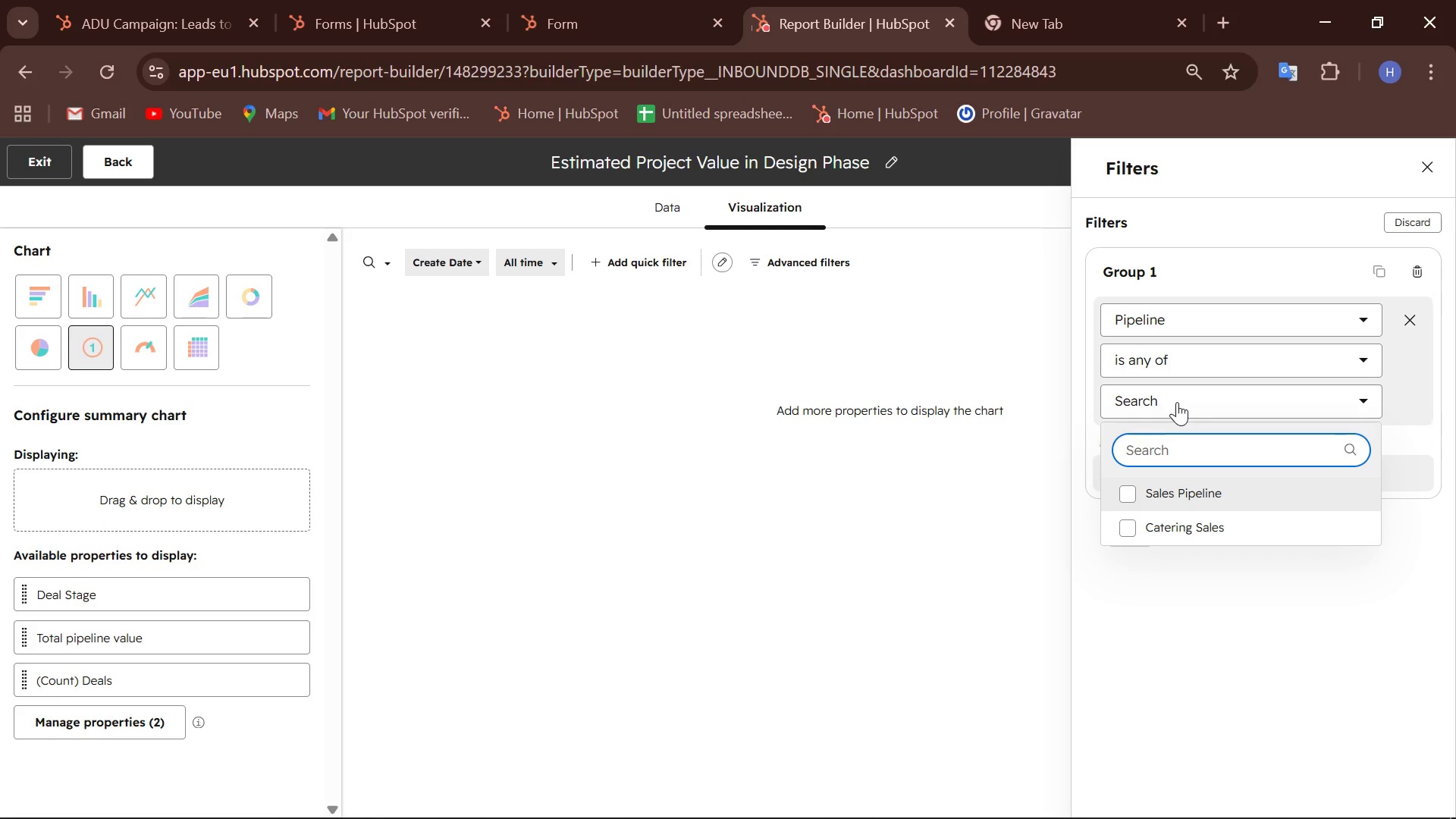 
wait(49.05)
 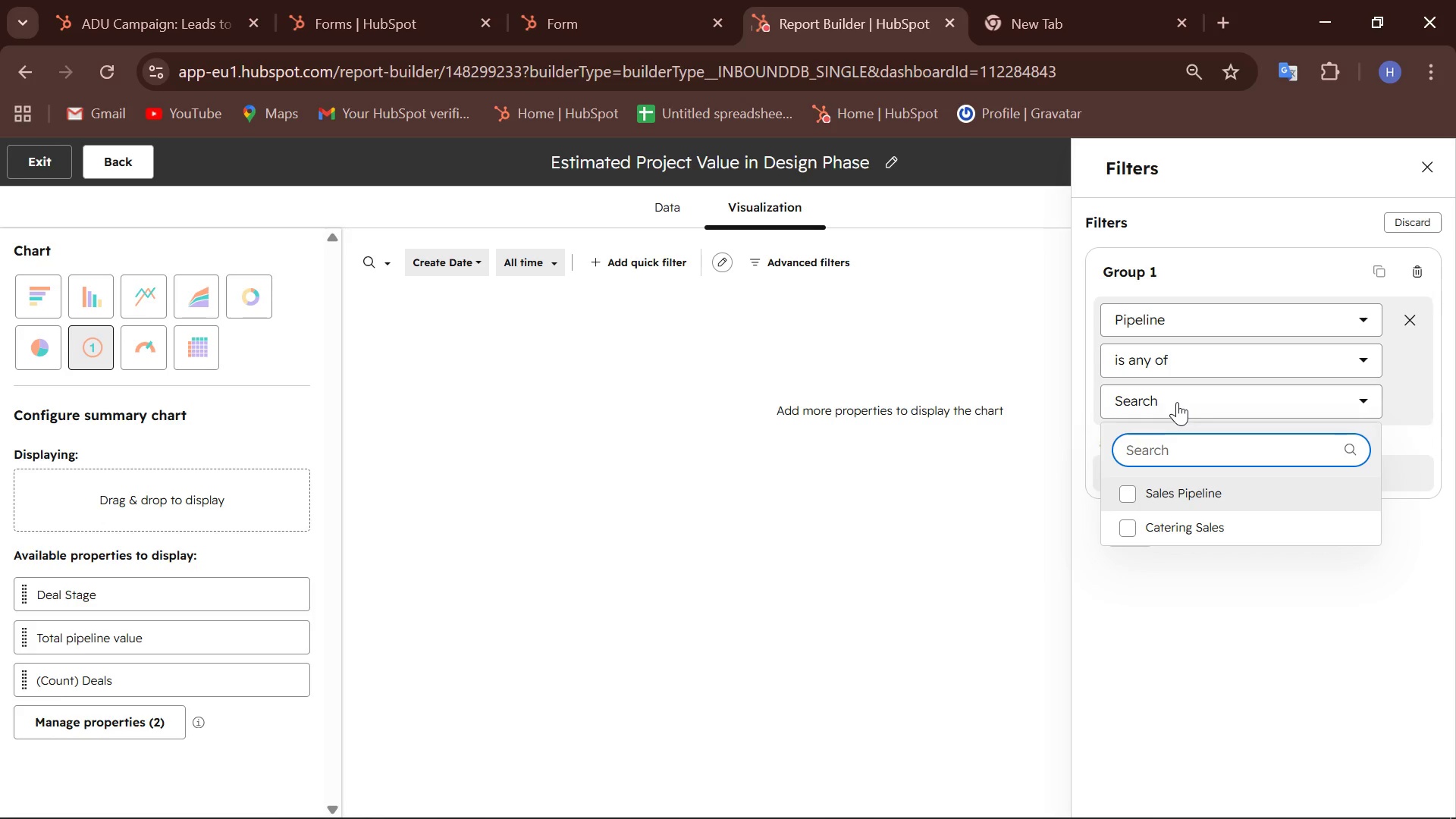 
left_click([1351, 323])
 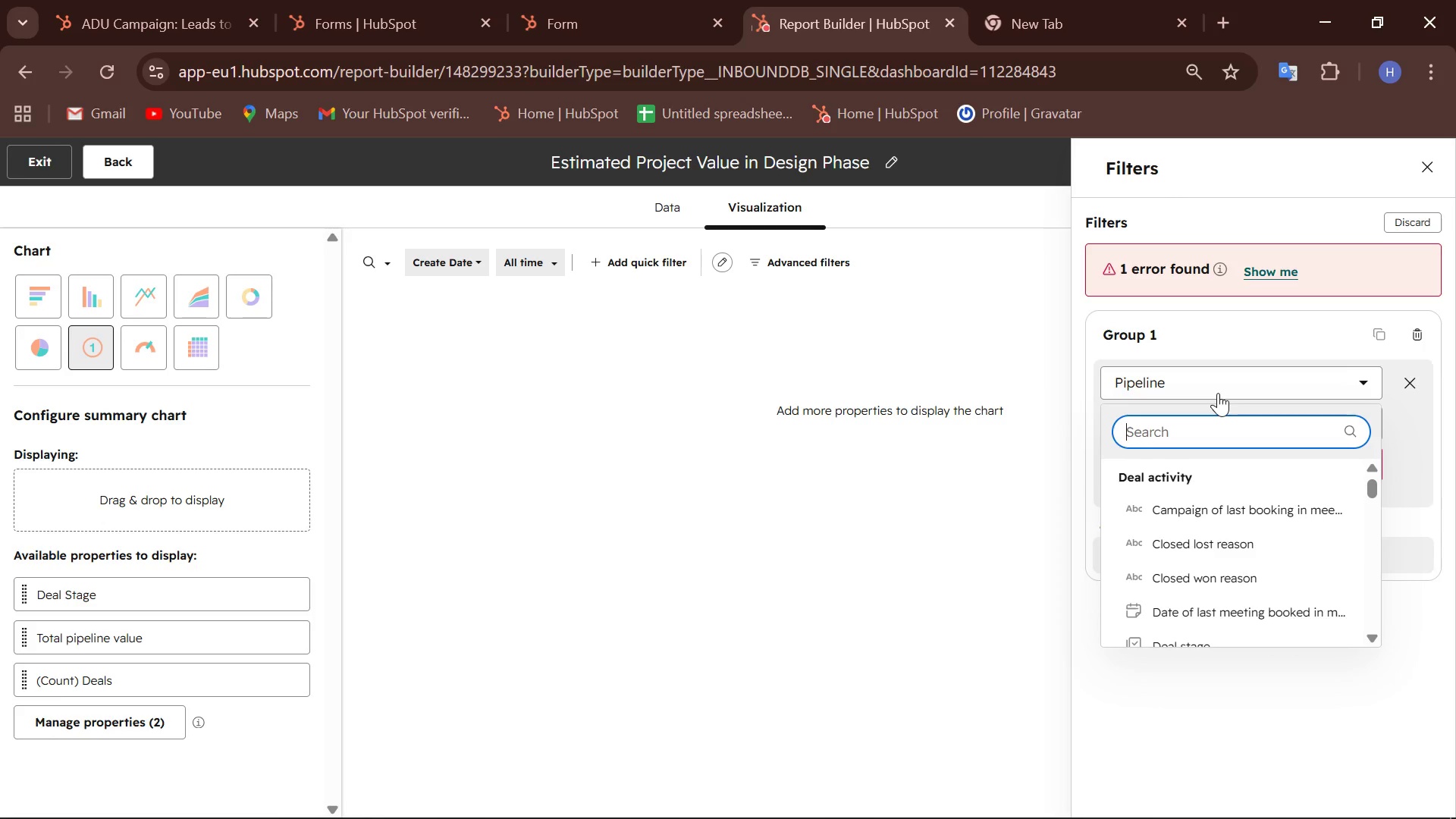 
type(deal)
 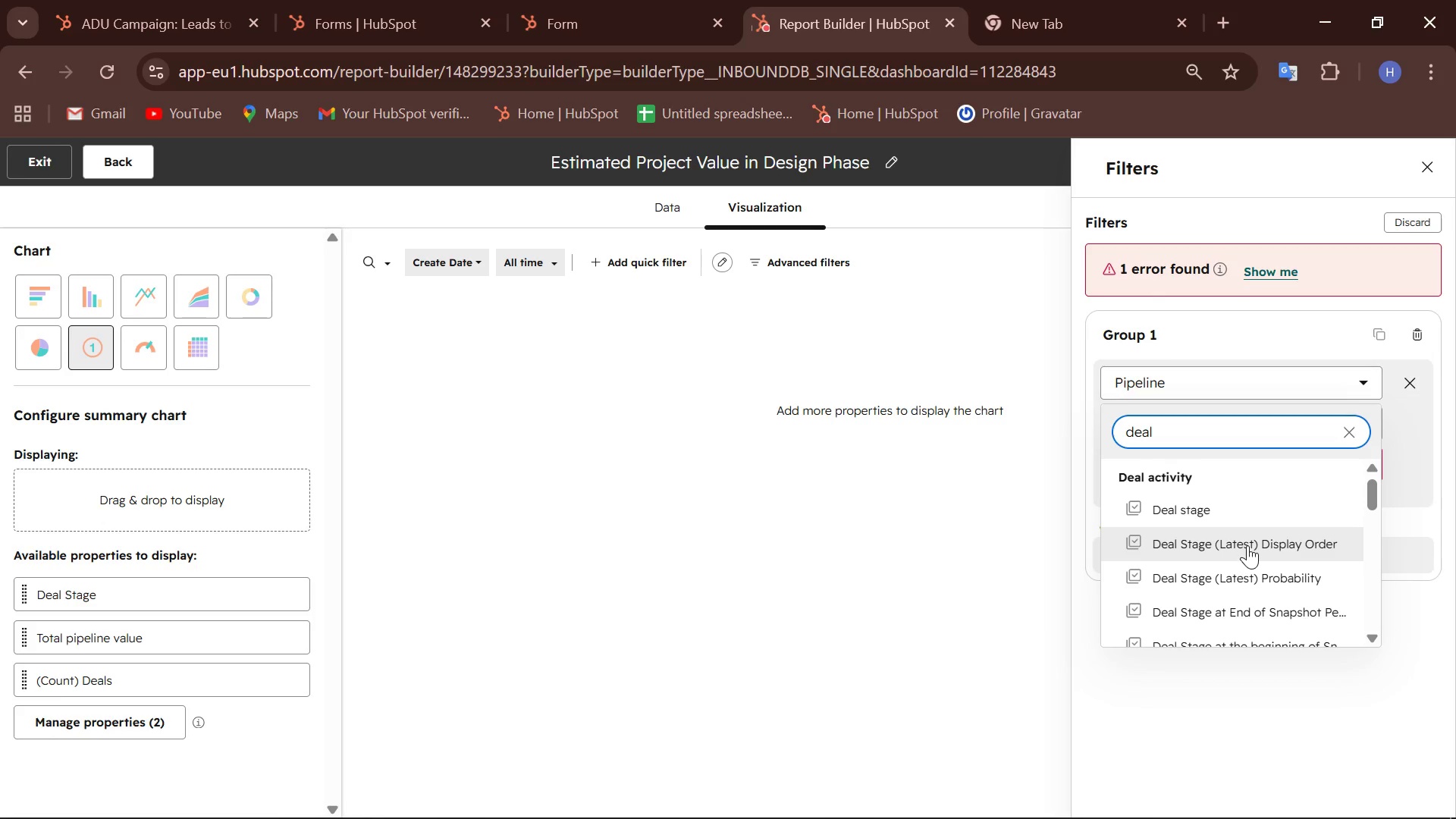 
wait(5.11)
 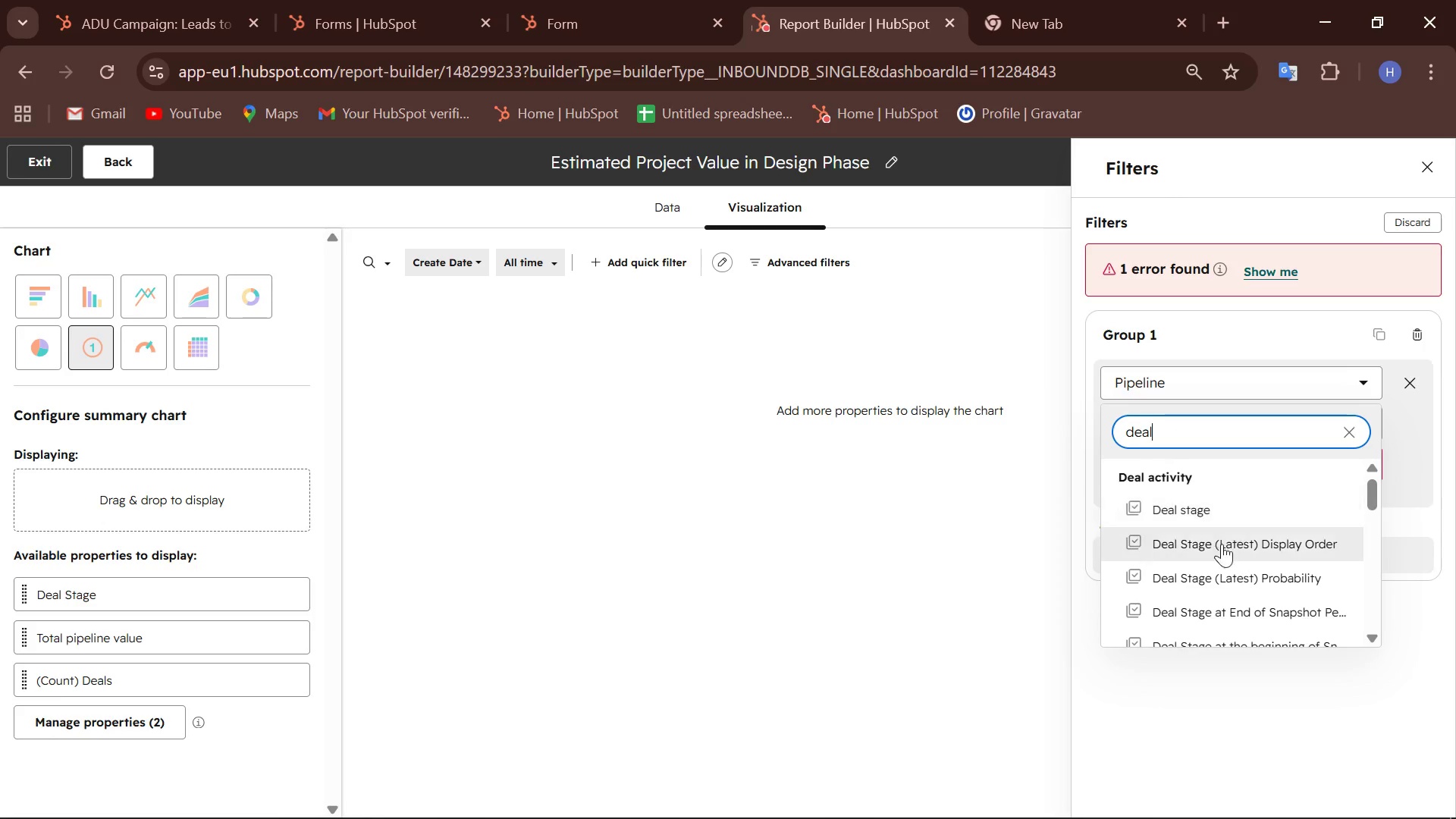 
scroll: coordinate [1247, 550], scroll_direction: down, amount: 1.0
 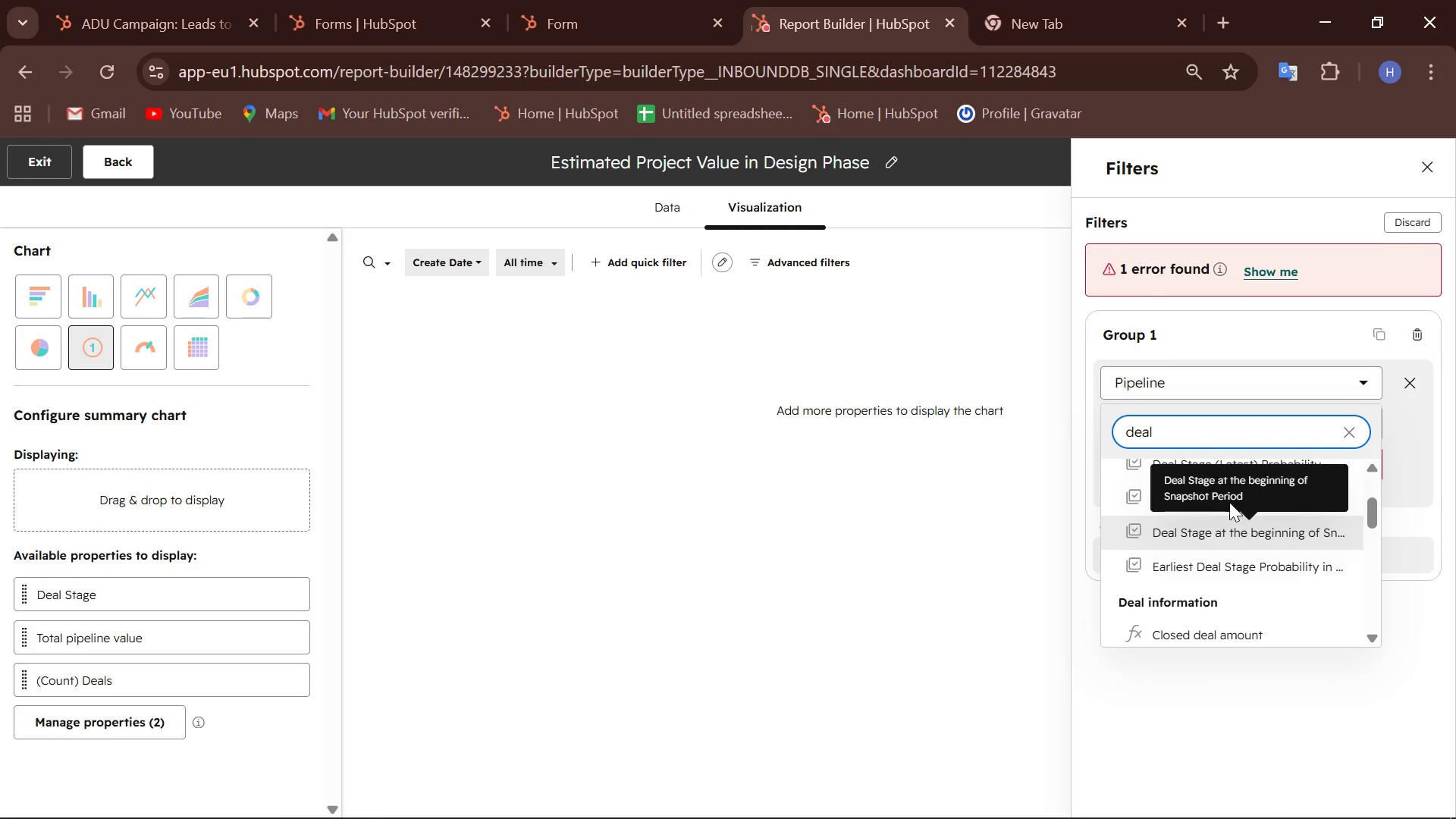 
scroll: coordinate [1163, 545], scroll_direction: up, amount: 1.0
 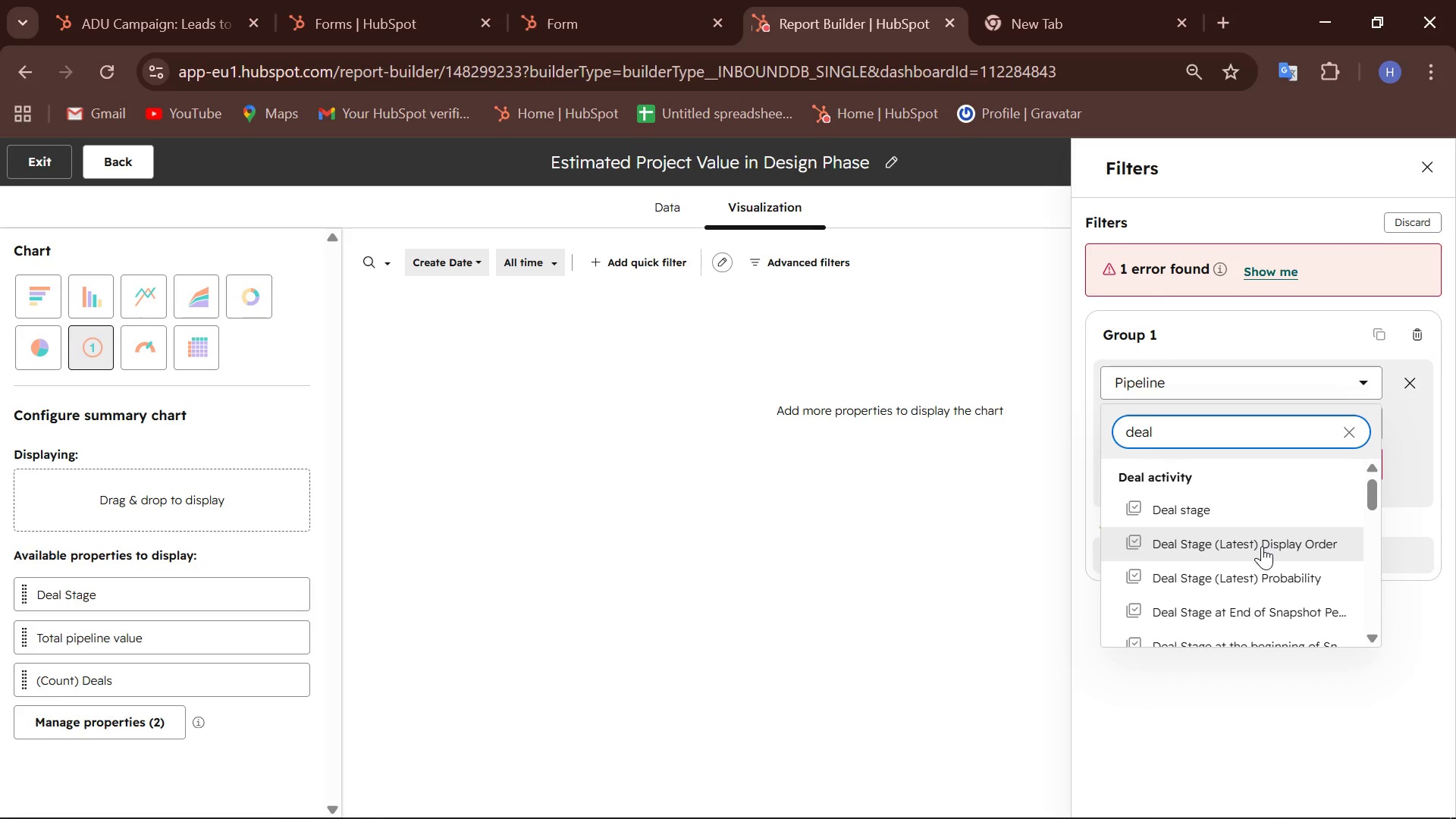 
left_click([1262, 546])
 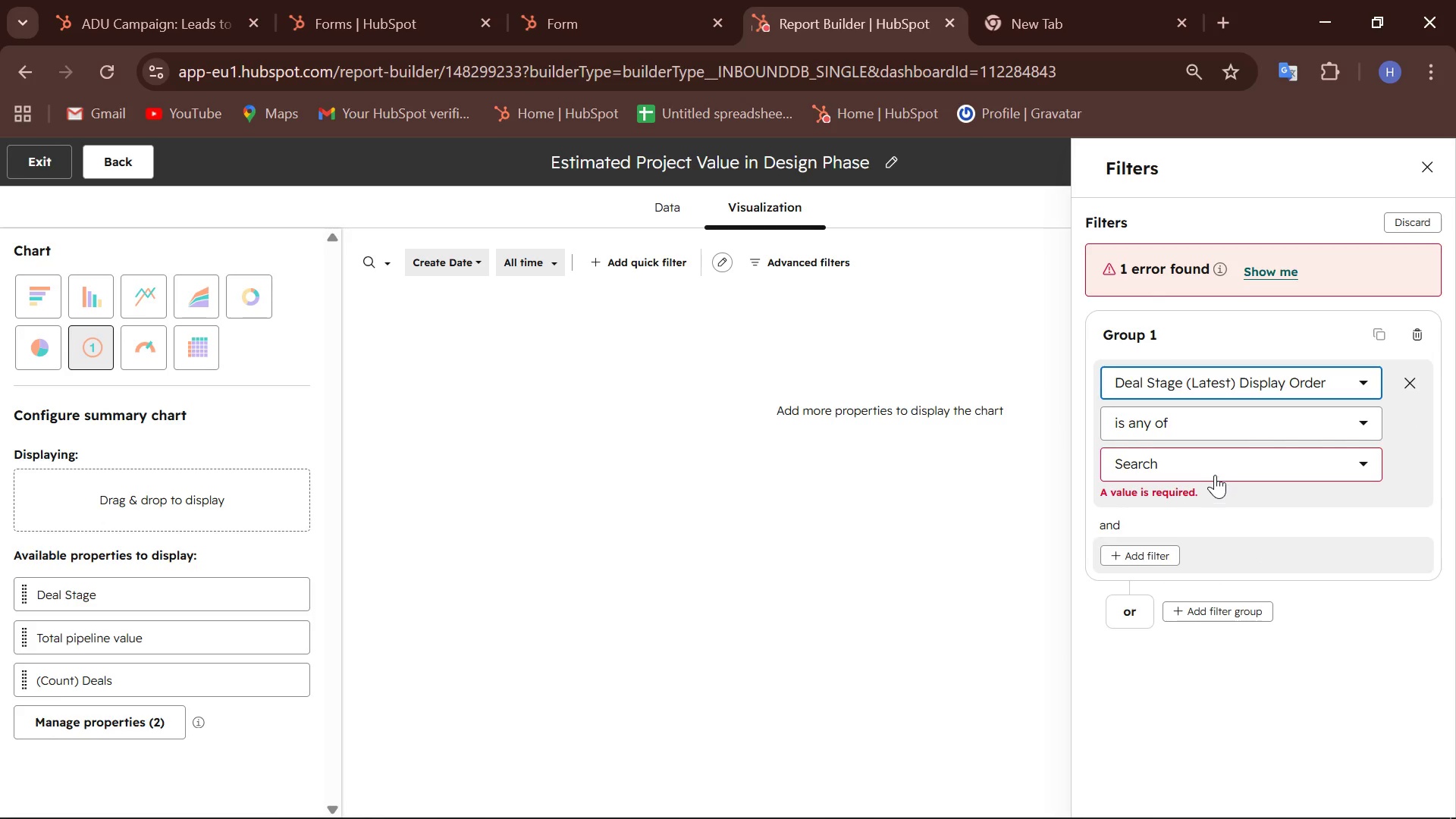 
left_click([1213, 468])
 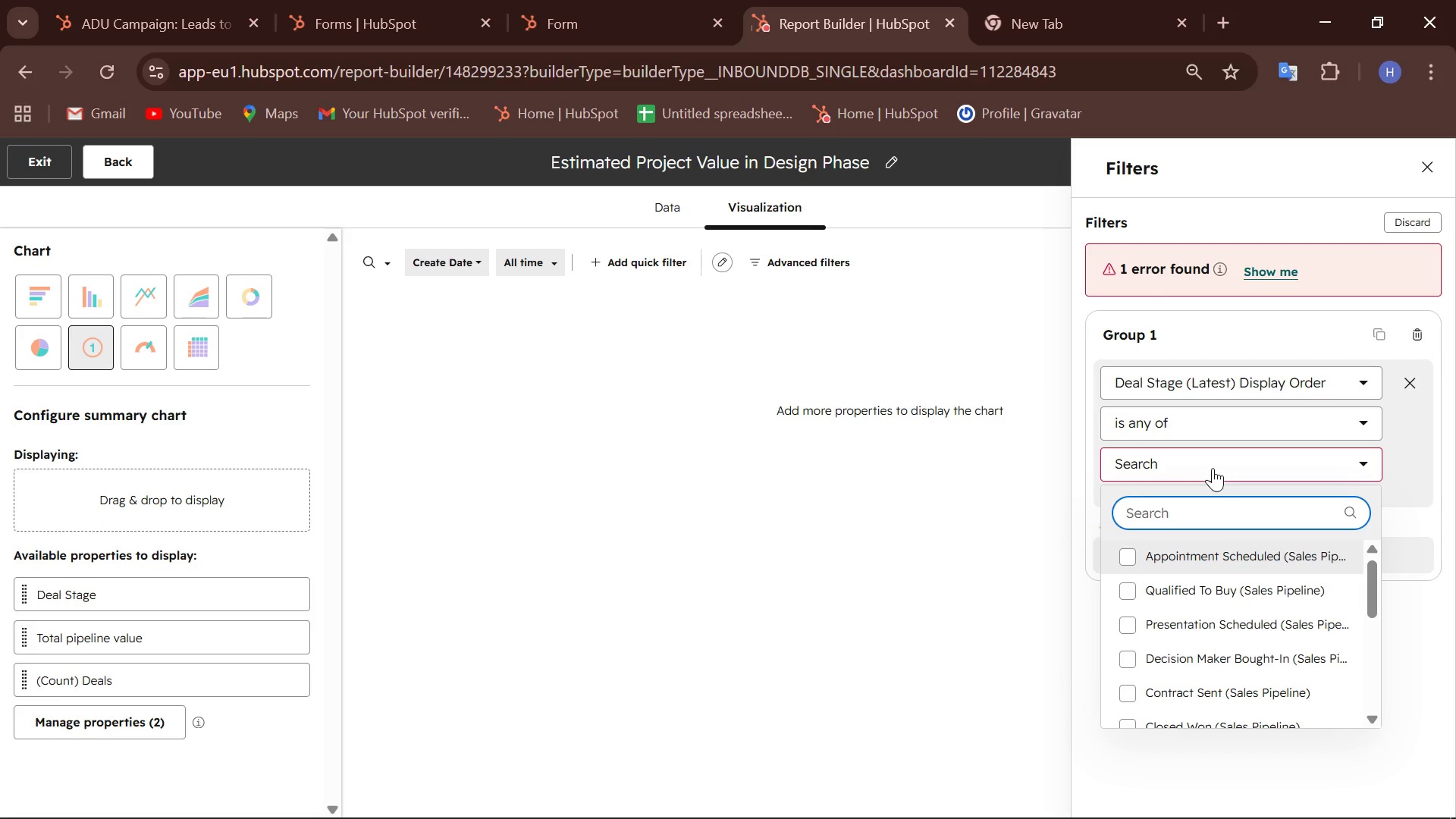 
type(des)
 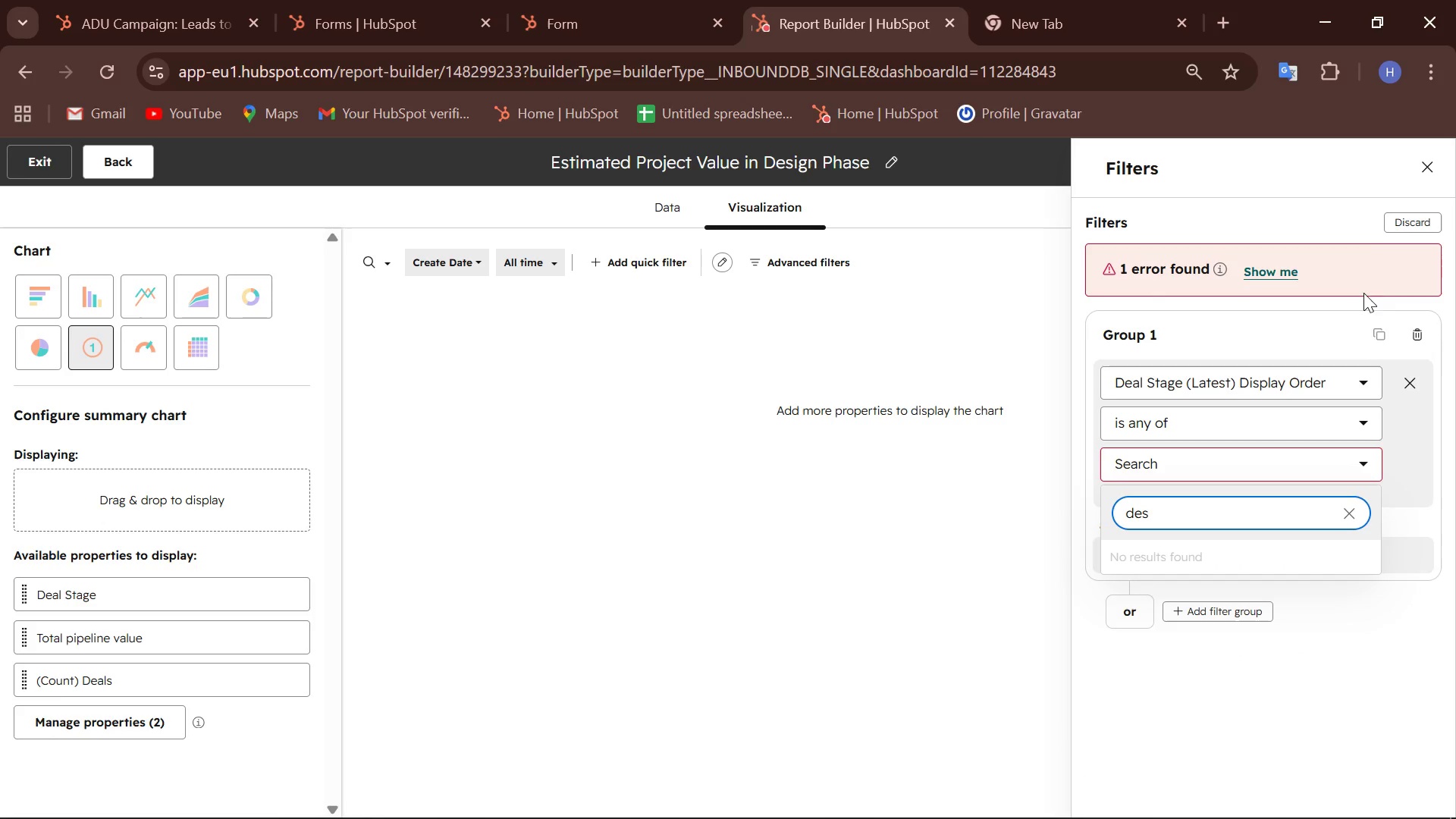 
left_click_drag(start_coordinate=[1272, 390], to_coordinate=[1268, 390])
 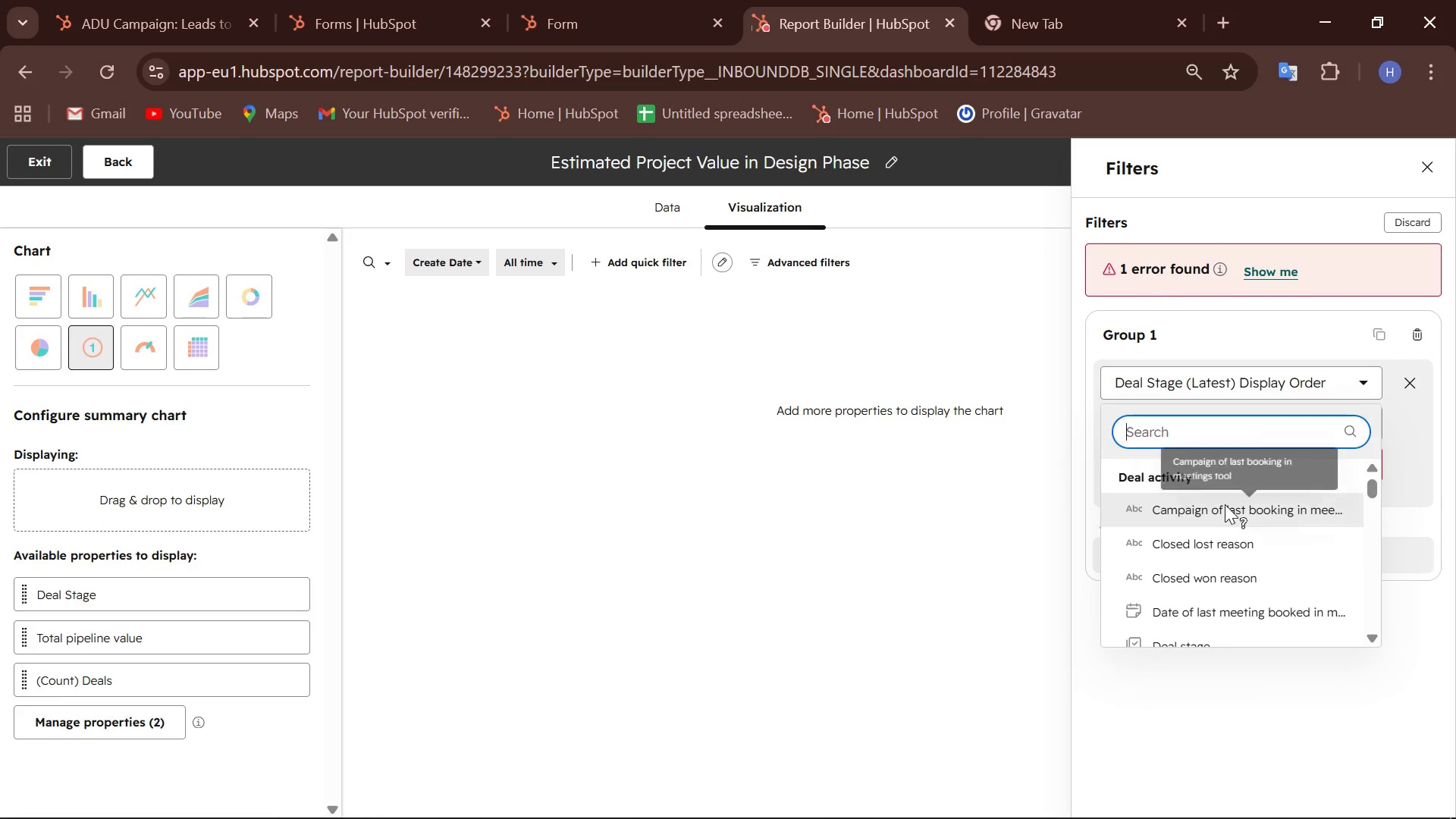 
type(deal stage)
 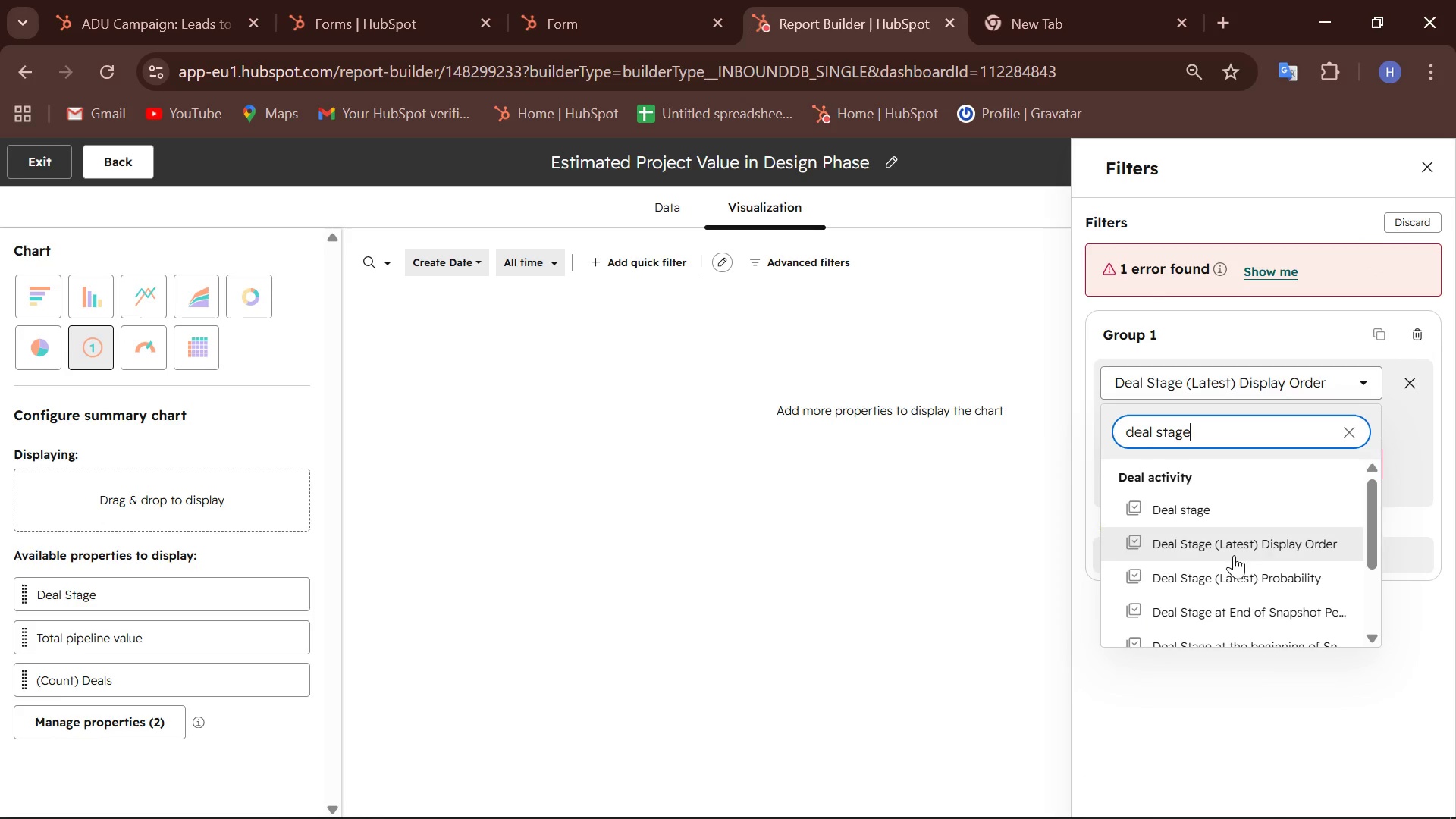 
left_click([1253, 579])
 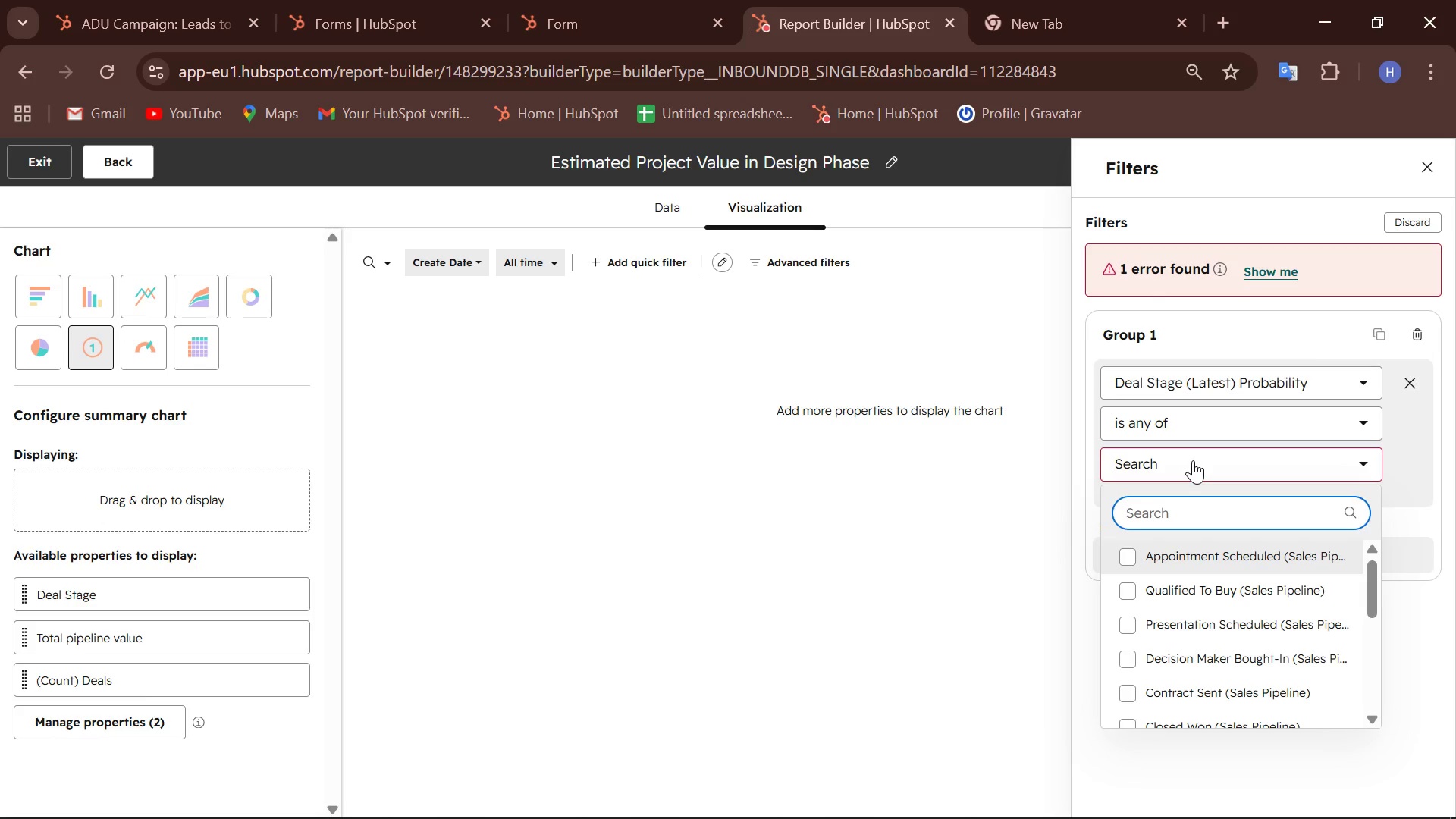 
type(des)
 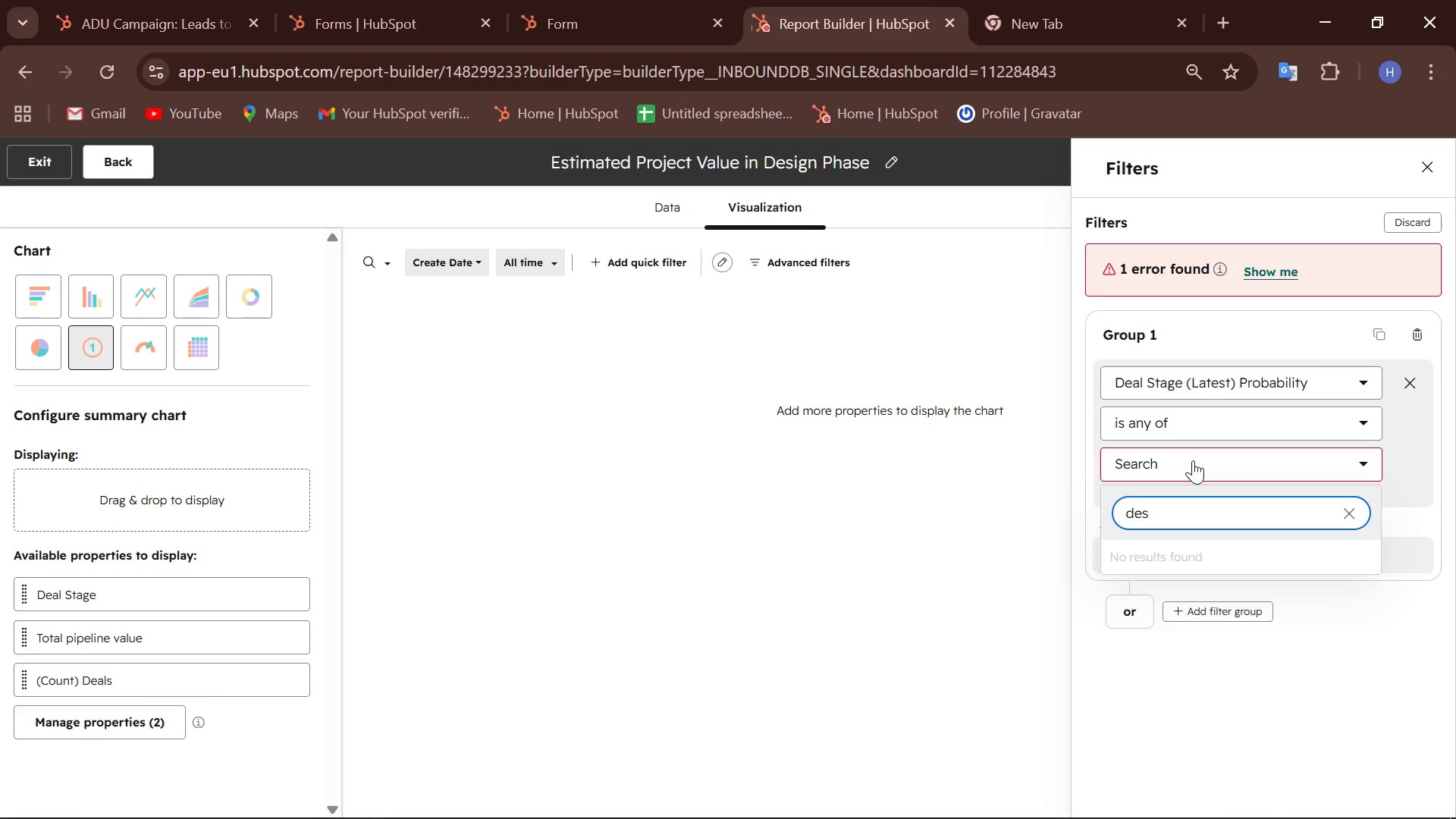 
wait(15.14)
 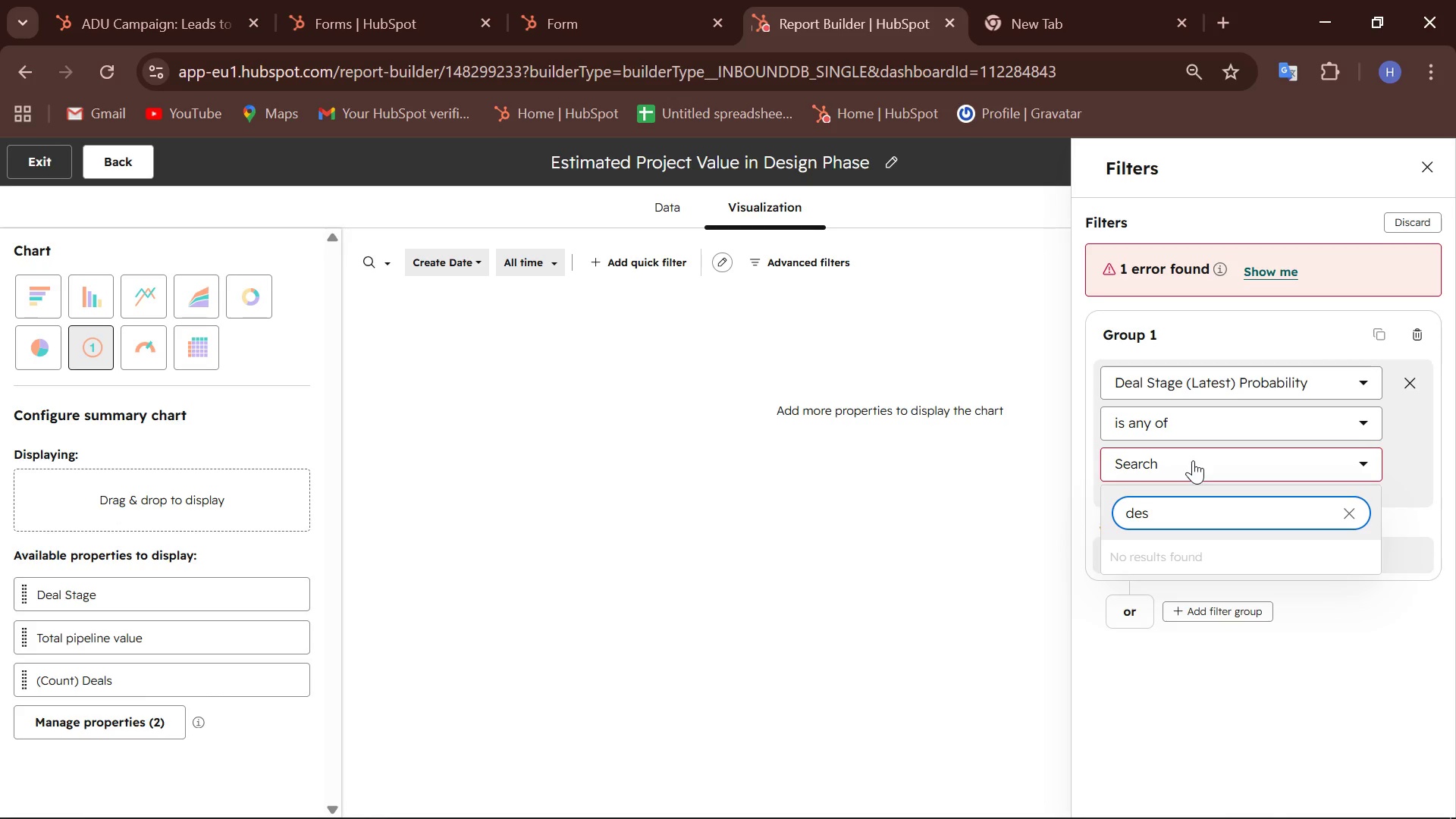 
left_click([1200, 391])
 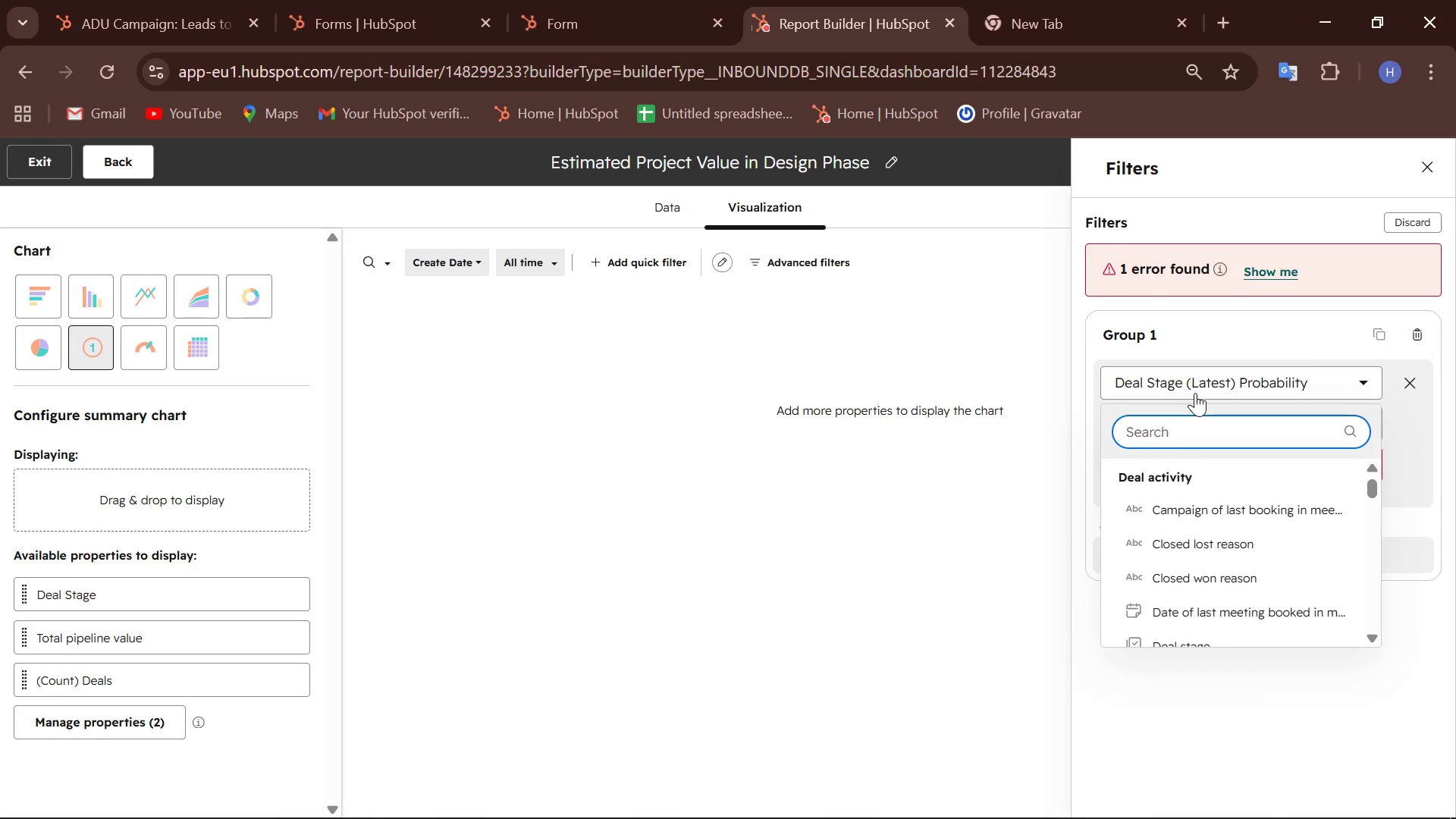 
type(pip)
 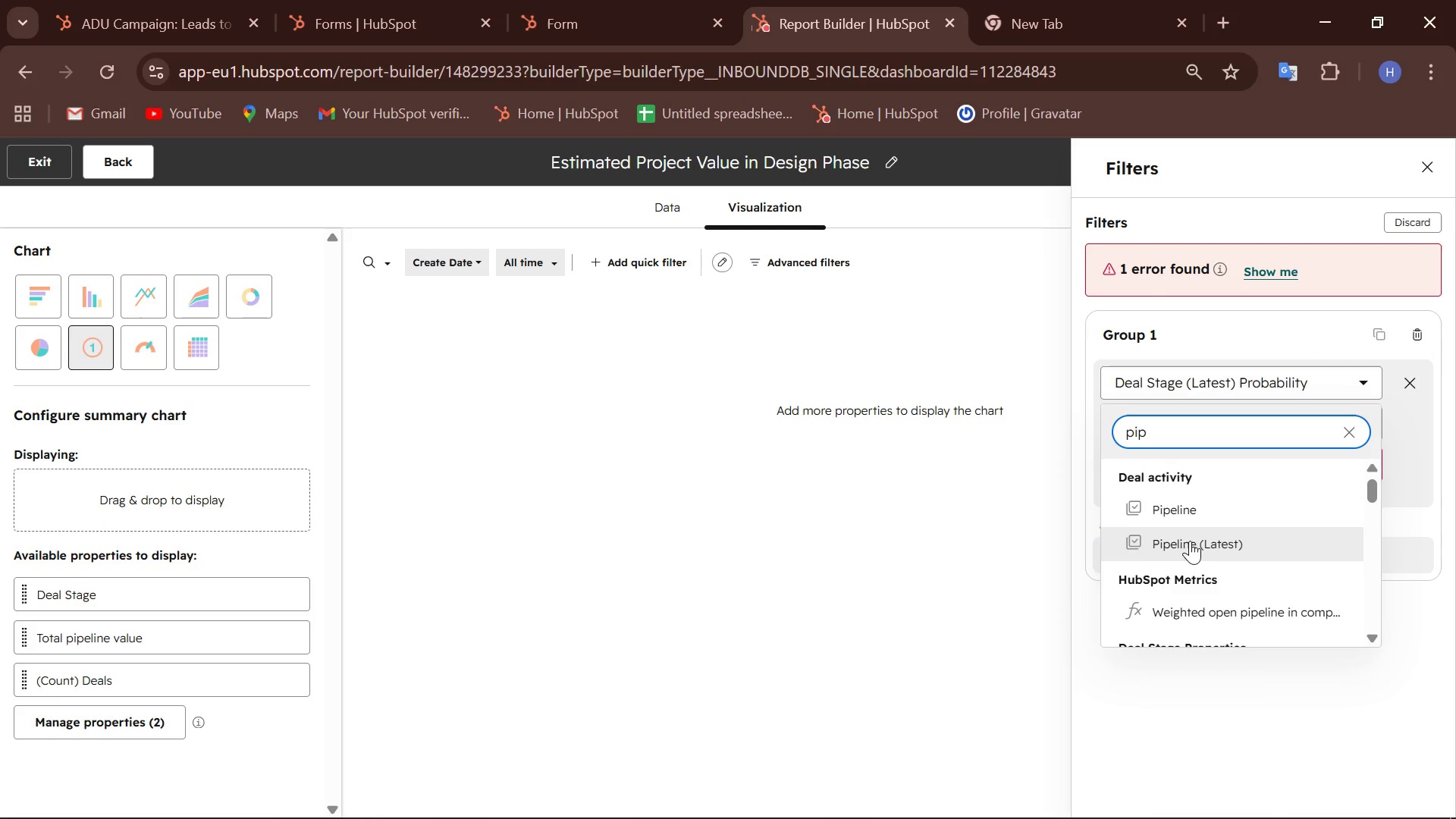 
left_click([1195, 520])
 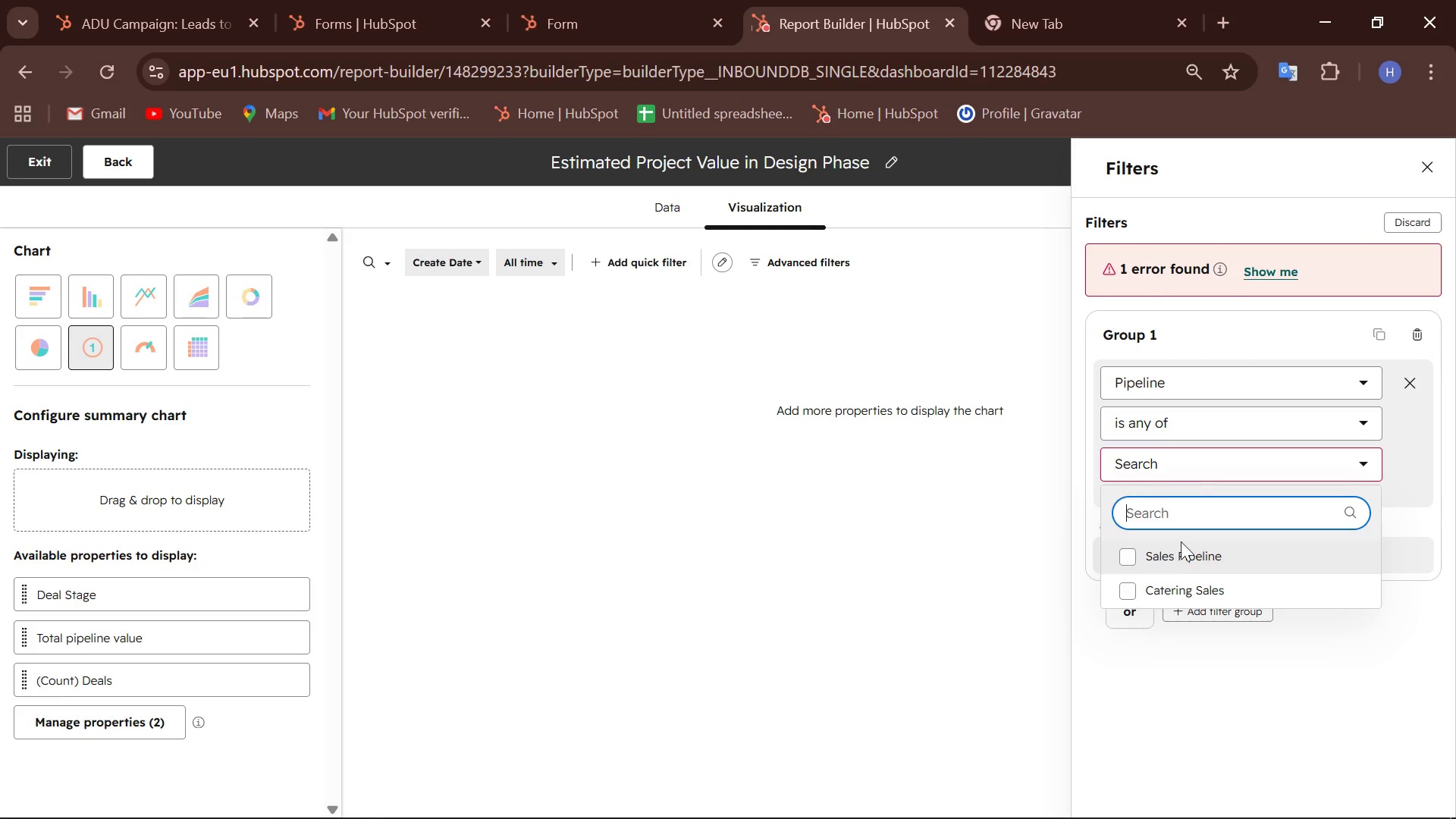 
left_click([1131, 550])
 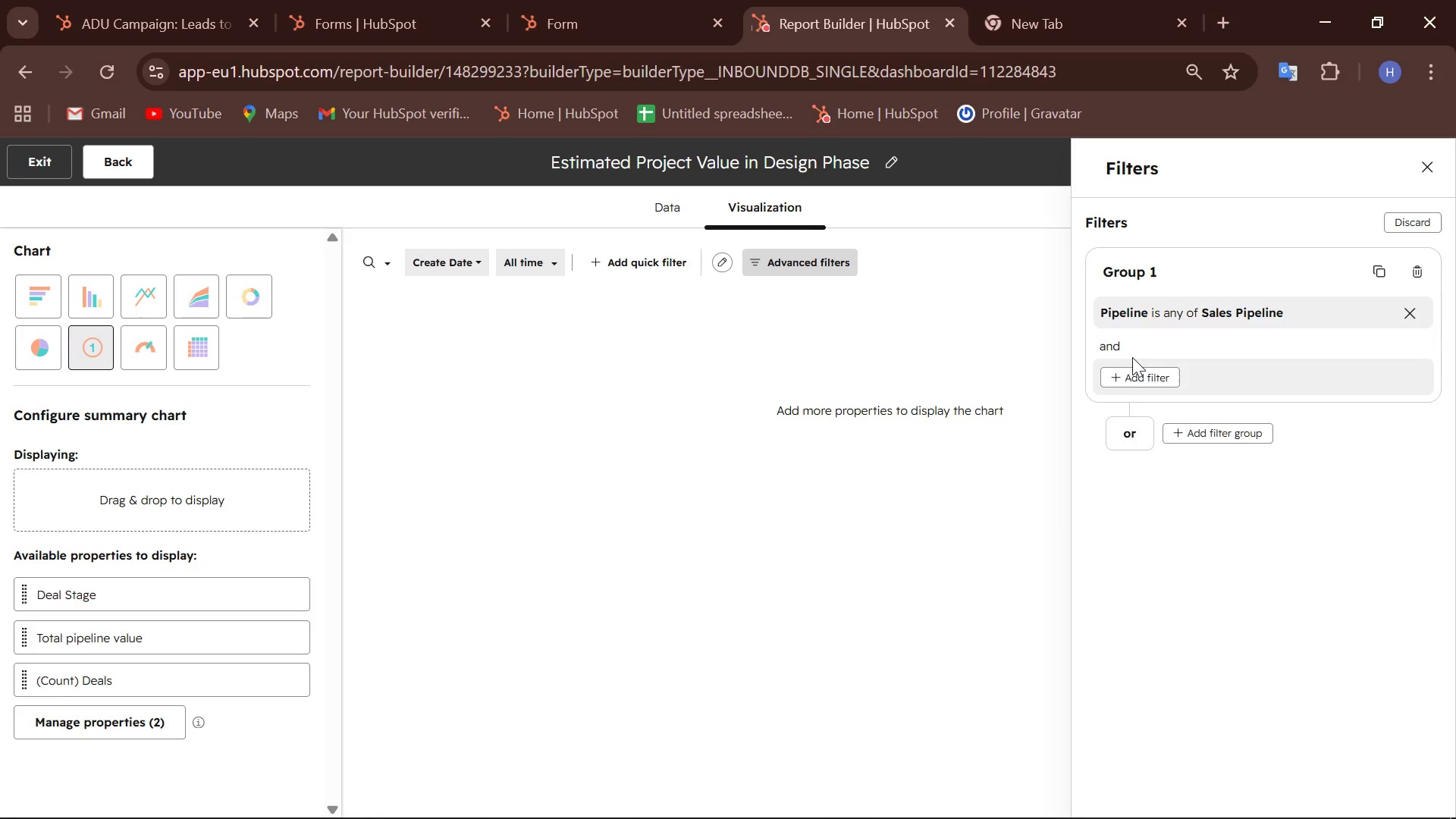 
wait(17.86)
 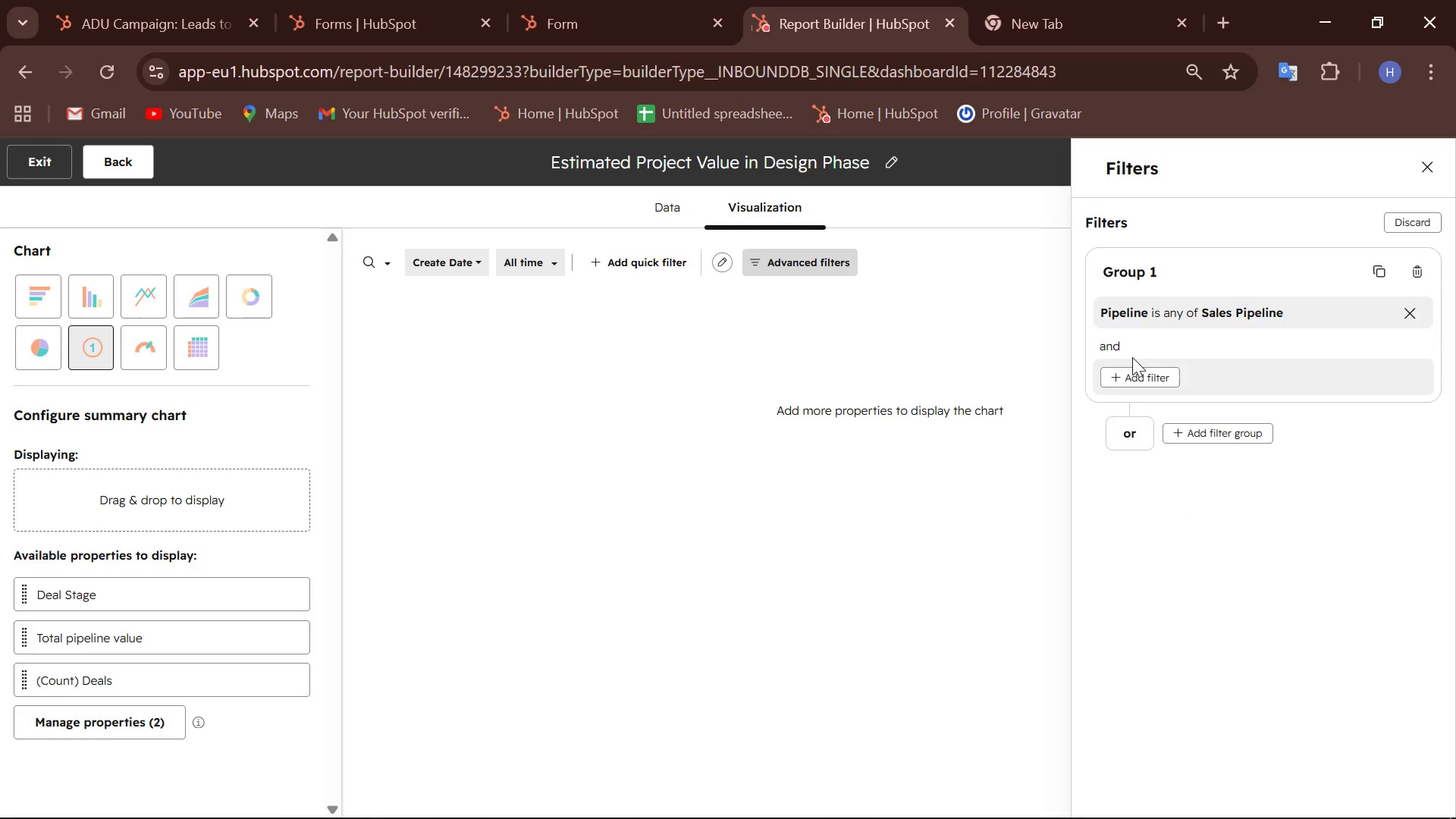 
left_click([1138, 382])
 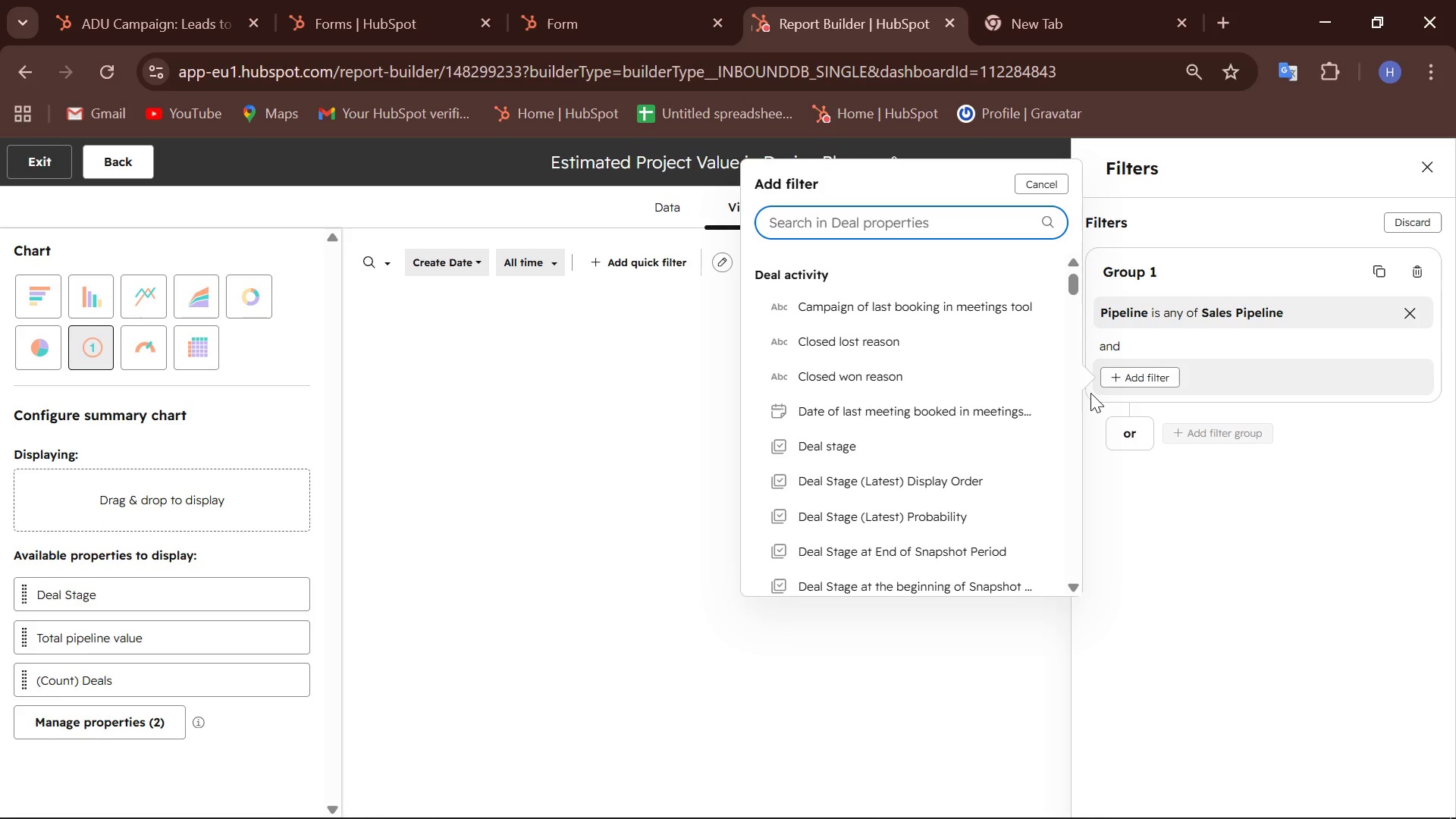 
type(design)
 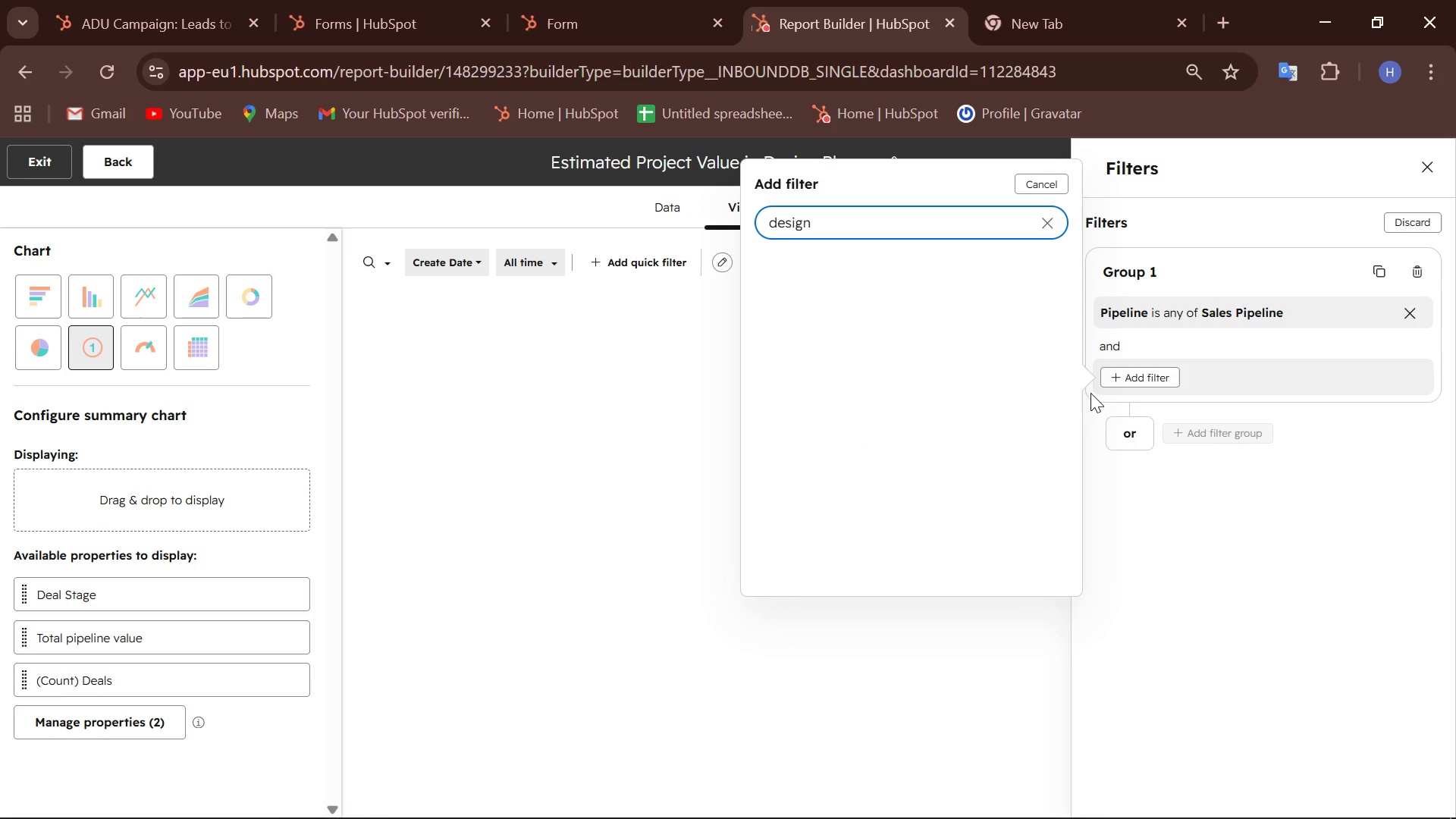 
key(Backspace)
 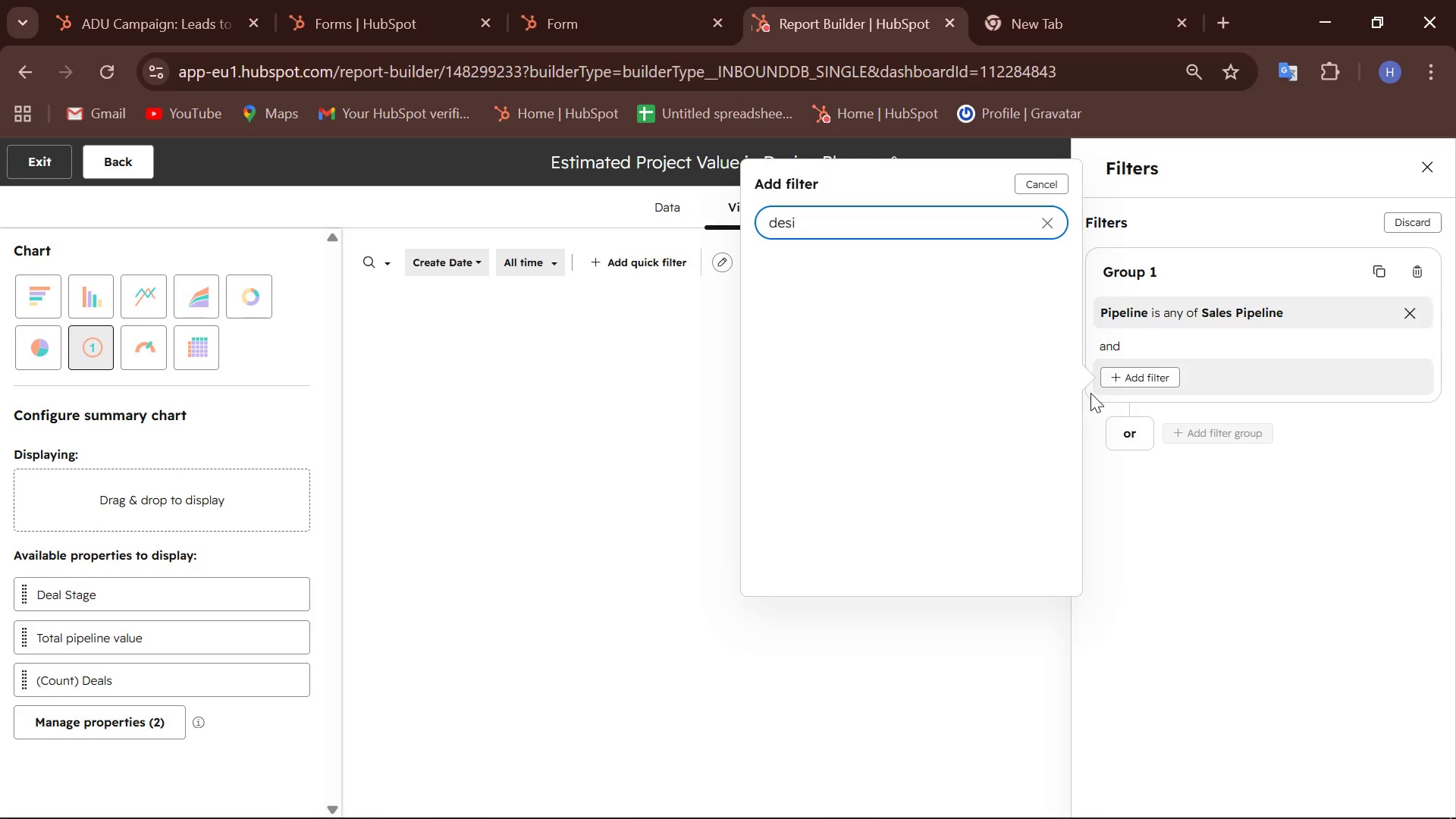 
key(Backspace)
 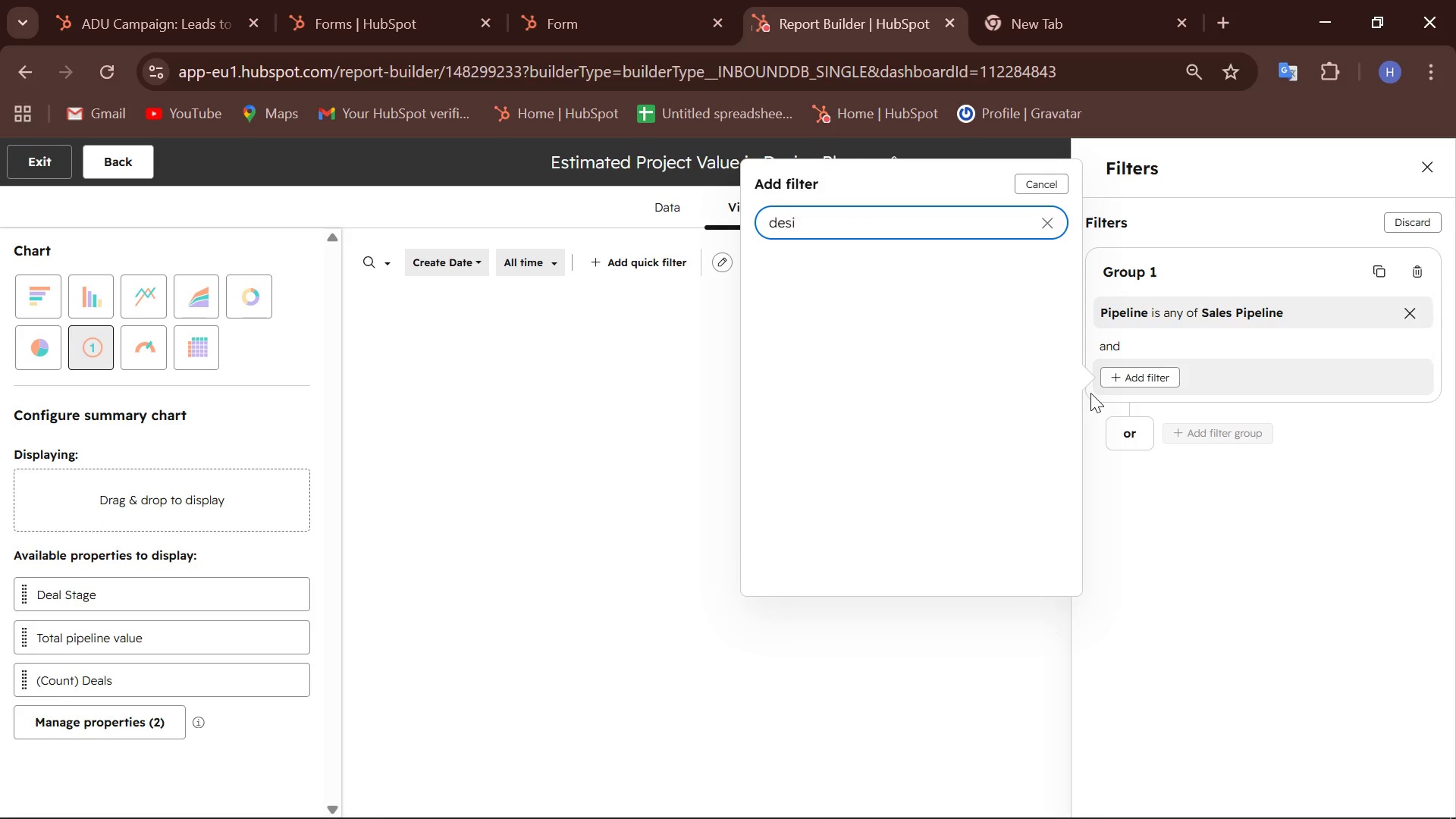 
key(Backspace)
 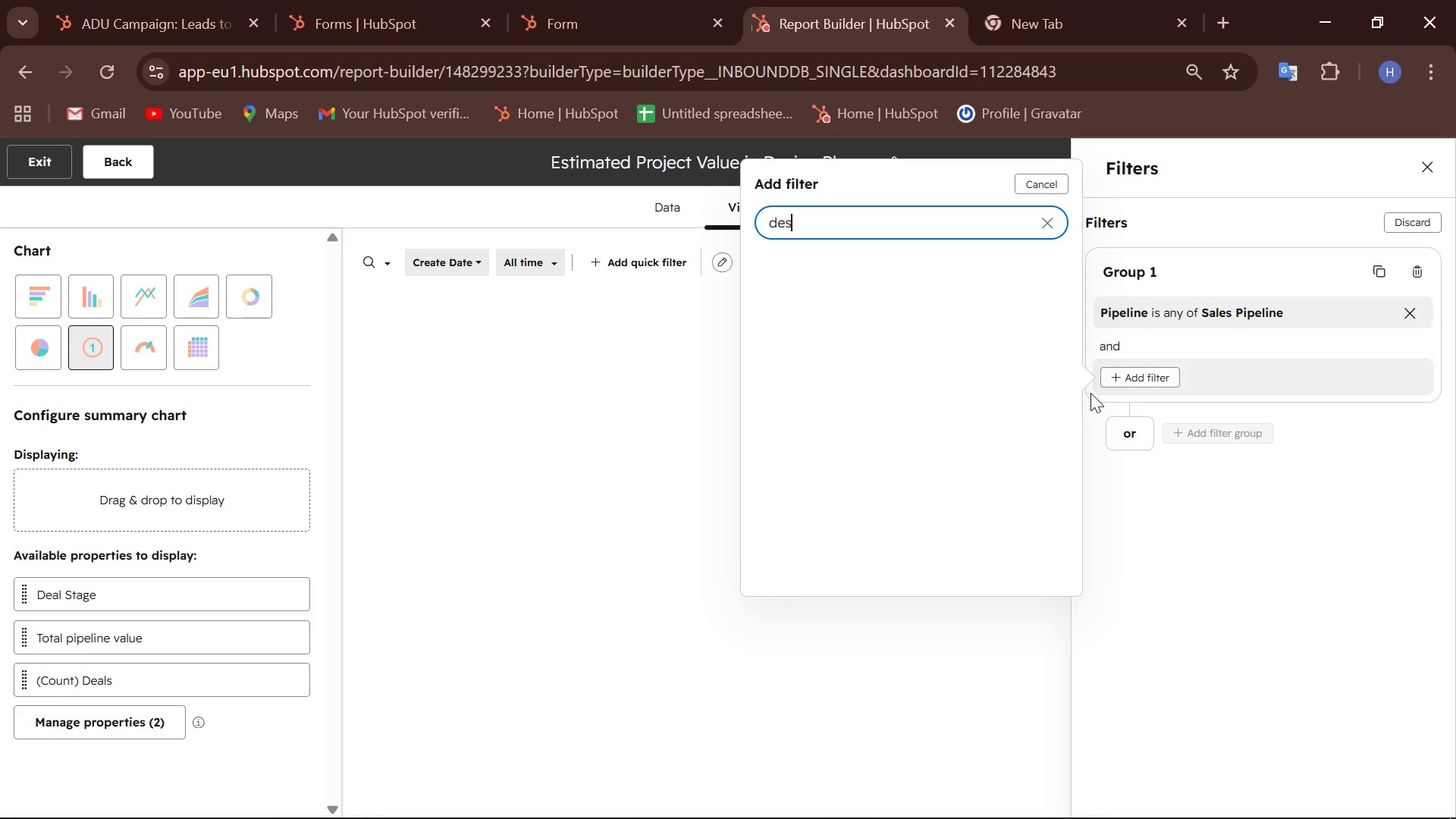 
key(Backspace)
 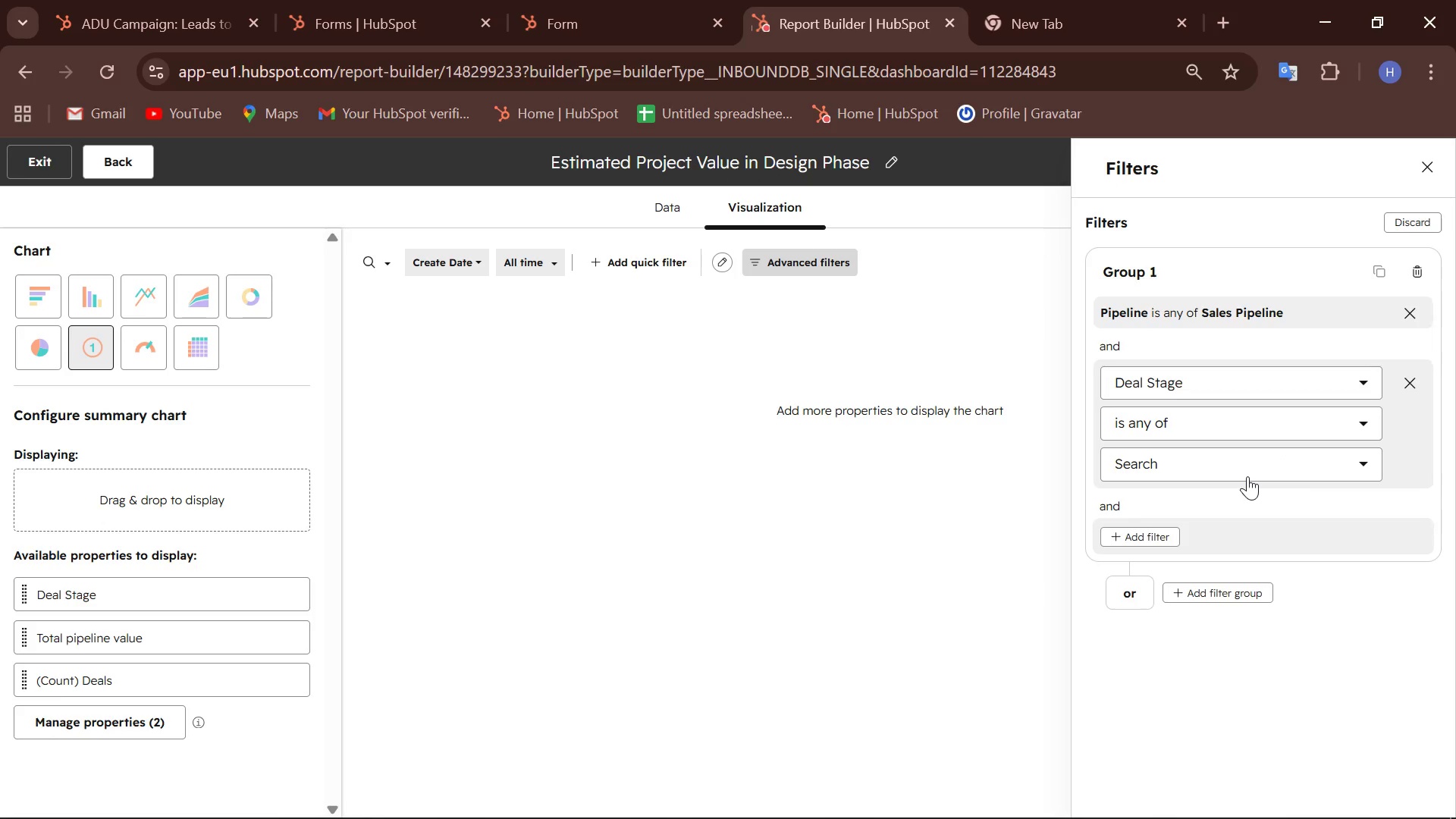 
wait(17.39)
 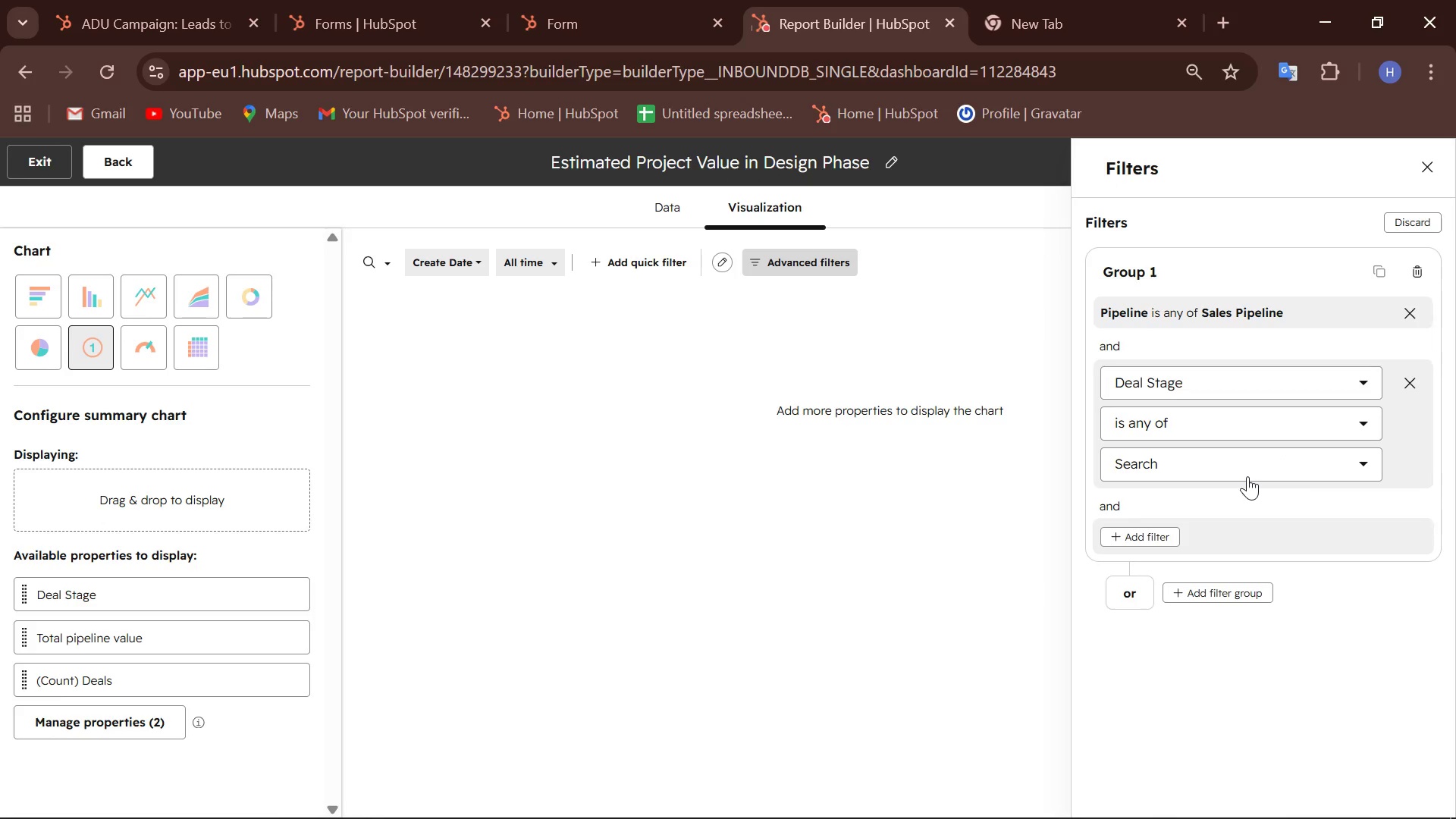 
type(des)
 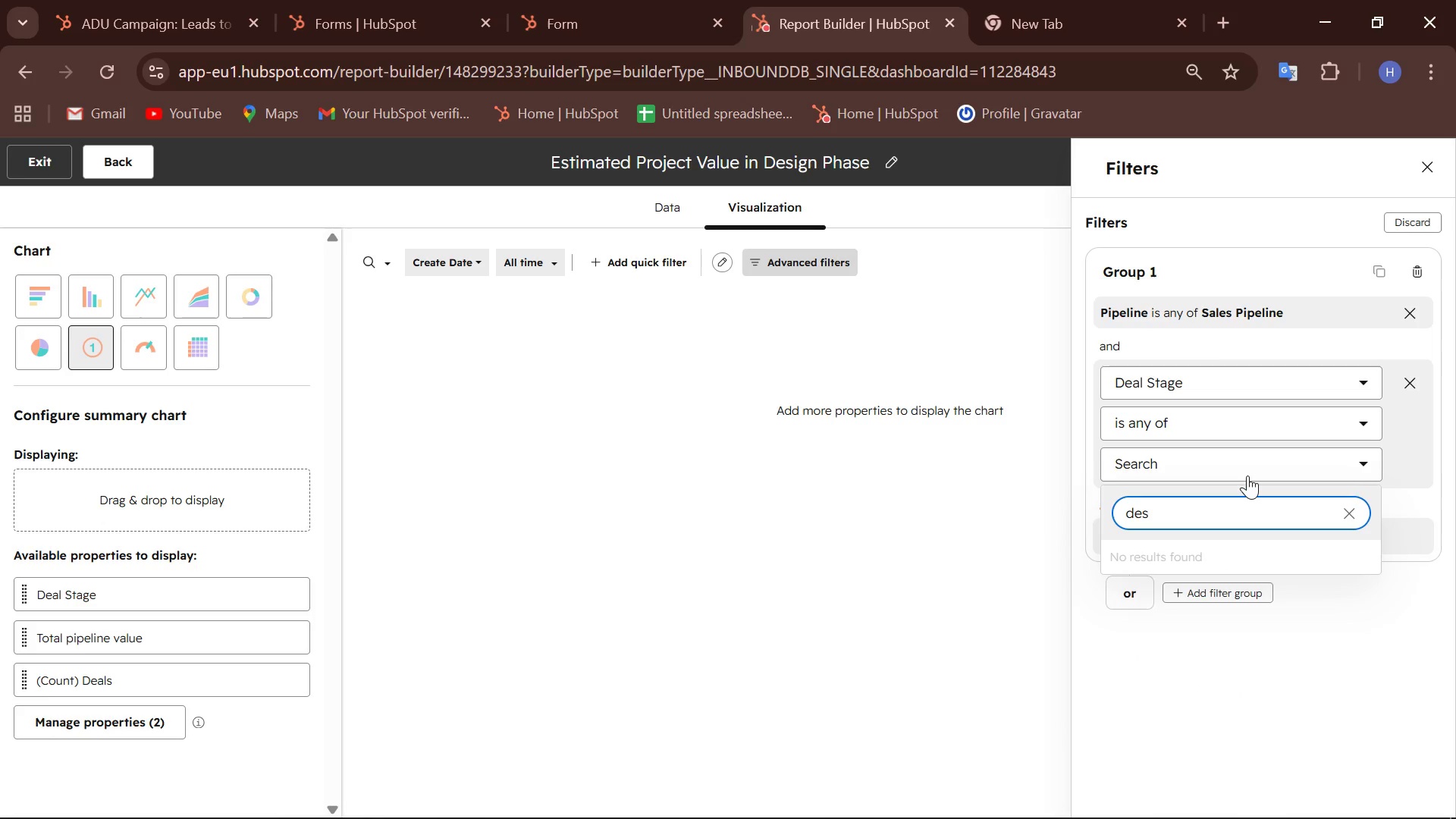 
type(i)
key(Backspace)
key(Backspace)
key(Backspace)
key(Backspace)
type(Design)
 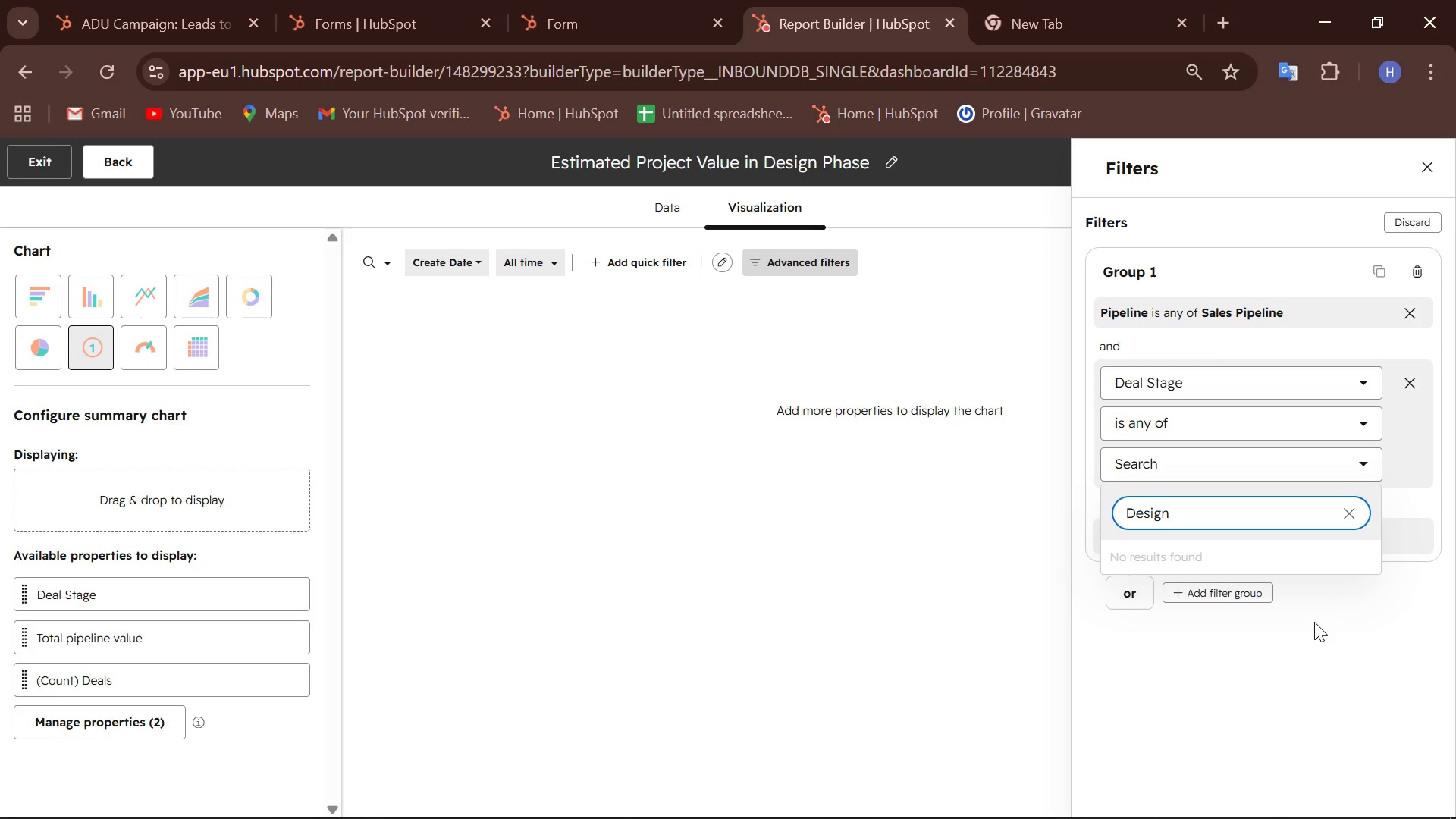 
wait(47.66)
 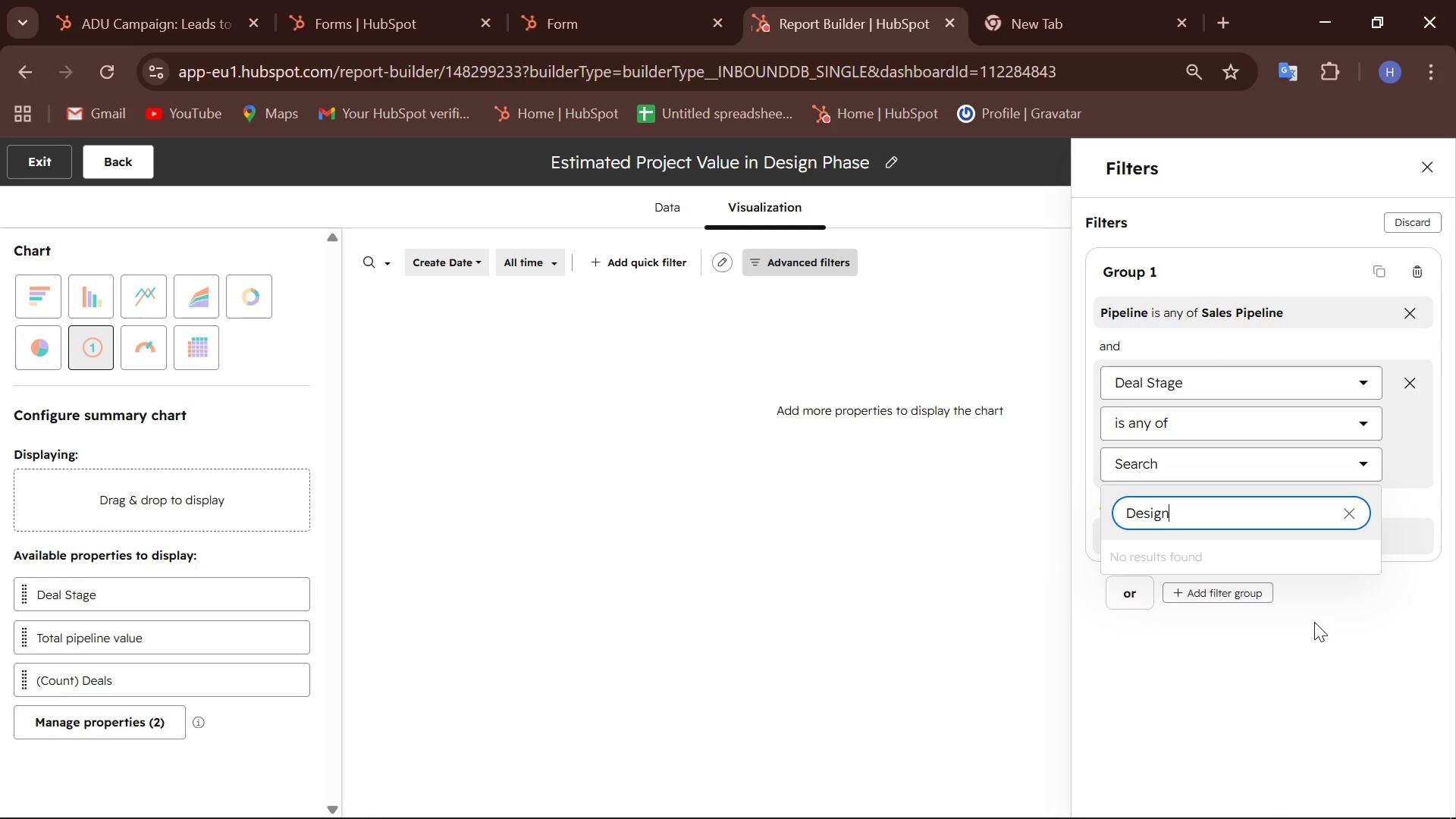 
left_click([1352, 513])
 